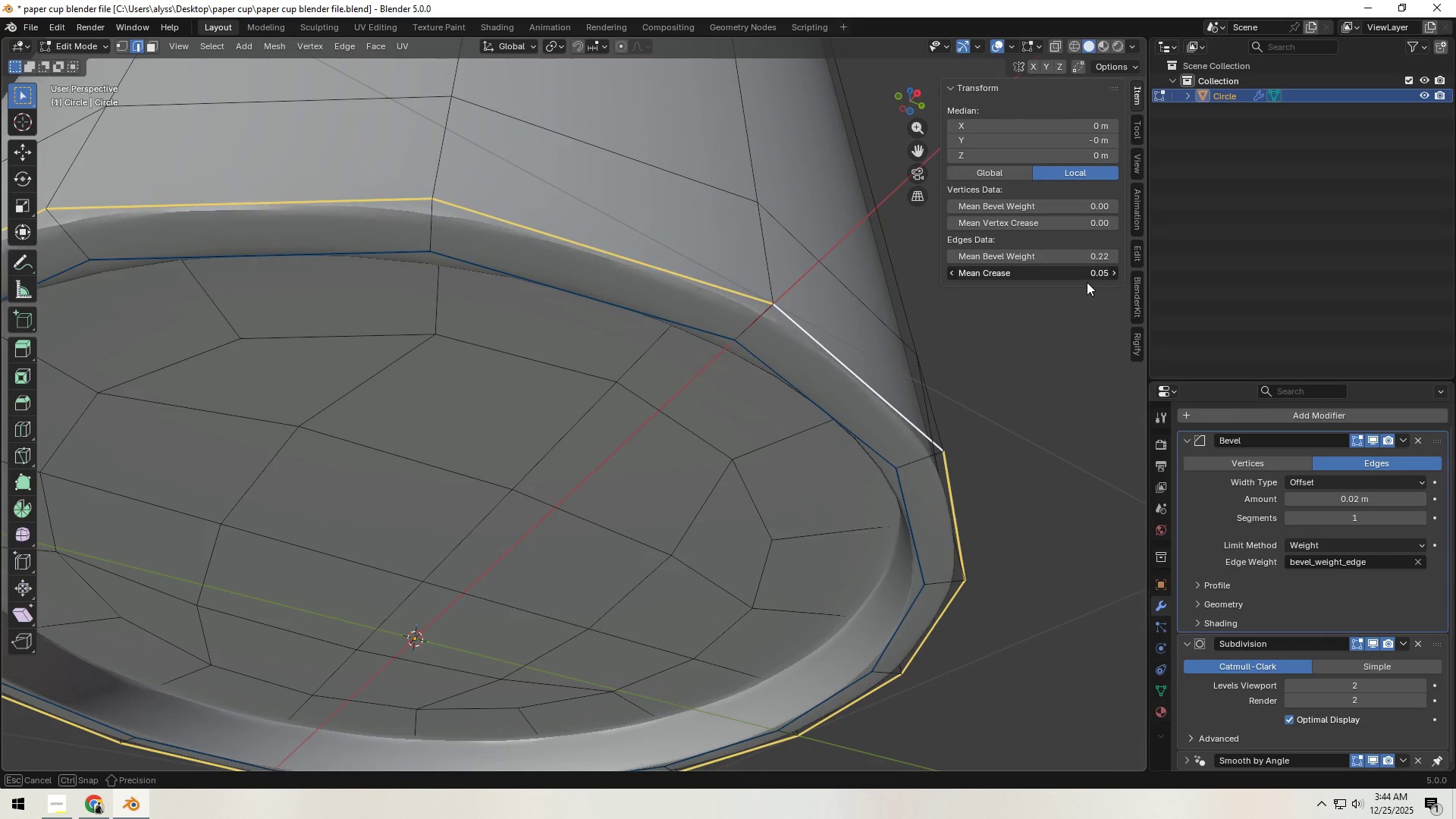 
left_click([1067, 369])
 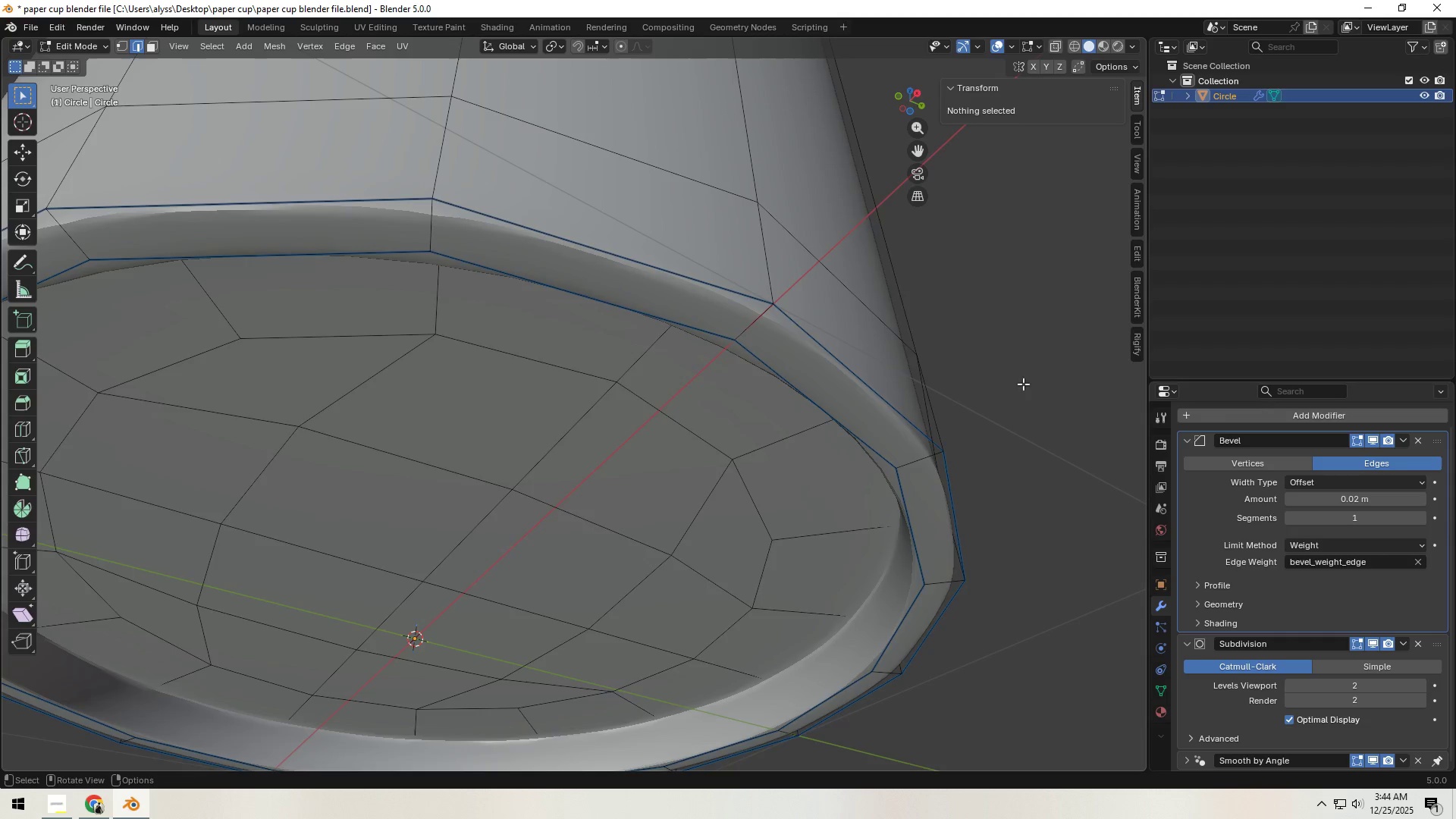 
key(Tab)
 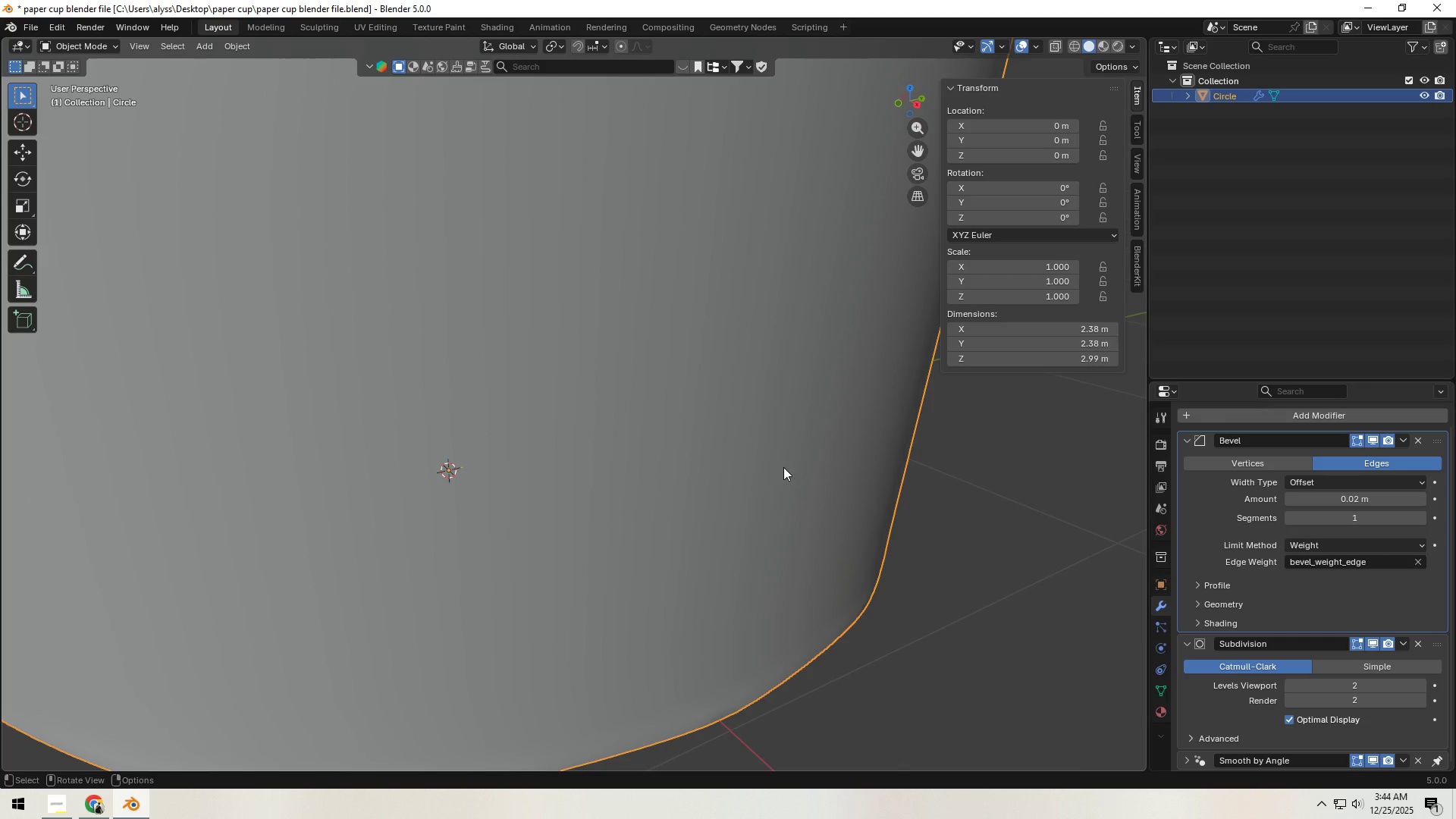 
right_click([771, 457])
 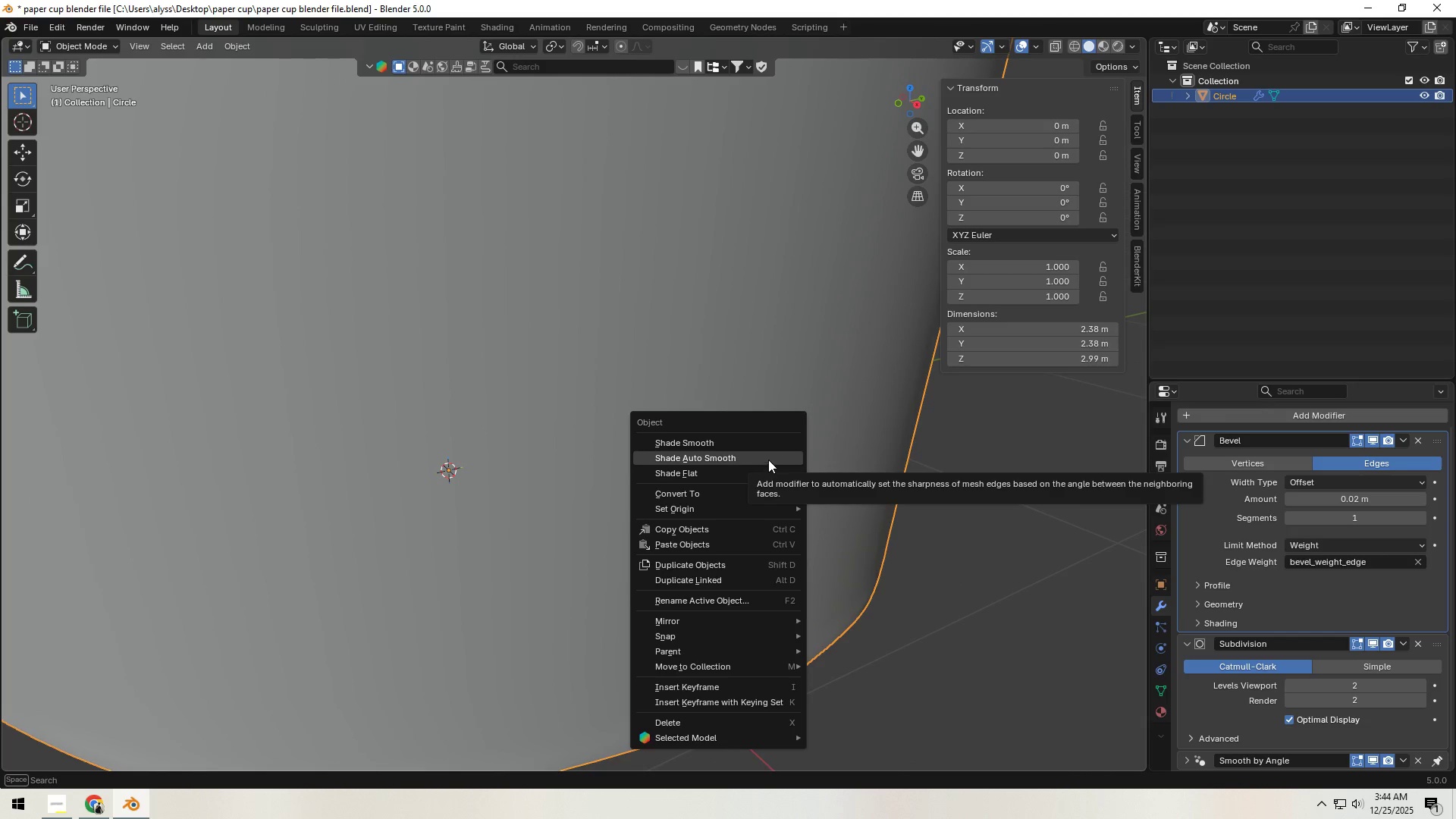 
left_click([756, 441])
 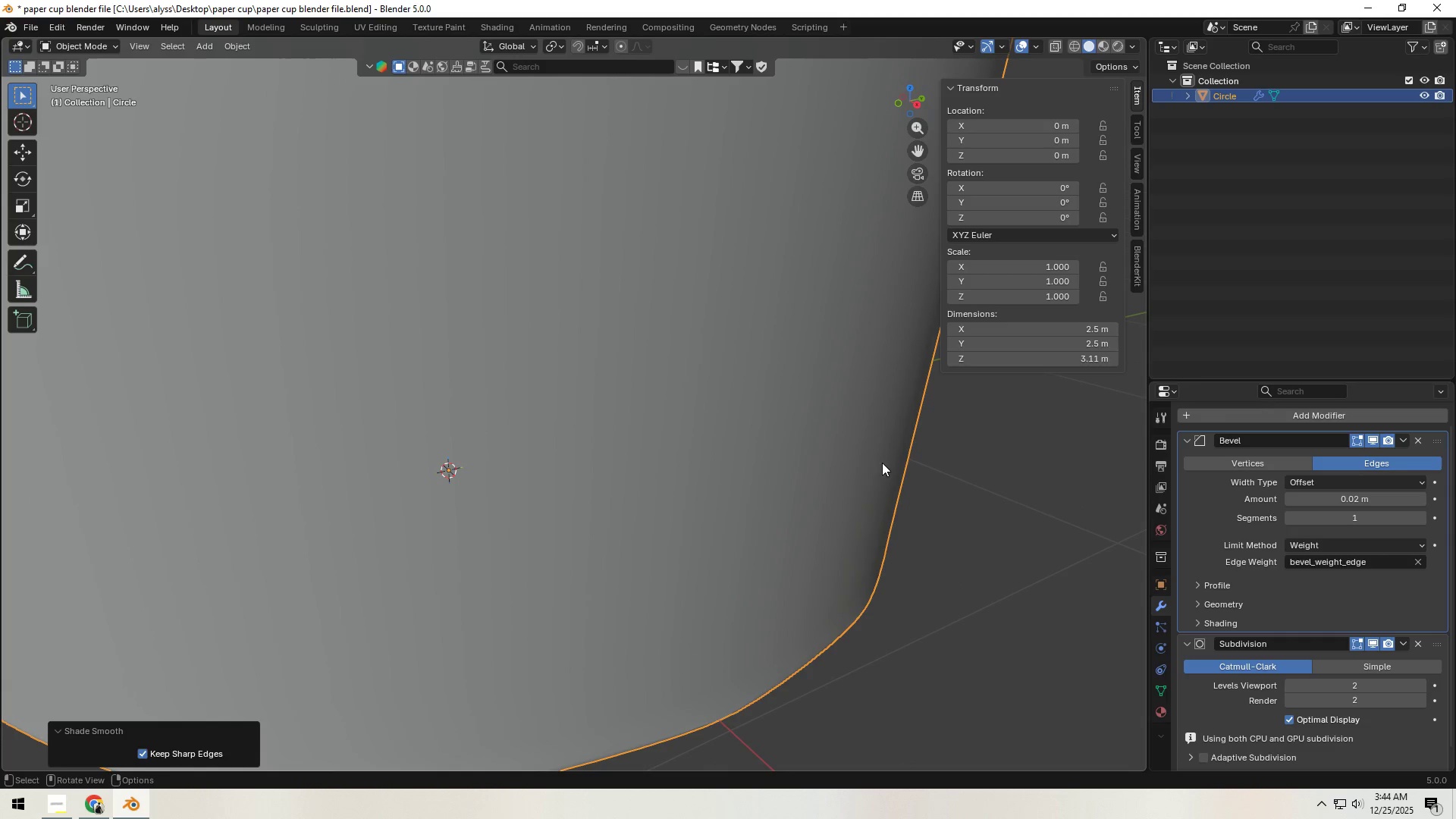 
right_click([782, 460])
 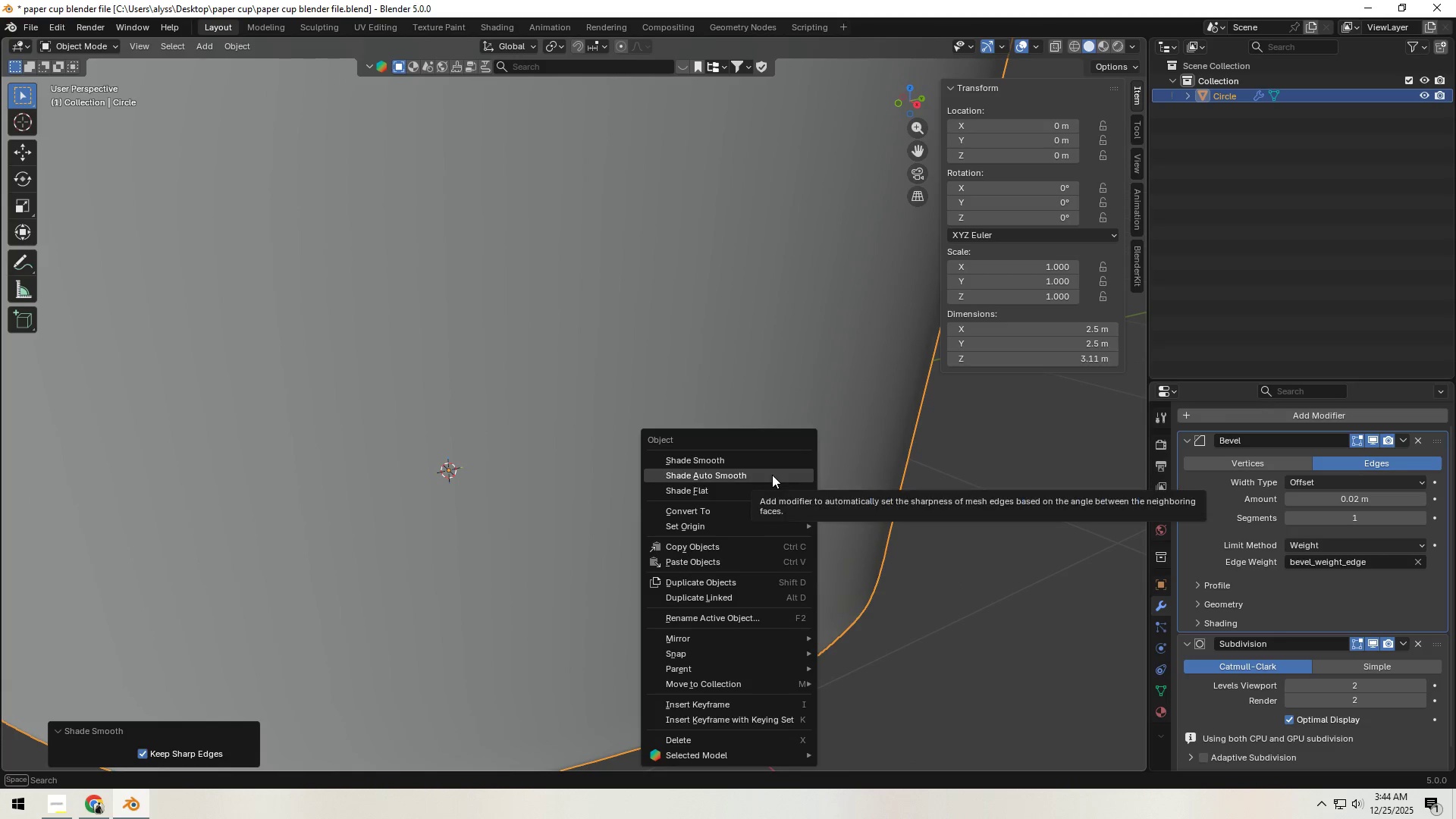 
left_click([772, 475])
 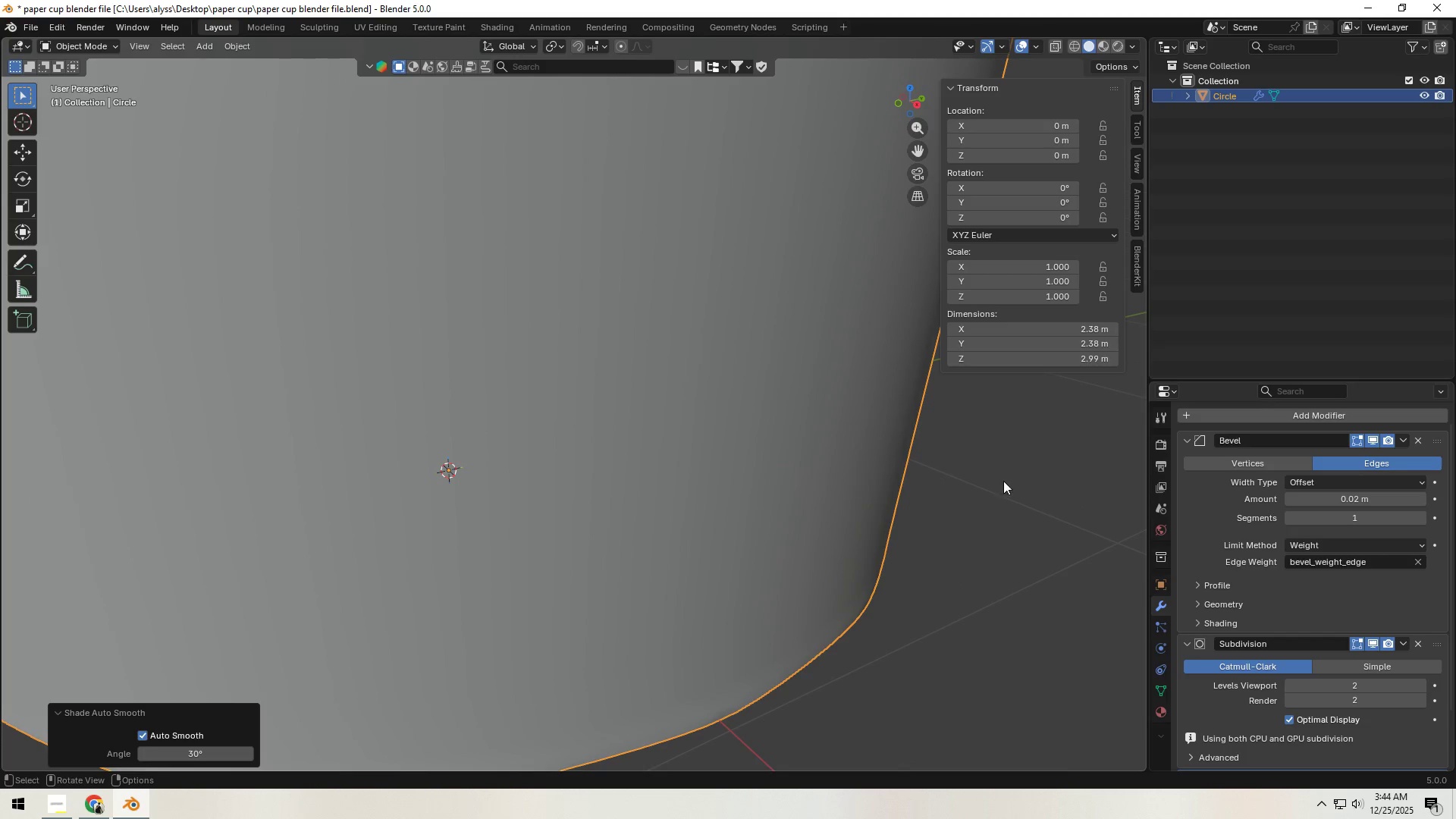 
left_click([1014, 481])
 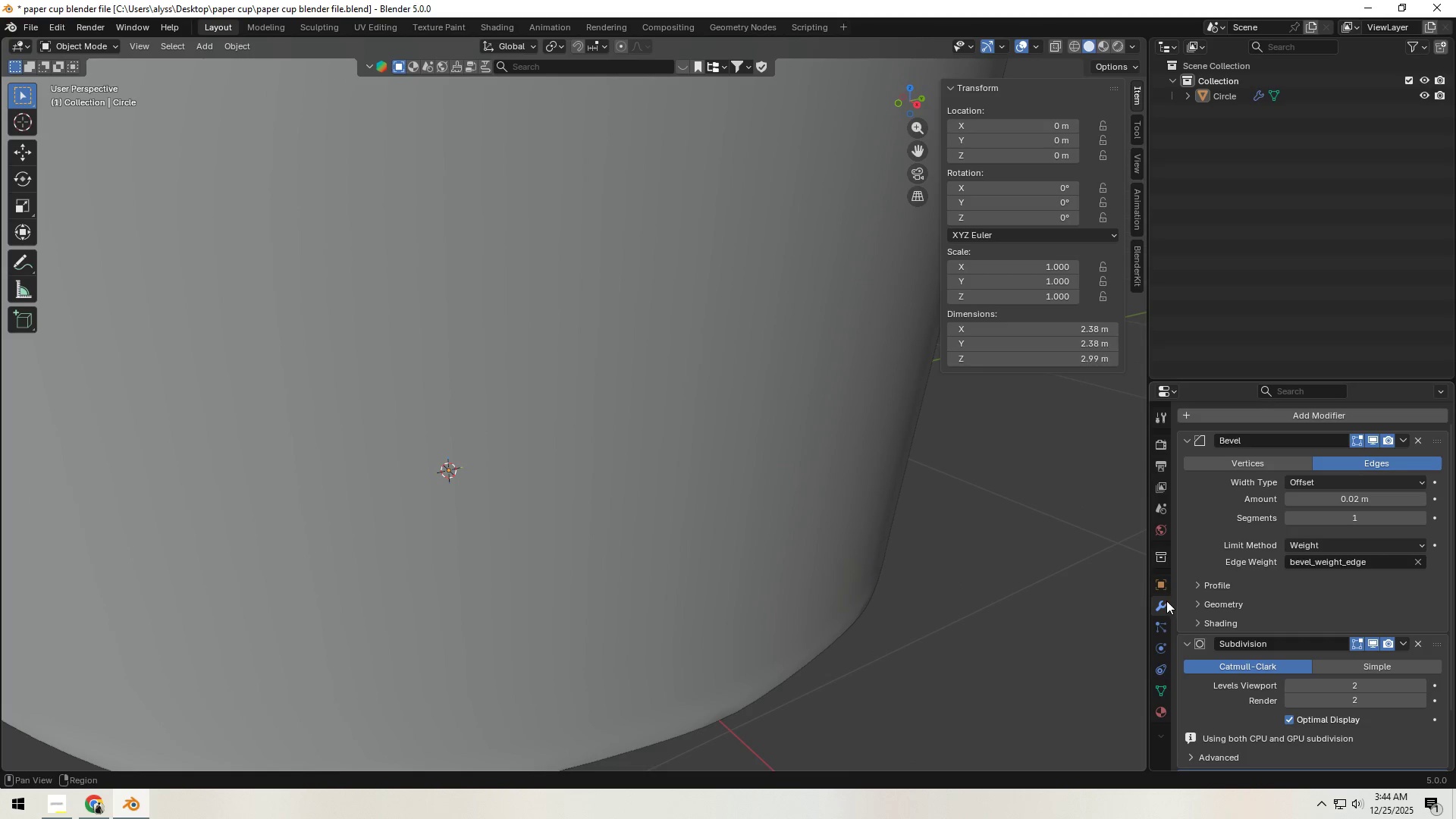 
scroll: coordinate [1216, 641], scroll_direction: down, amount: 4.0
 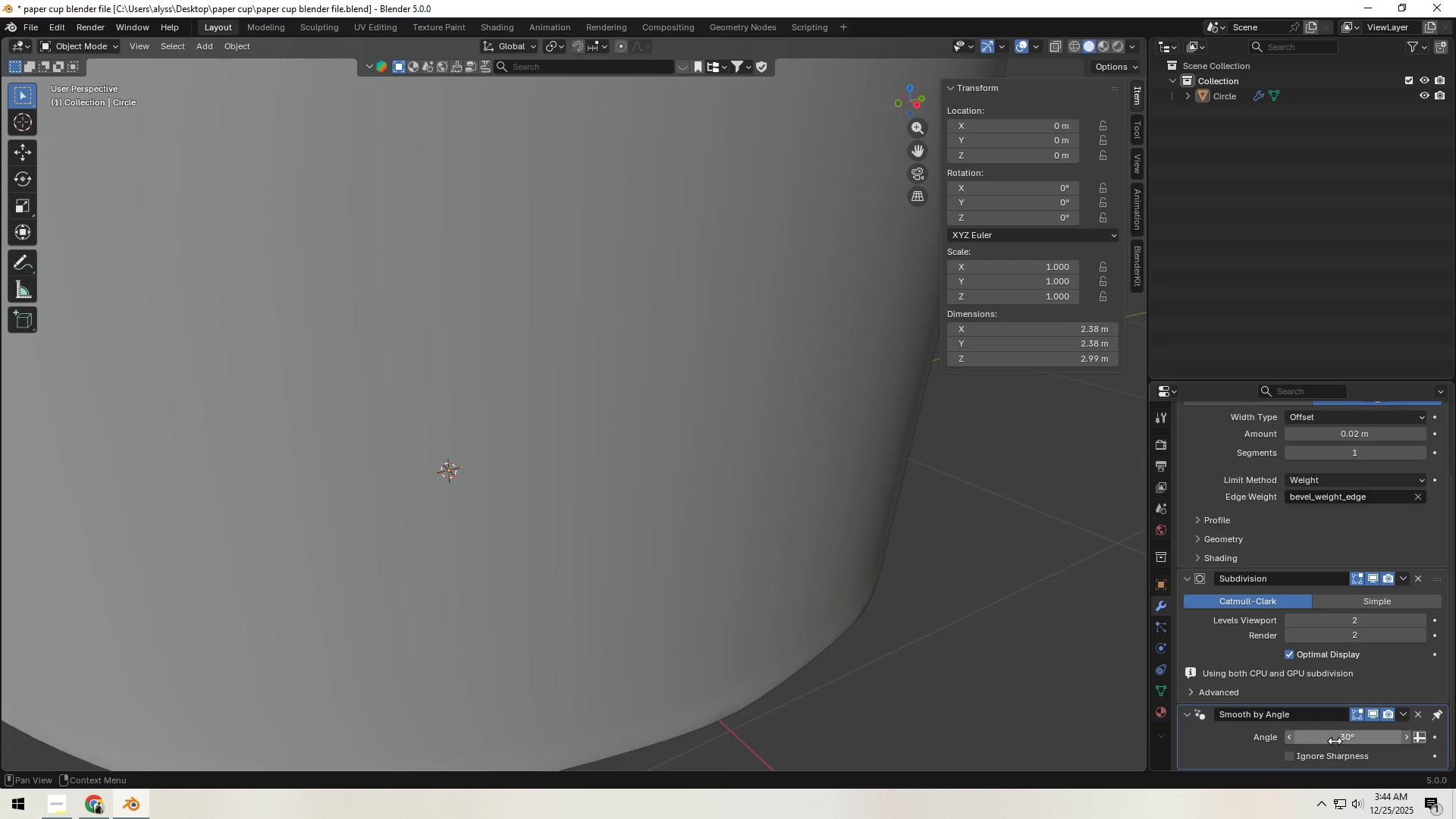 
scroll: coordinate [1249, 642], scroll_direction: none, amount: 0.0
 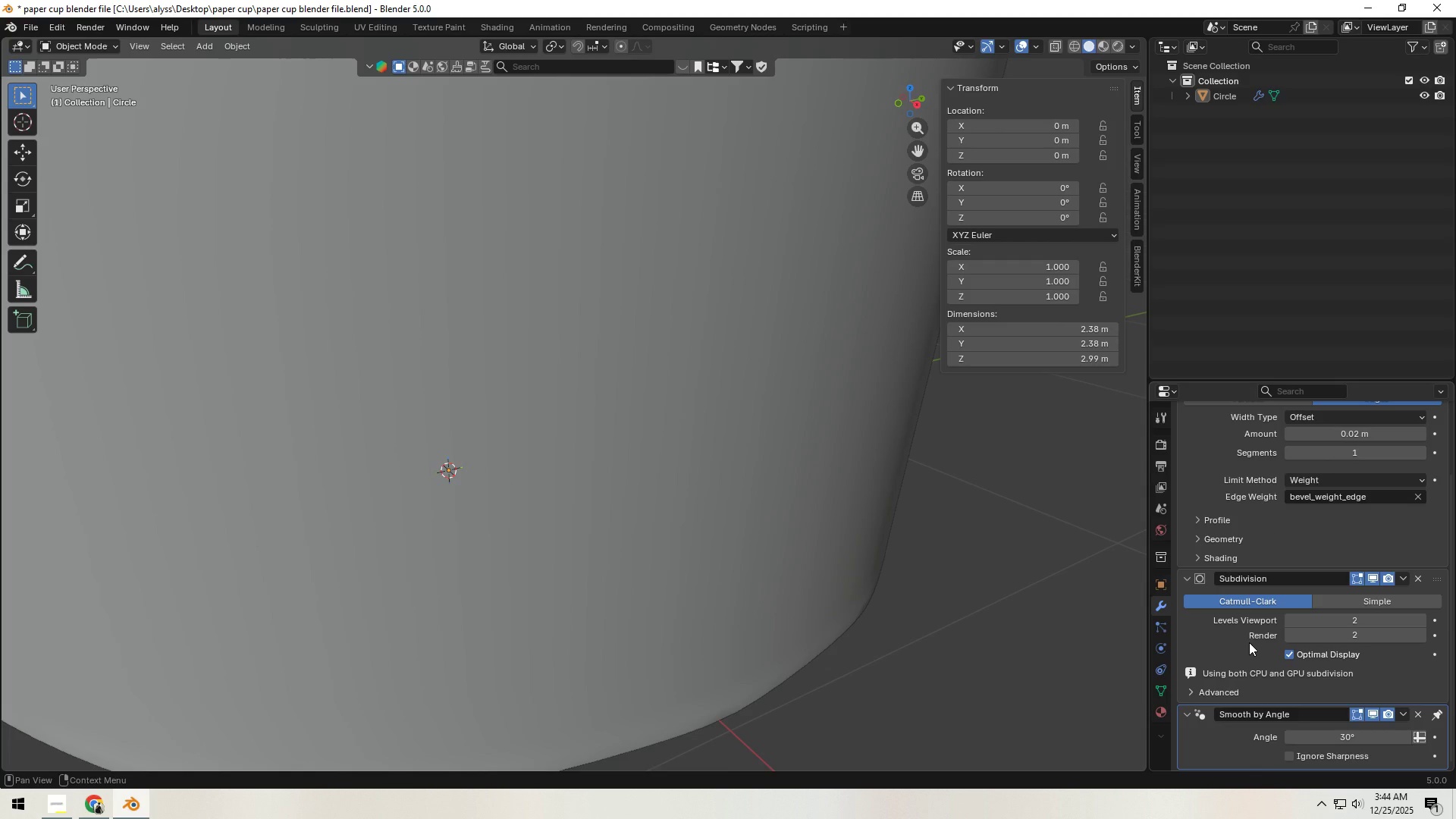 
scroll: coordinate [1249, 642], scroll_direction: up, amount: 3.0
 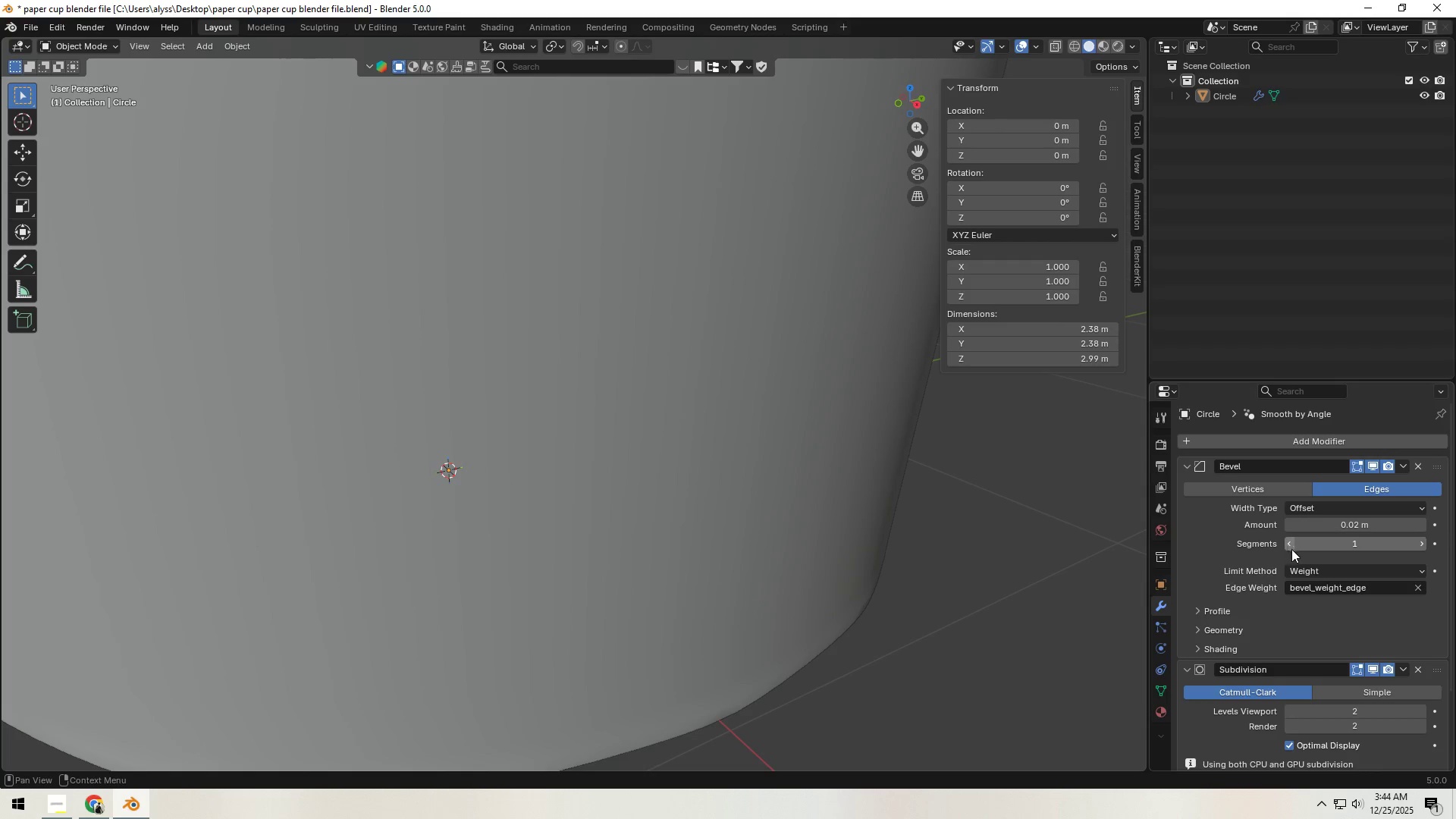 
hold_key(key=ShiftLeft, duration=0.67)
 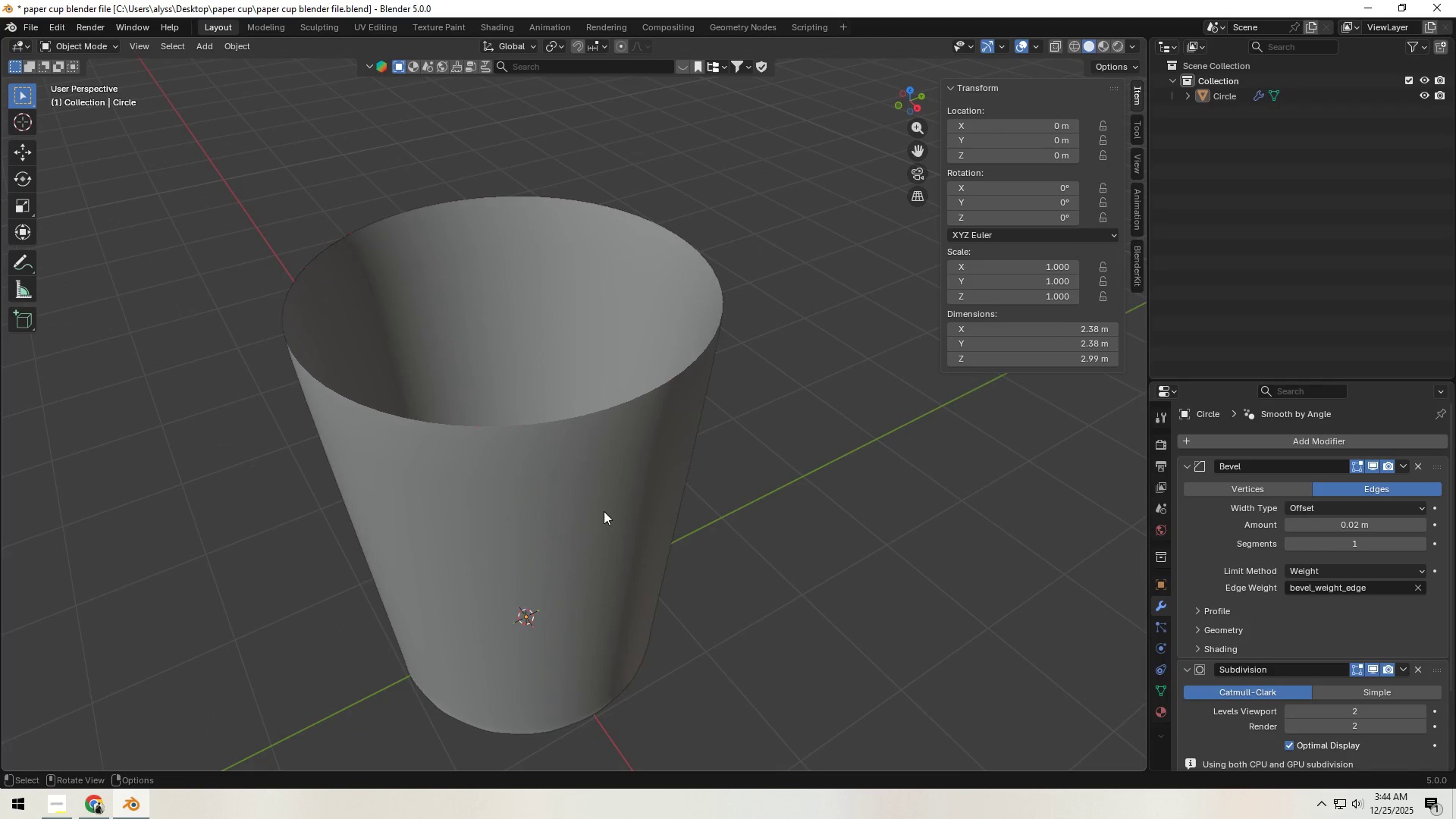 
scroll: coordinate [991, 585], scroll_direction: down, amount: 7.0
 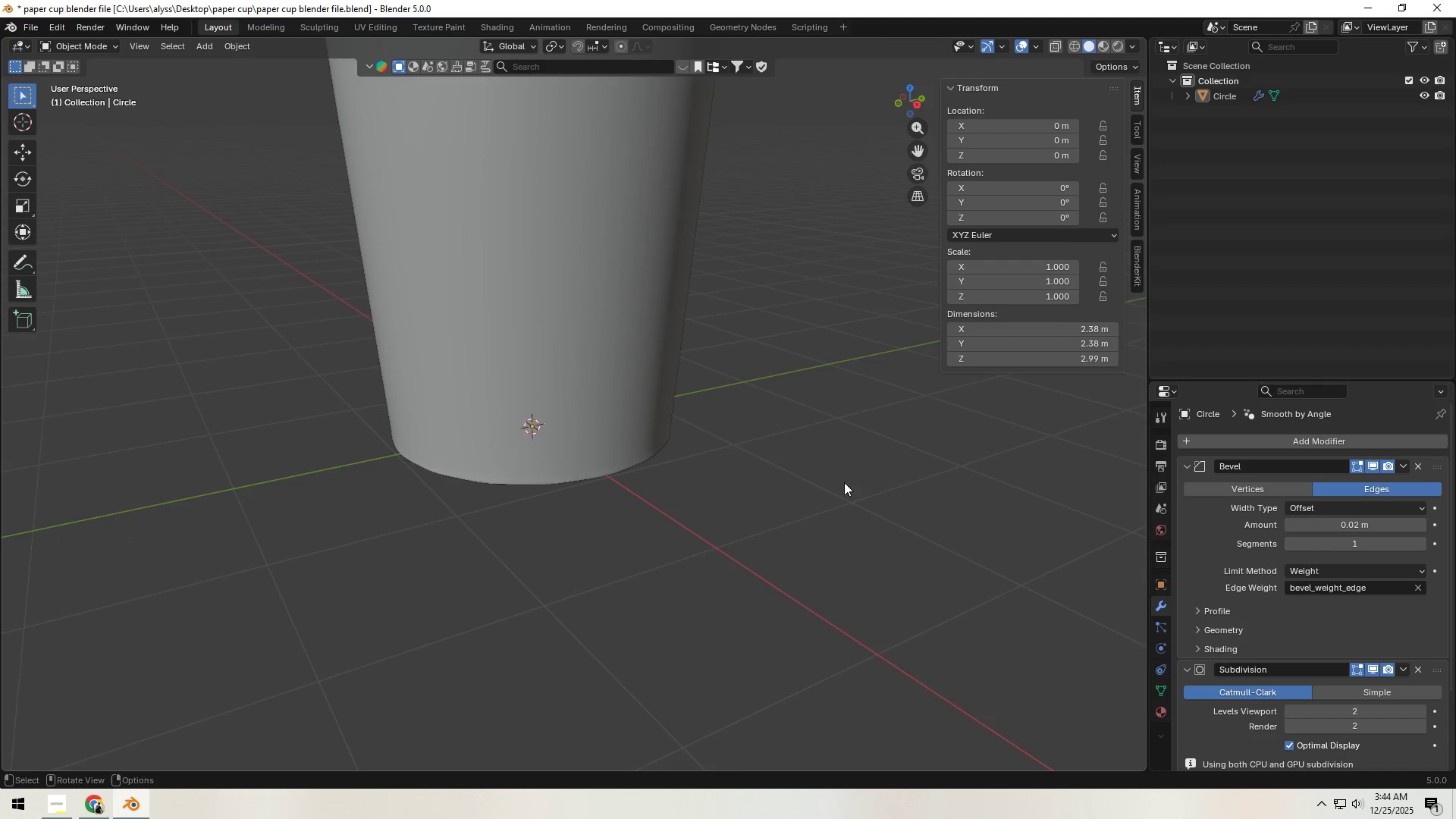 
hold_key(key=ShiftLeft, duration=3.12)
 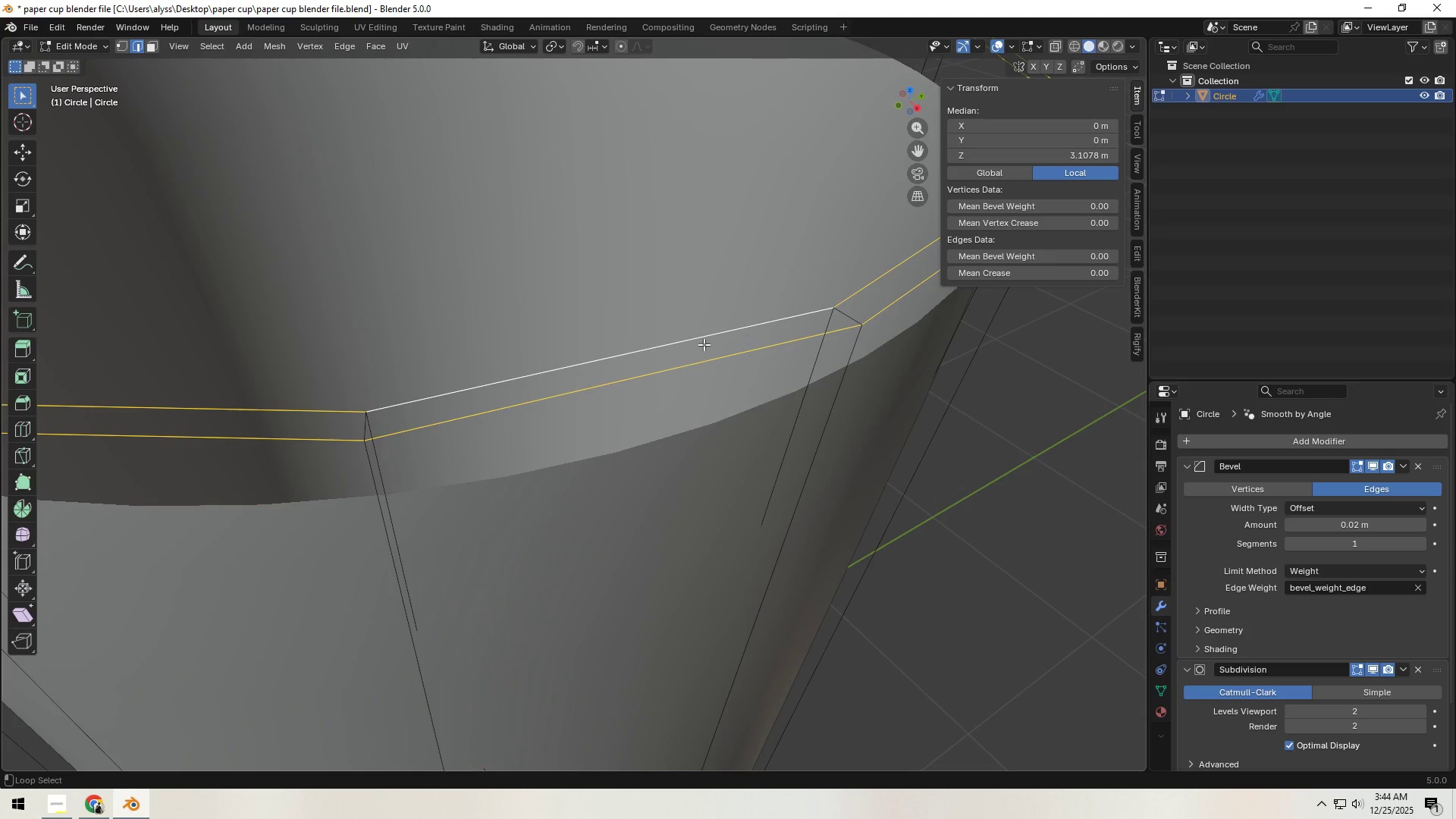 
key(Tab)
 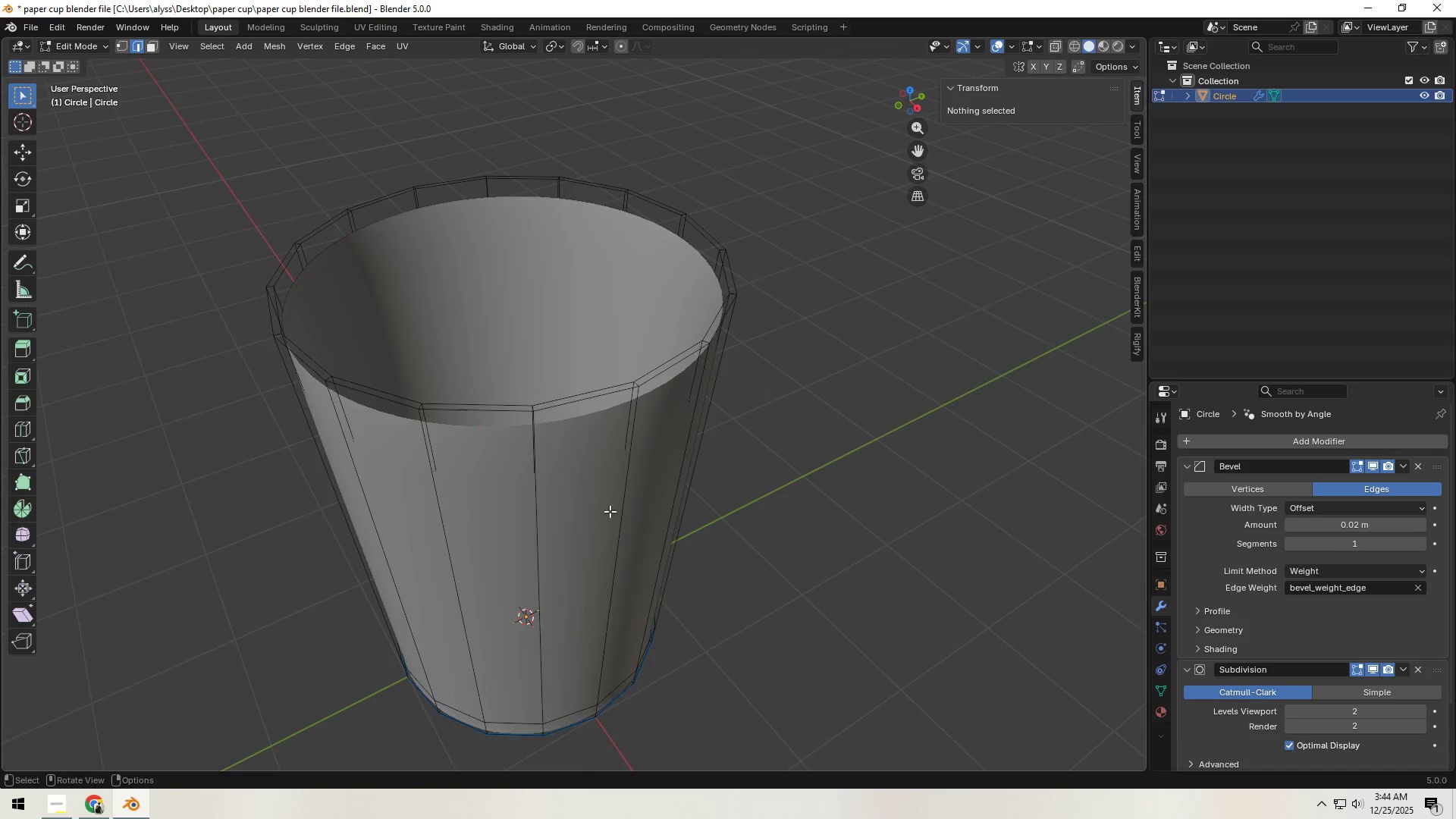 
scroll: coordinate [614, 510], scroll_direction: up, amount: 4.0
 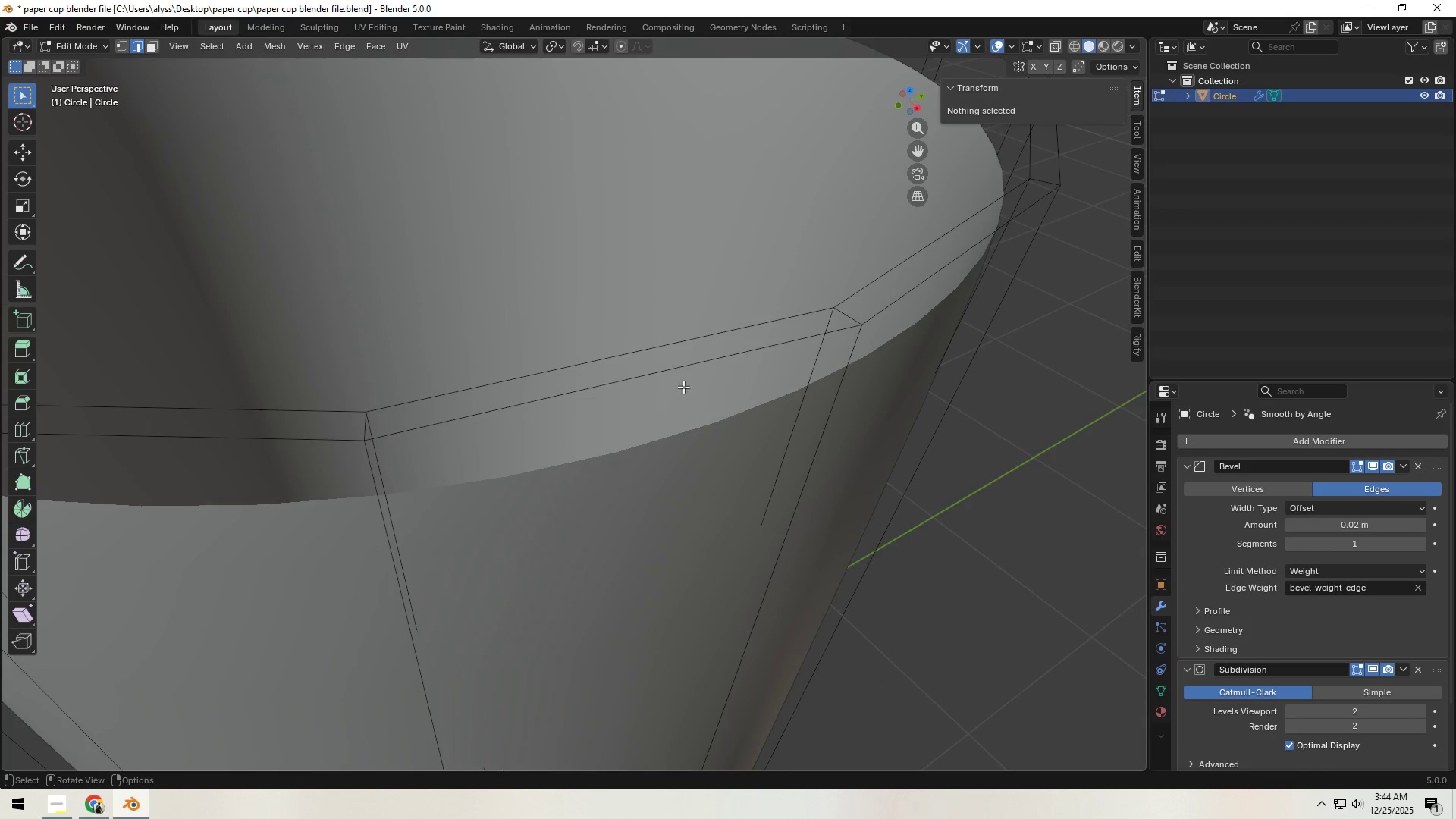 
hold_key(key=AltLeft, duration=1.72)
left_click([705, 366])
 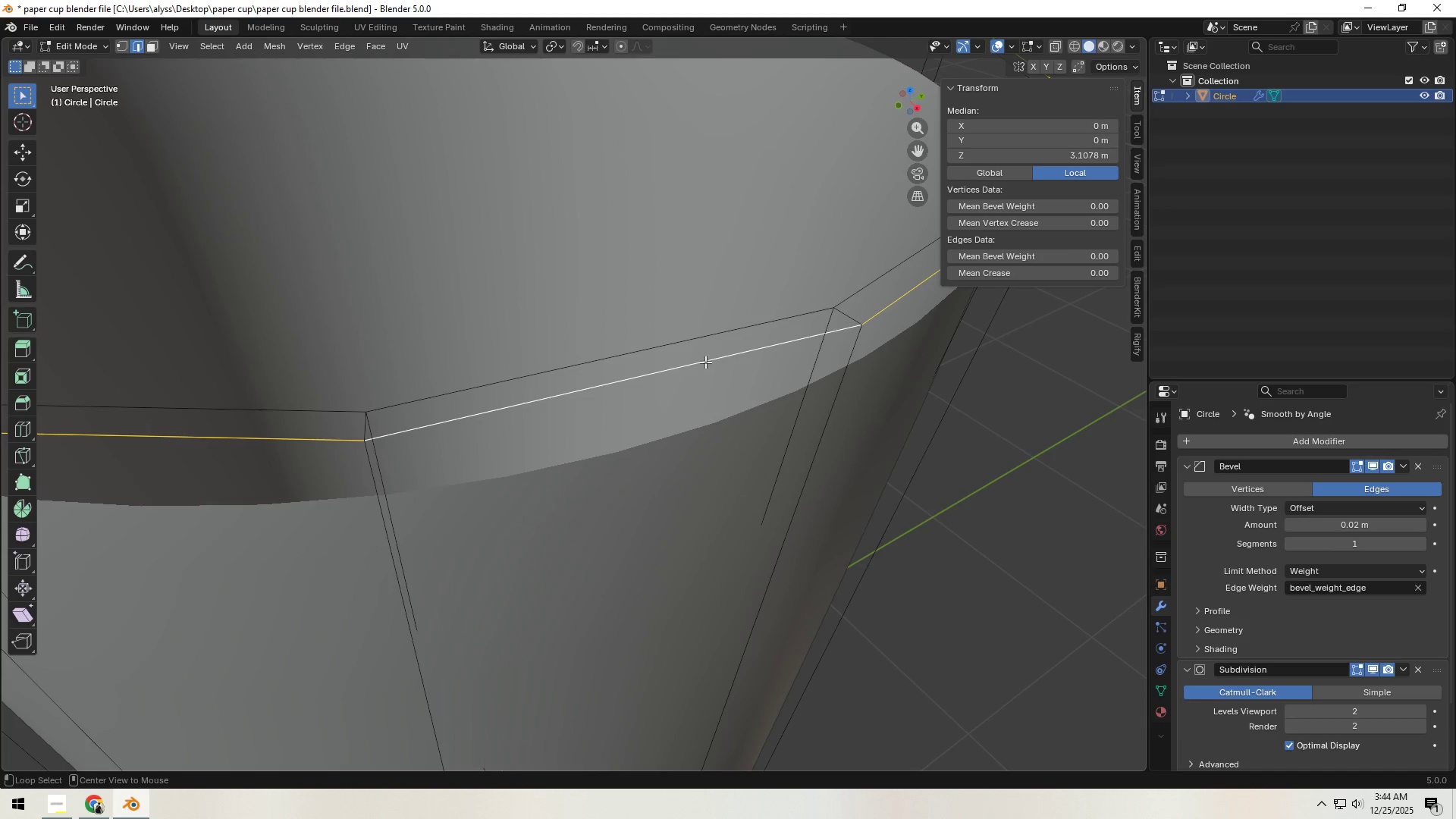 
hold_key(key=ShiftLeft, duration=0.78)
left_click([701, 344])
 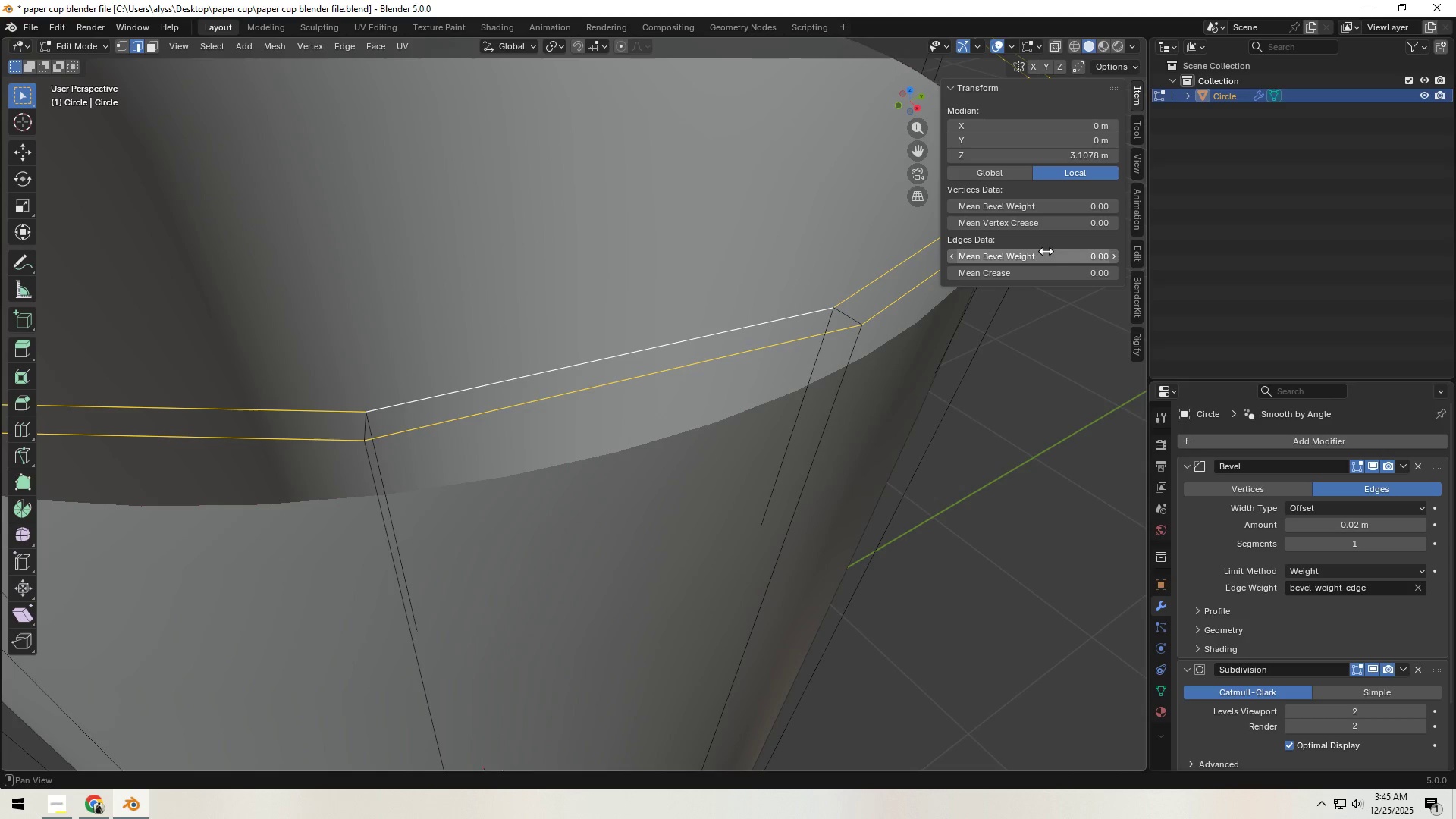 
left_click([1065, 256])
 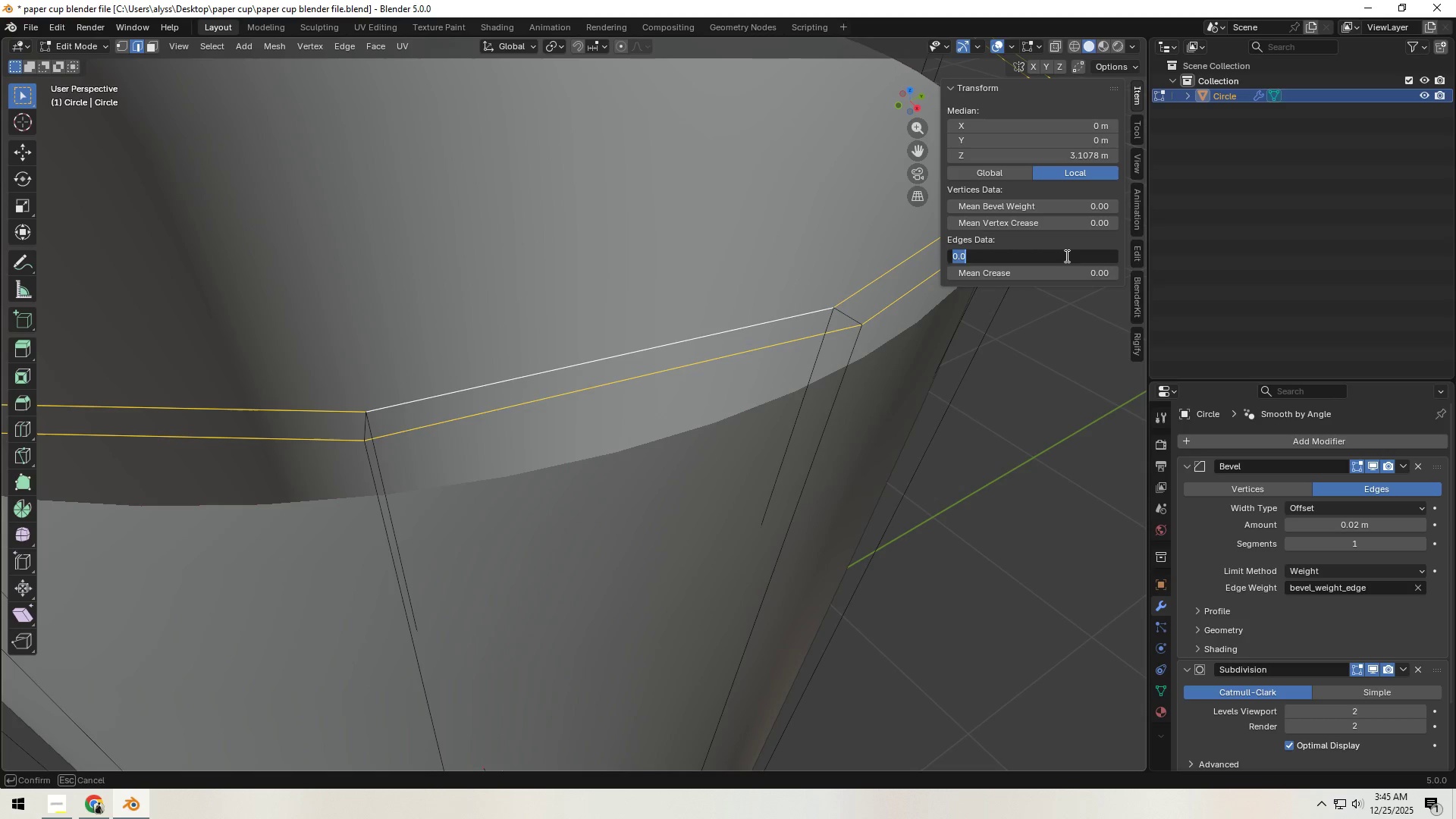 
key(NumpadDecimal)
 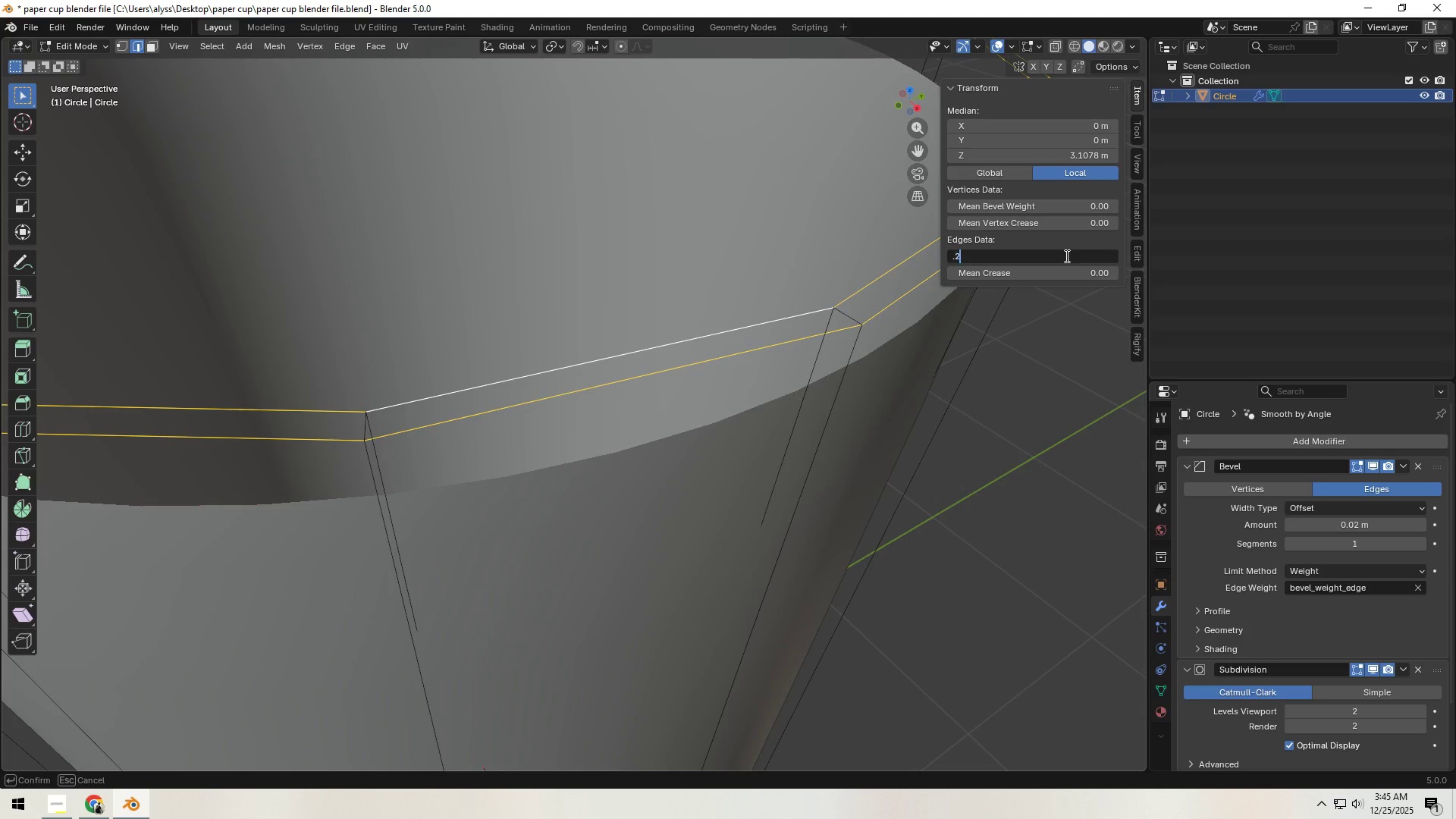 
key(Numpad2)
 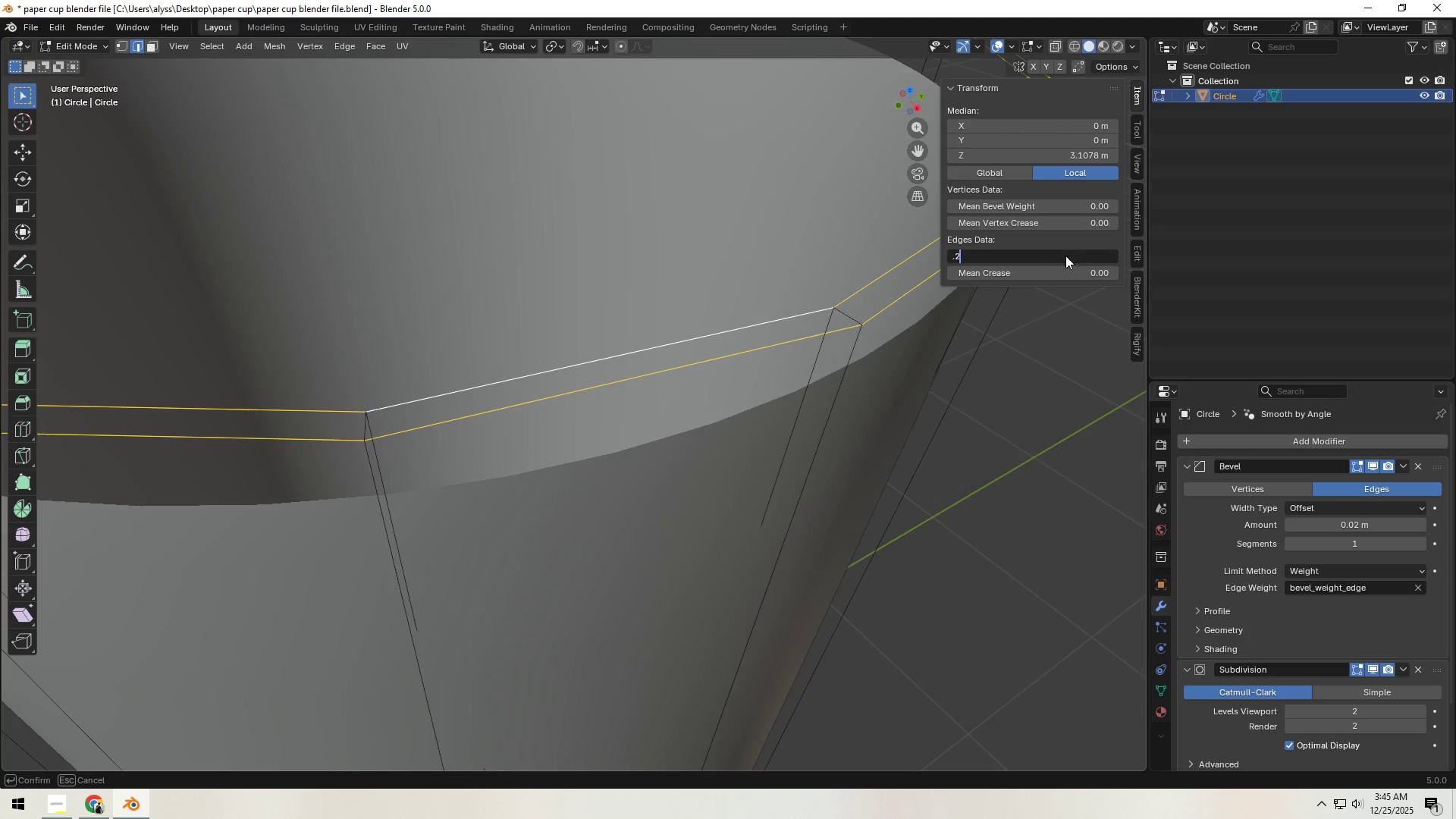 
key(NumpadEnter)
 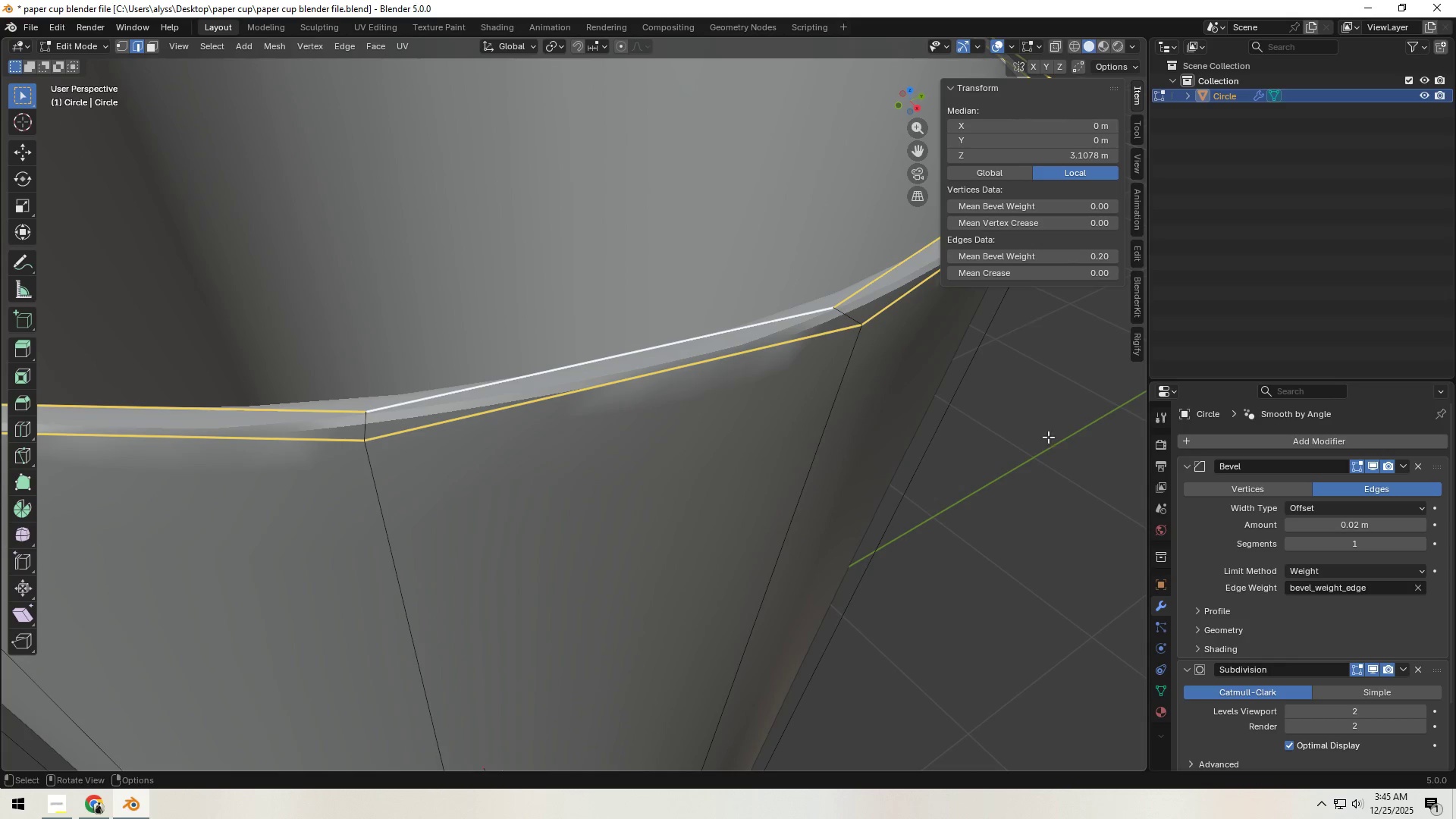 
left_click([1066, 488])
 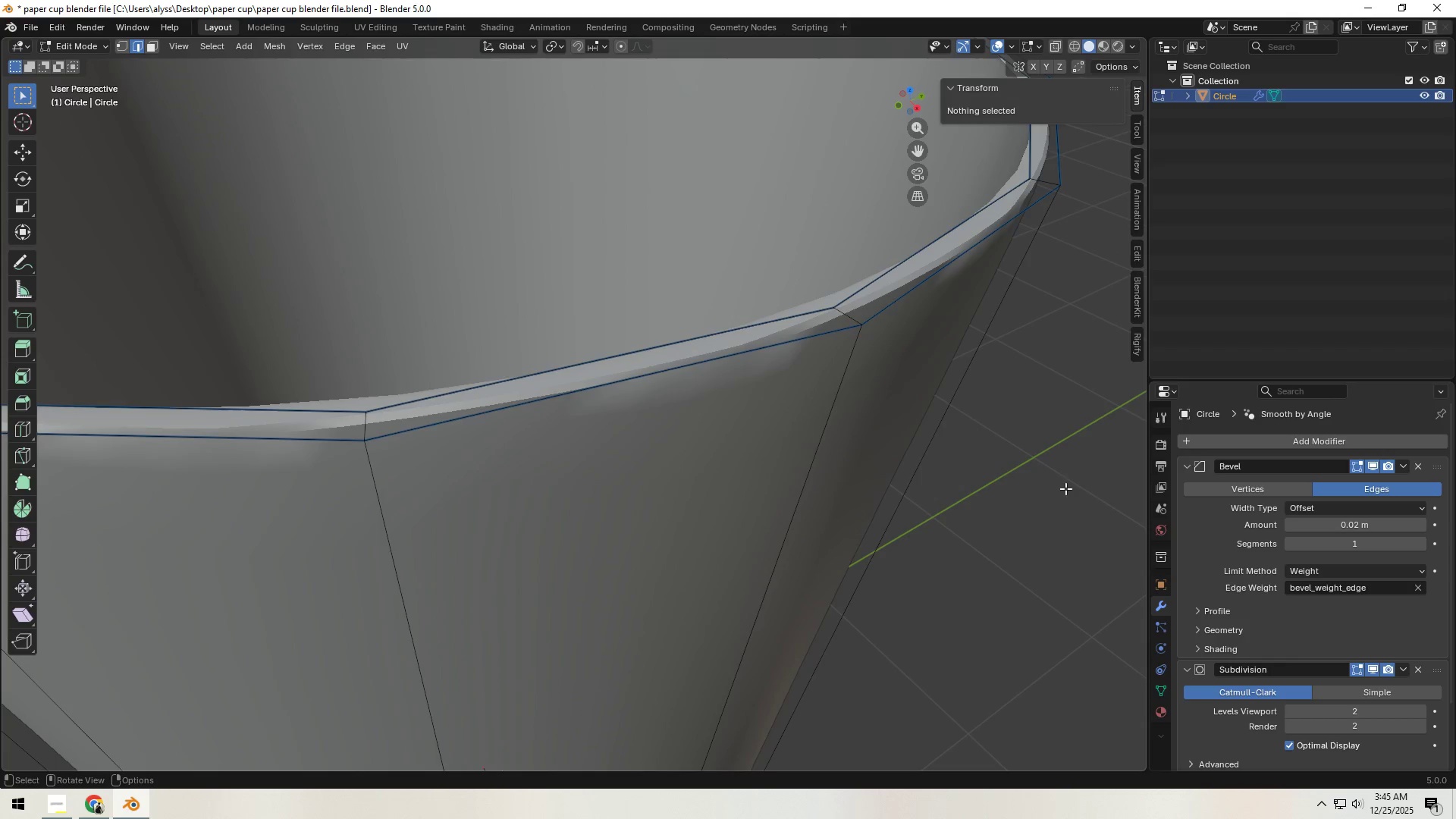 
key(Tab)
 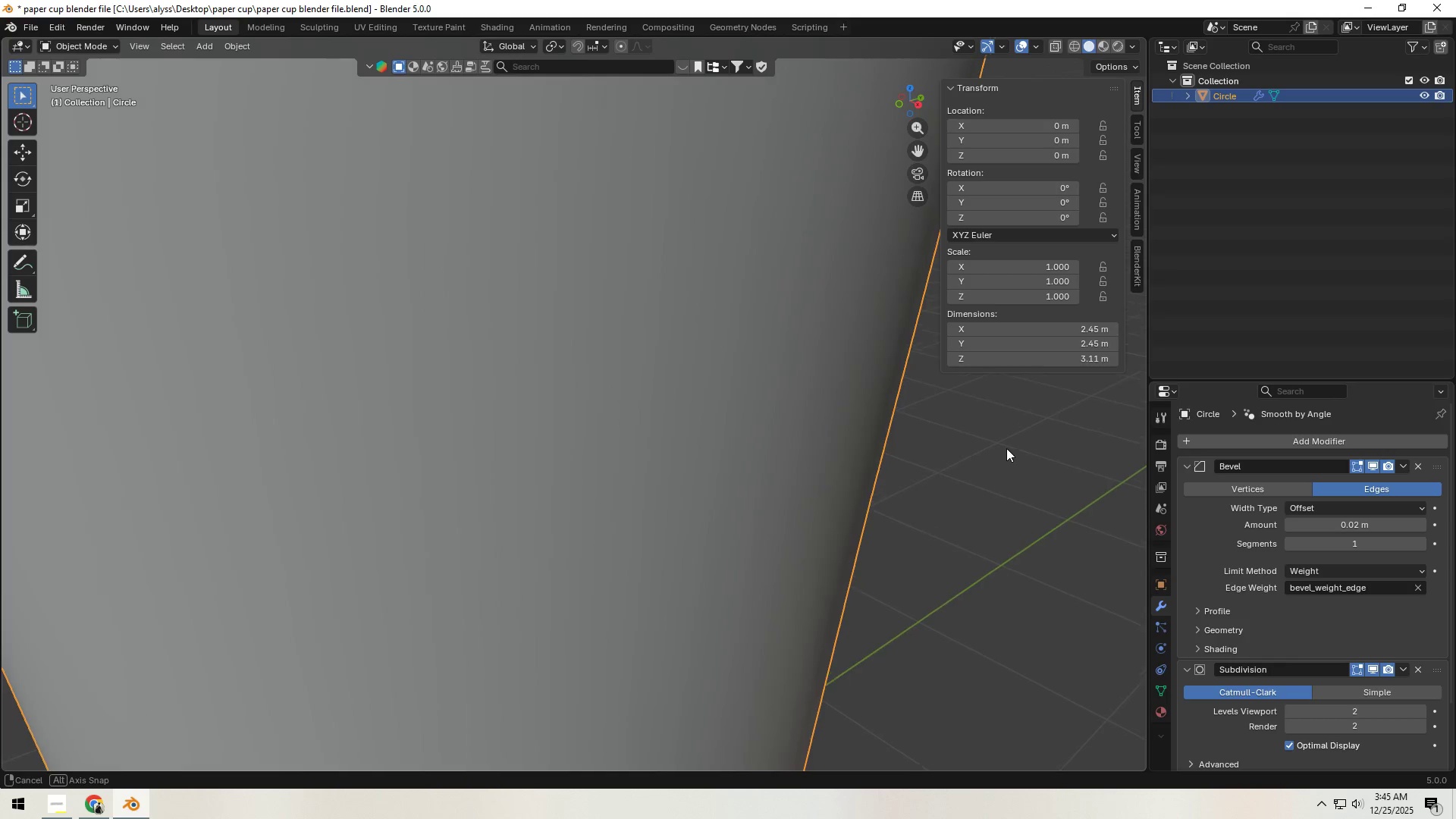 
scroll: coordinate [952, 449], scroll_direction: down, amount: 3.0
 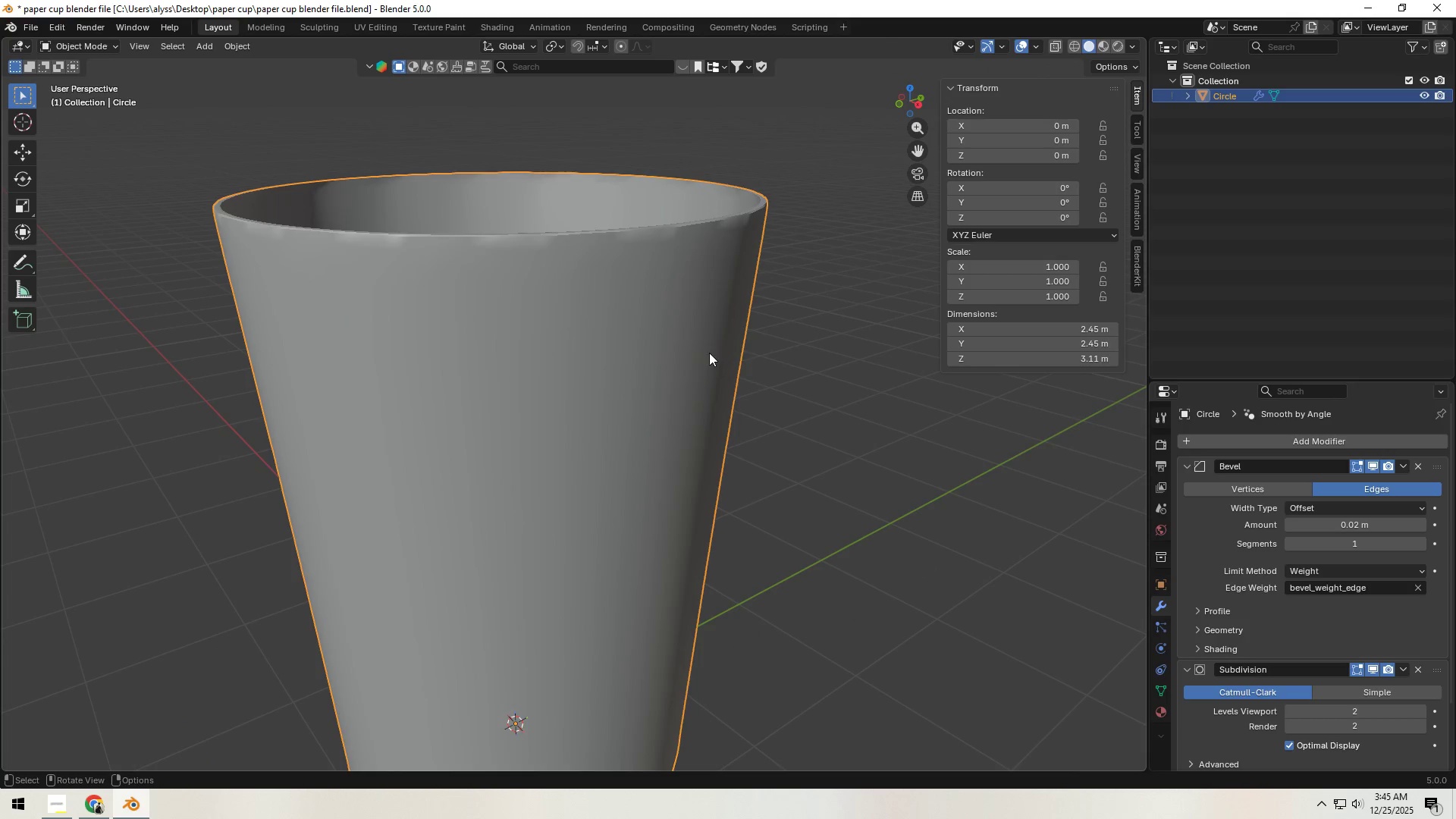 
key(Backquote)
 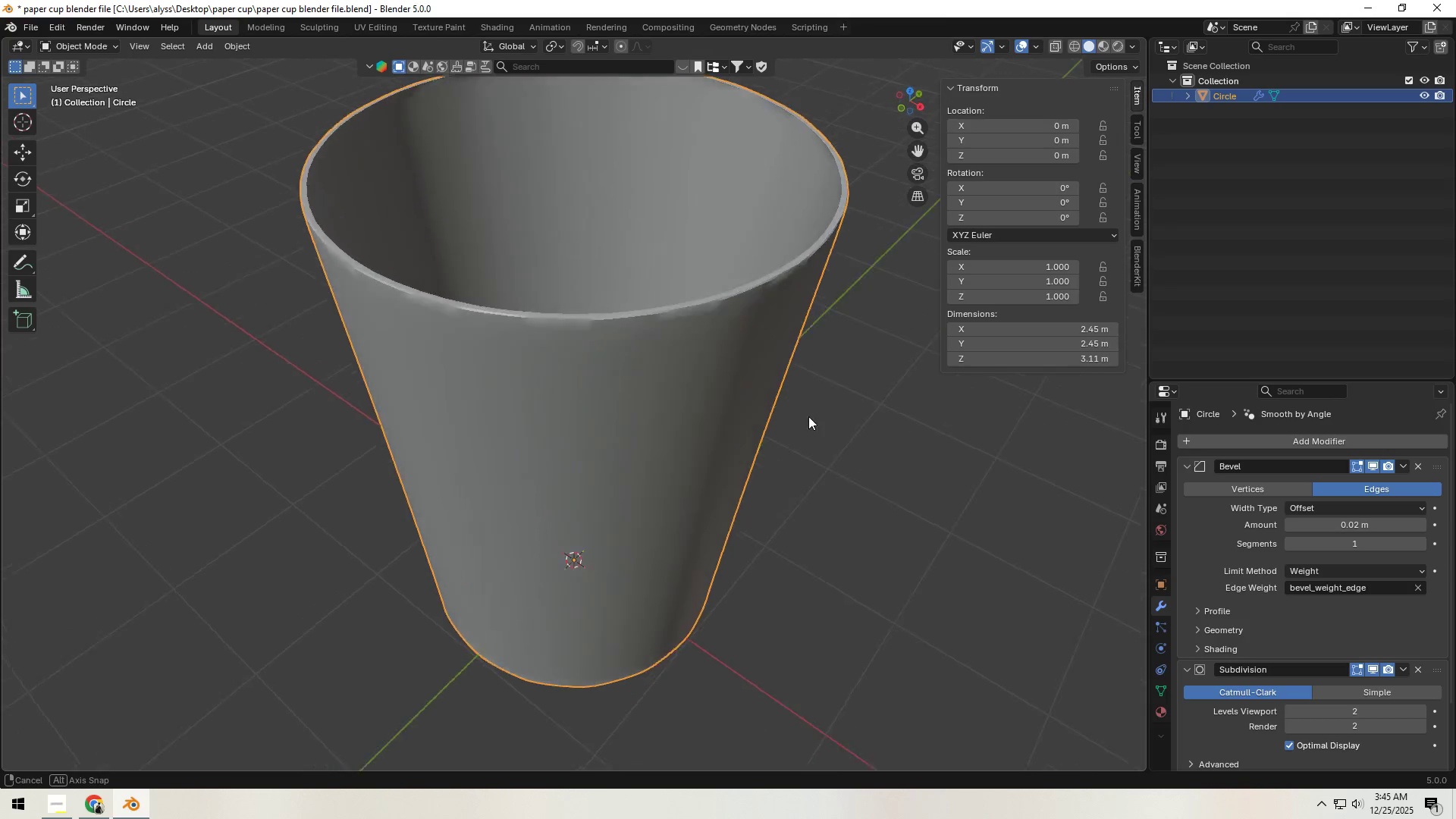 
scroll: coordinate [815, 423], scroll_direction: up, amount: 1.0
 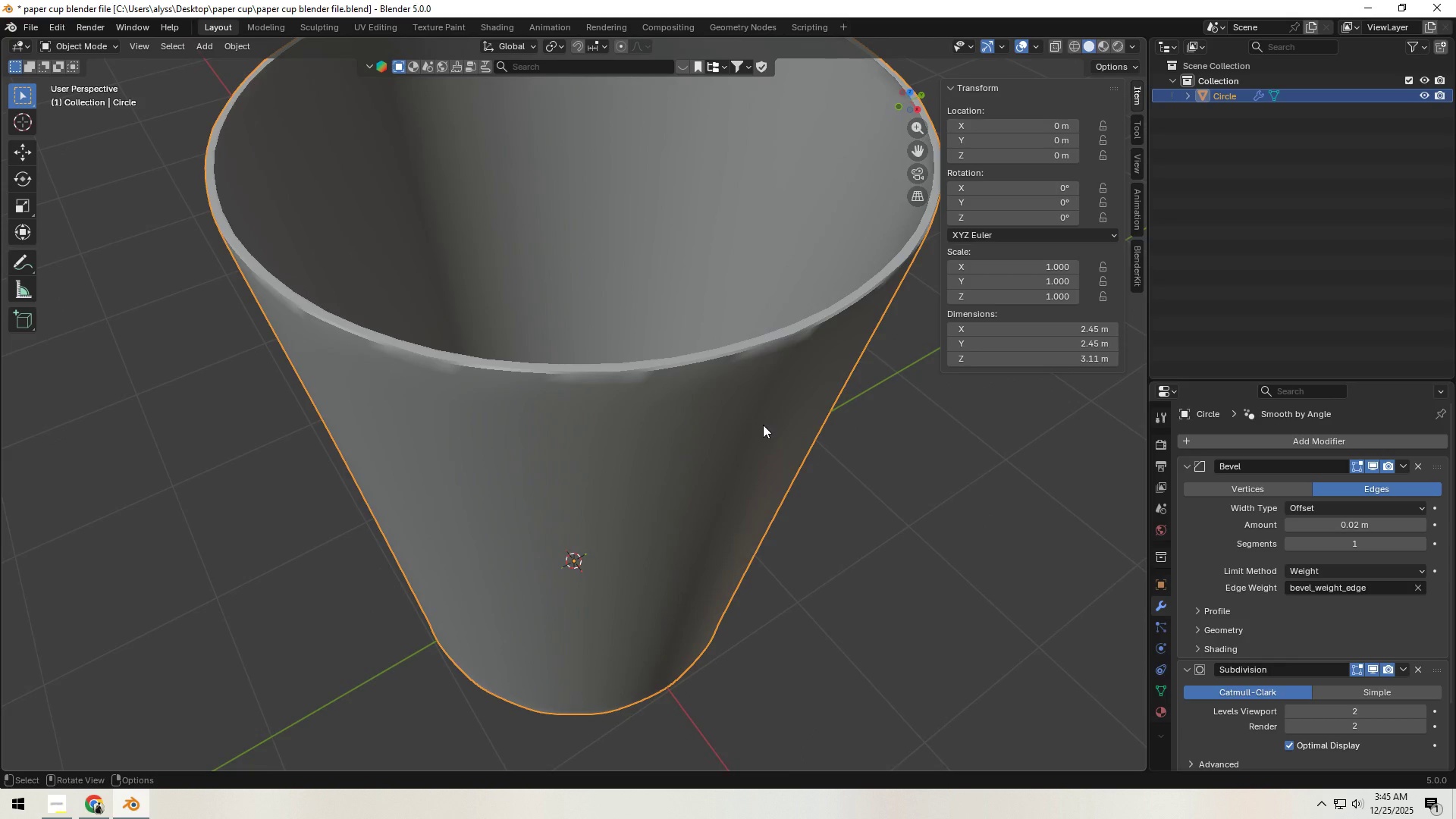 
key(Tab)
 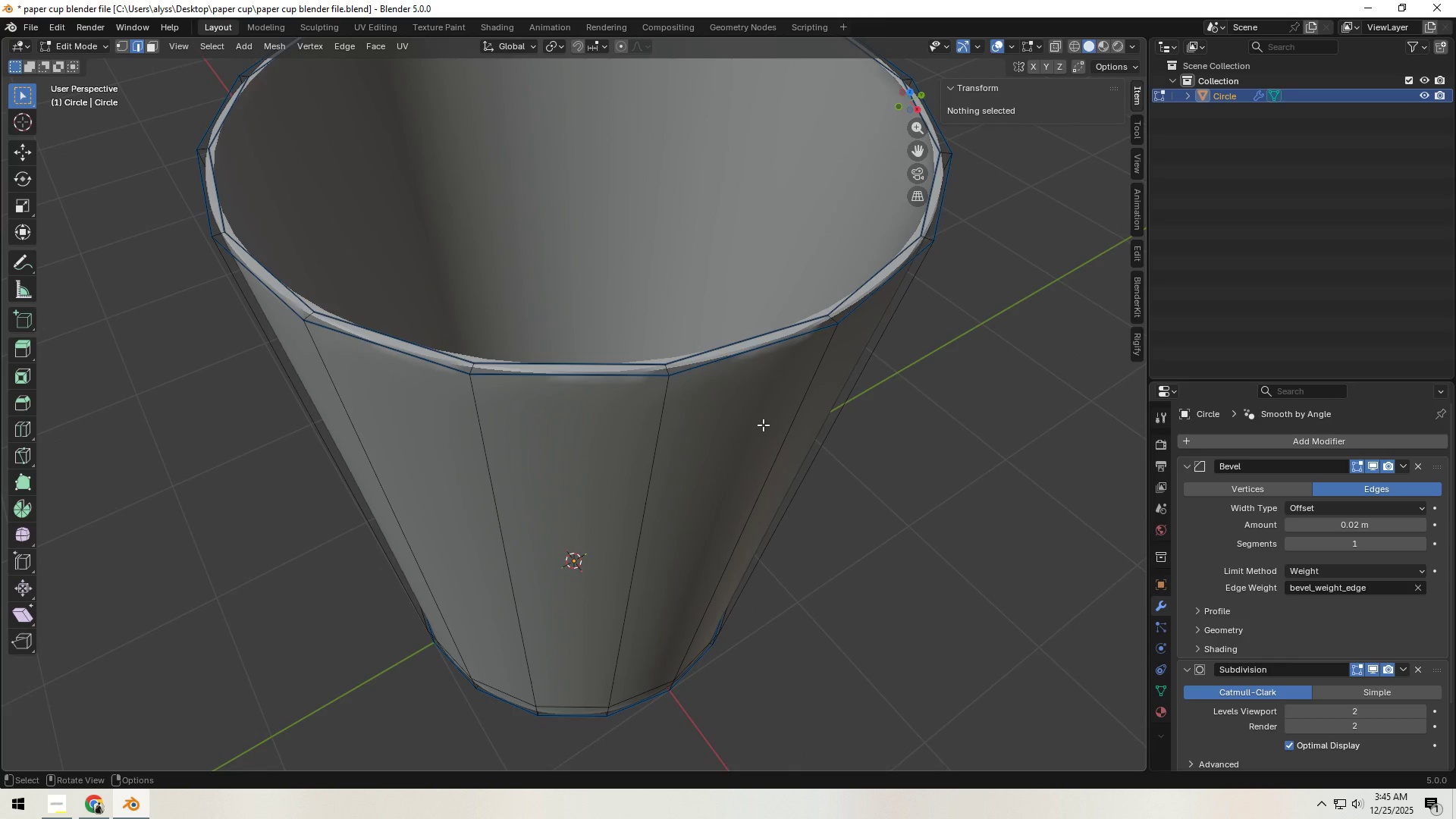 
key(1)
 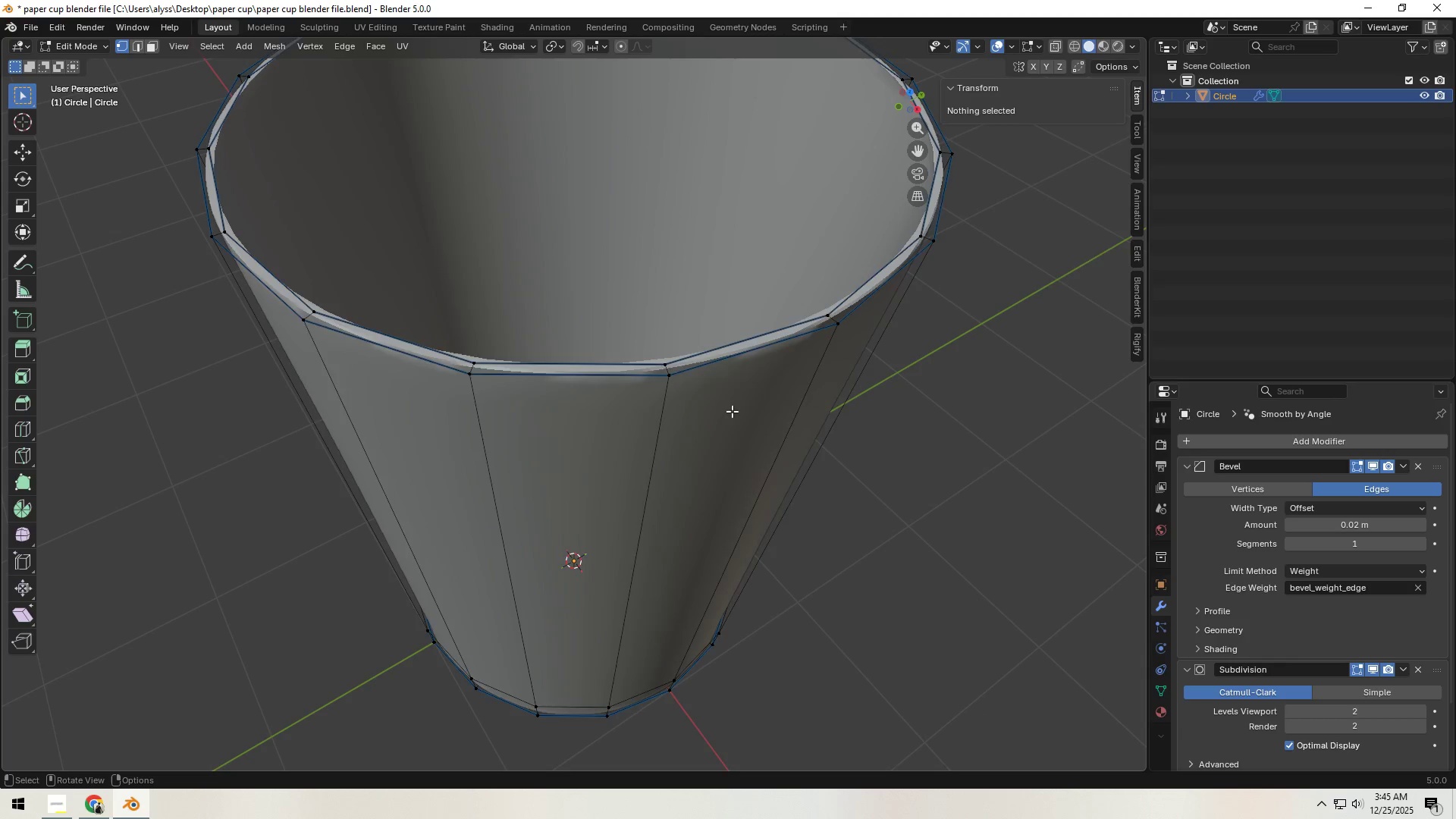 
type(a[F3]merge)
 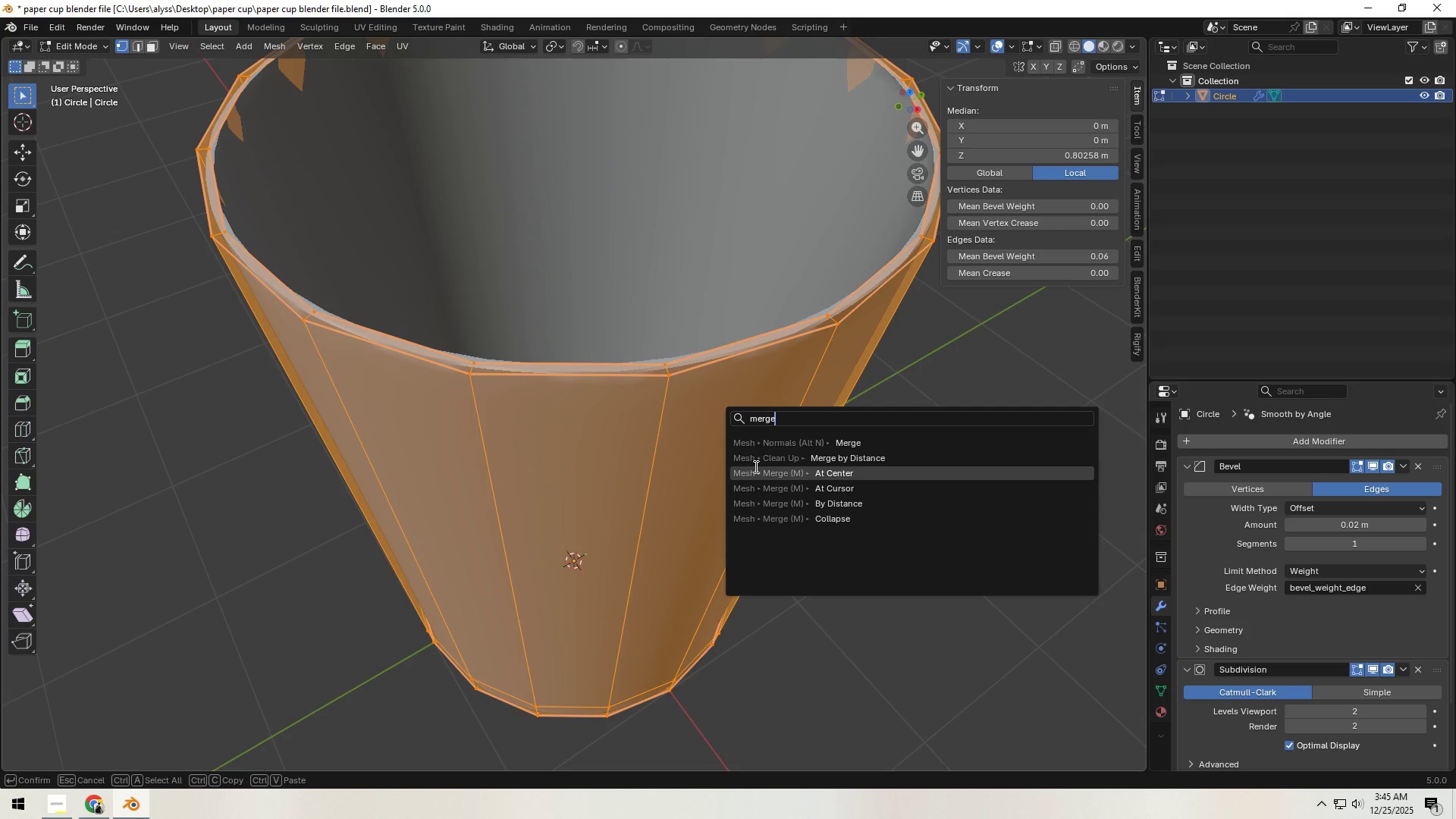 
left_click([761, 457])
 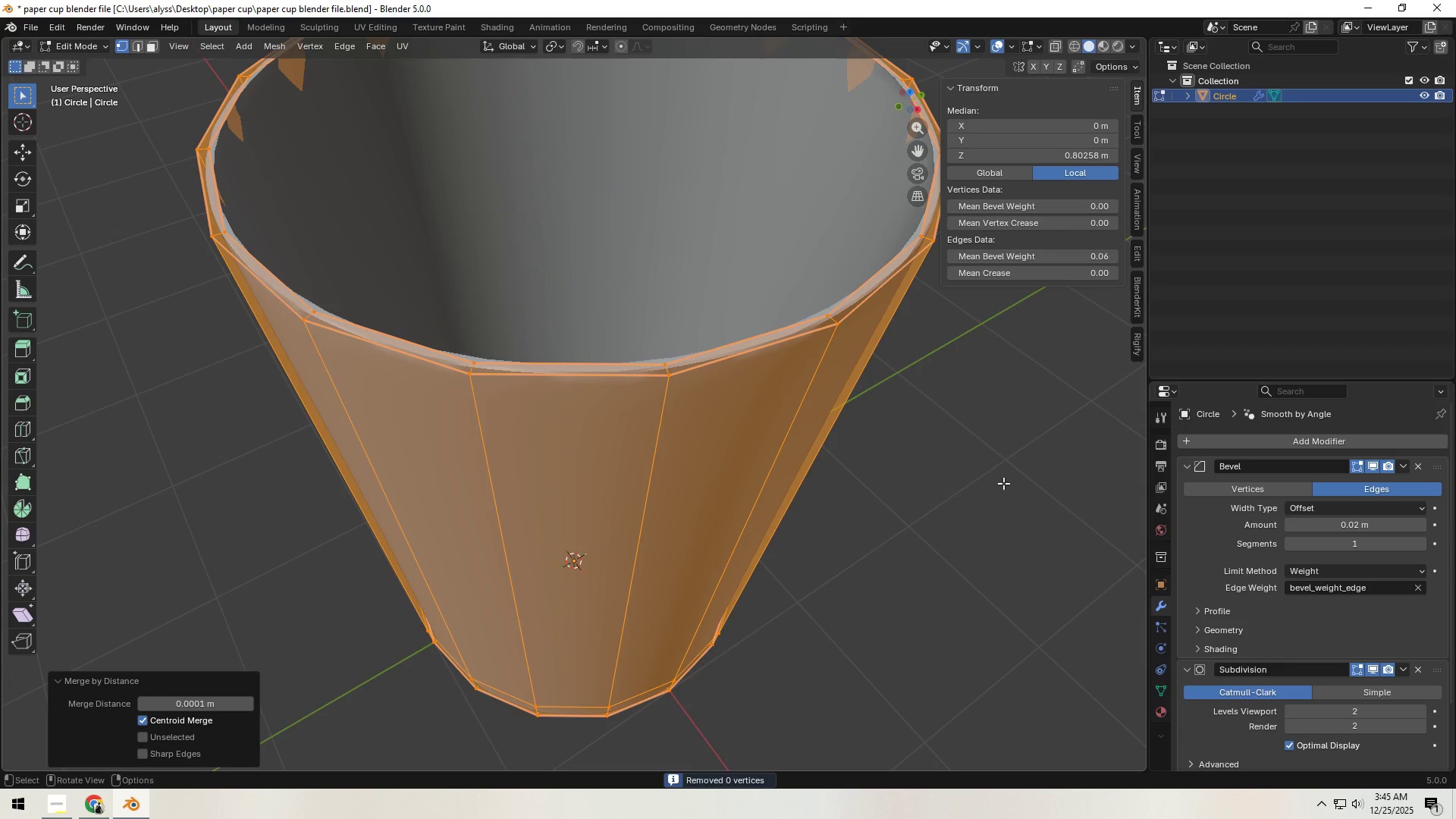 
left_click([1003, 483])
 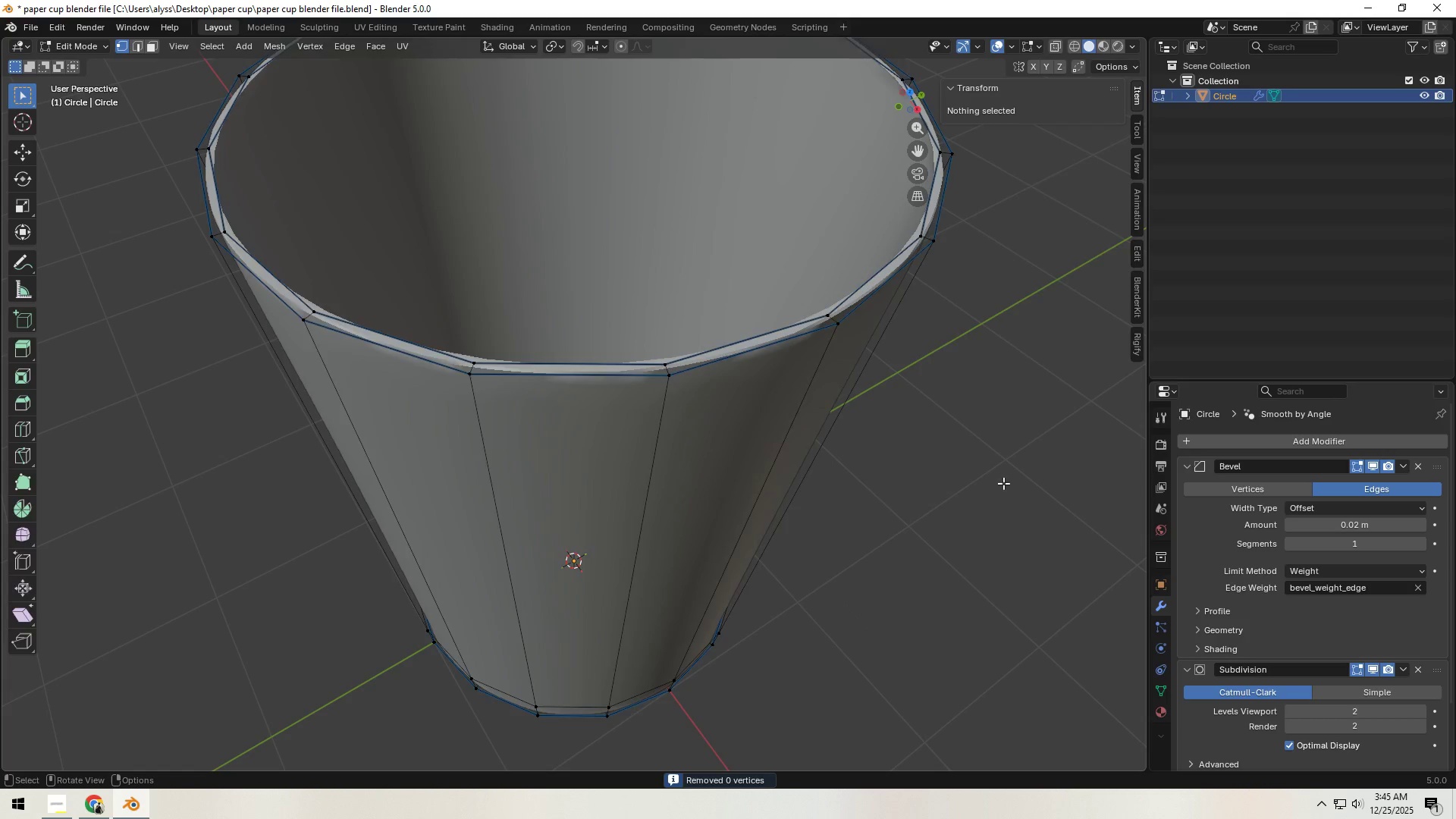 
key(Tab)
 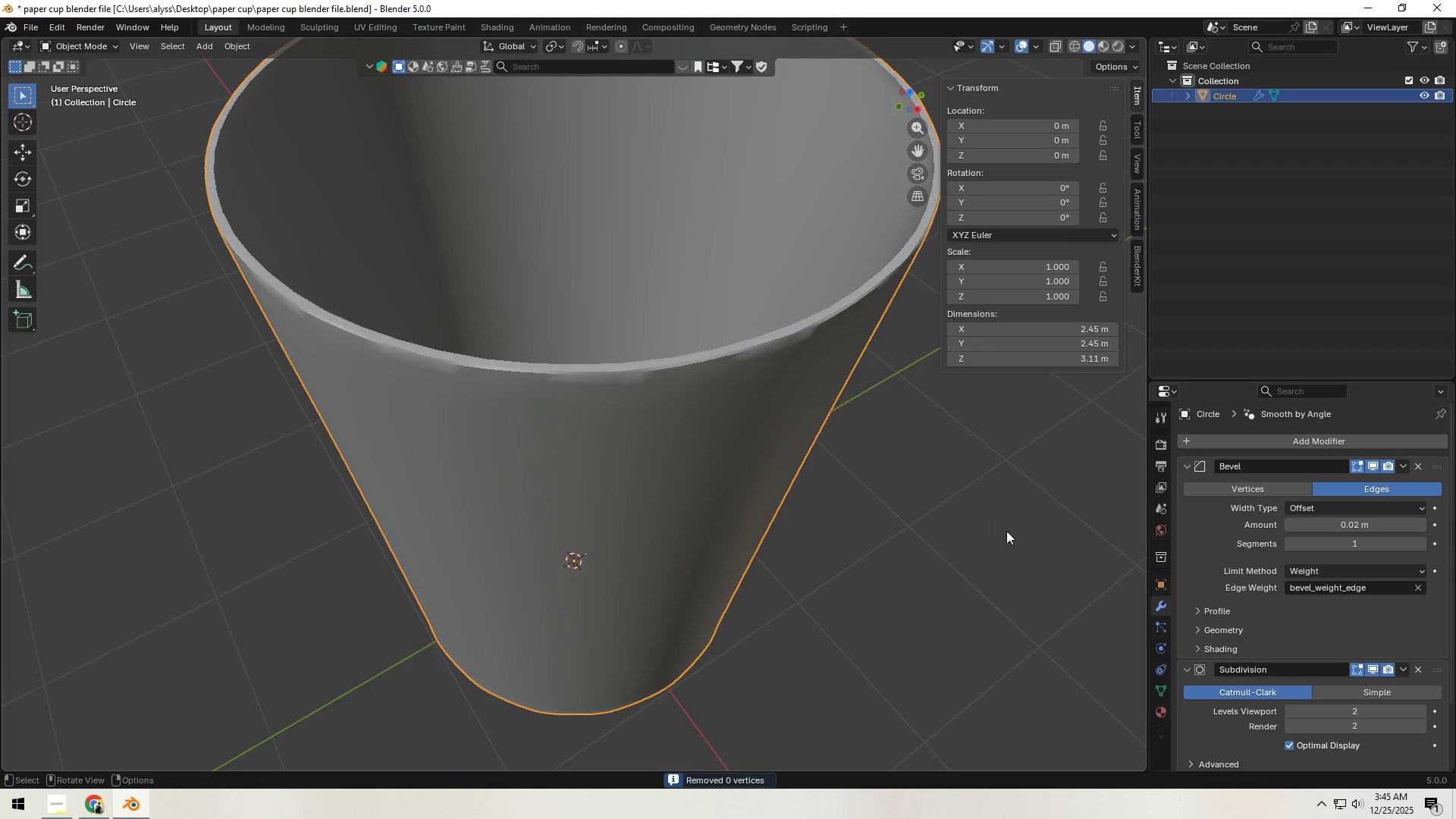 
key(S)
 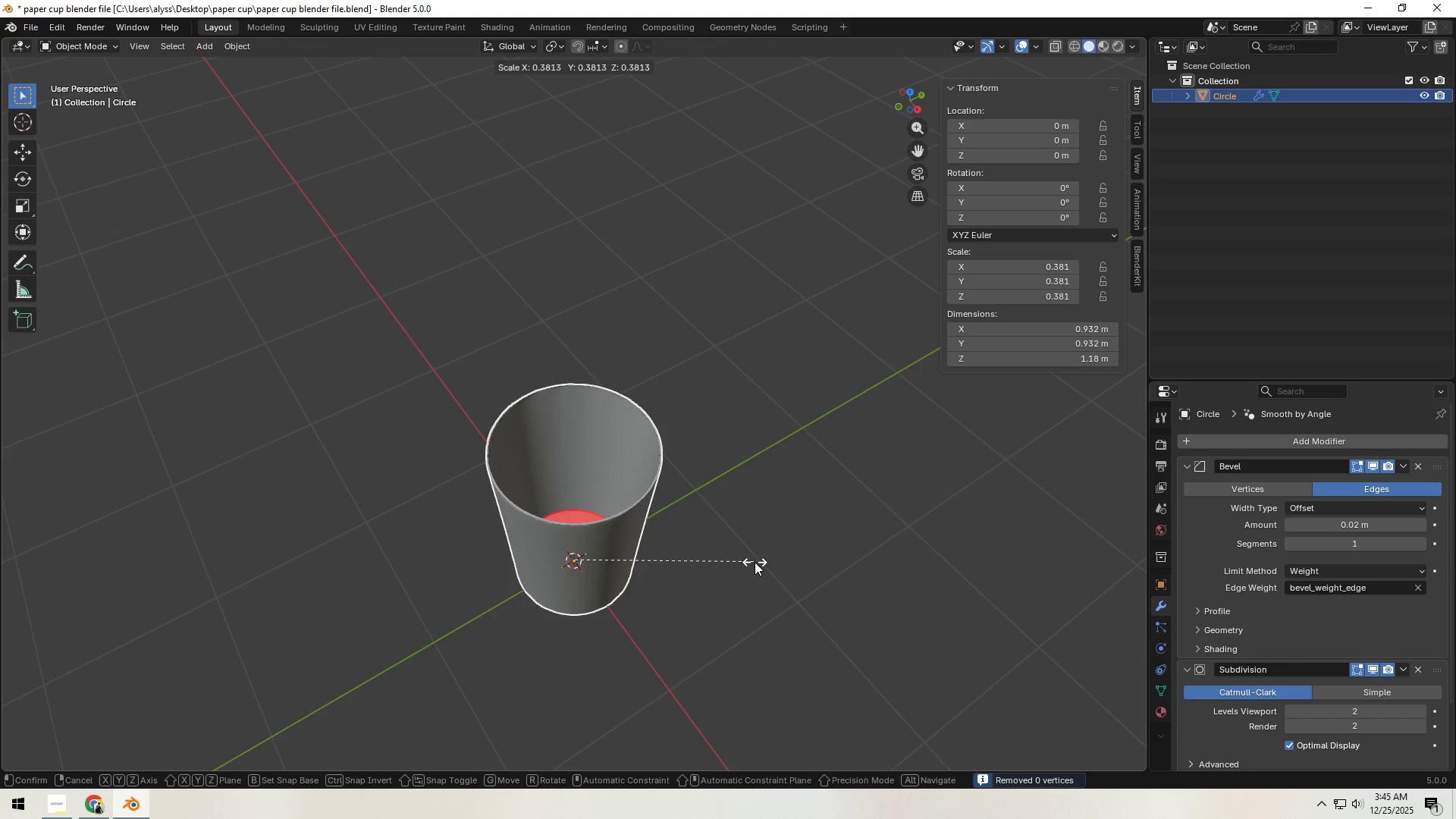 
left_click([735, 566])
 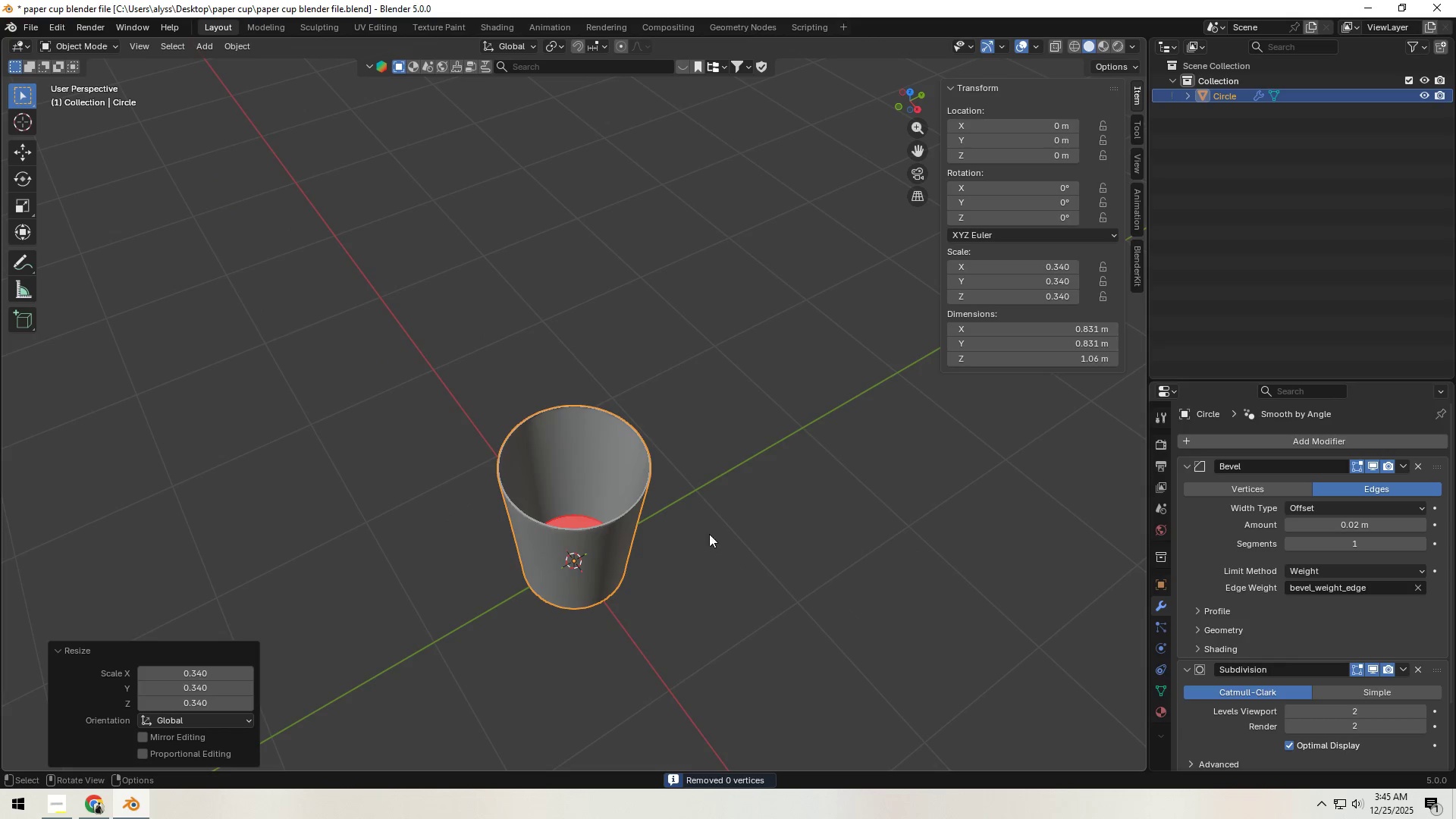 
key(Backquote)
 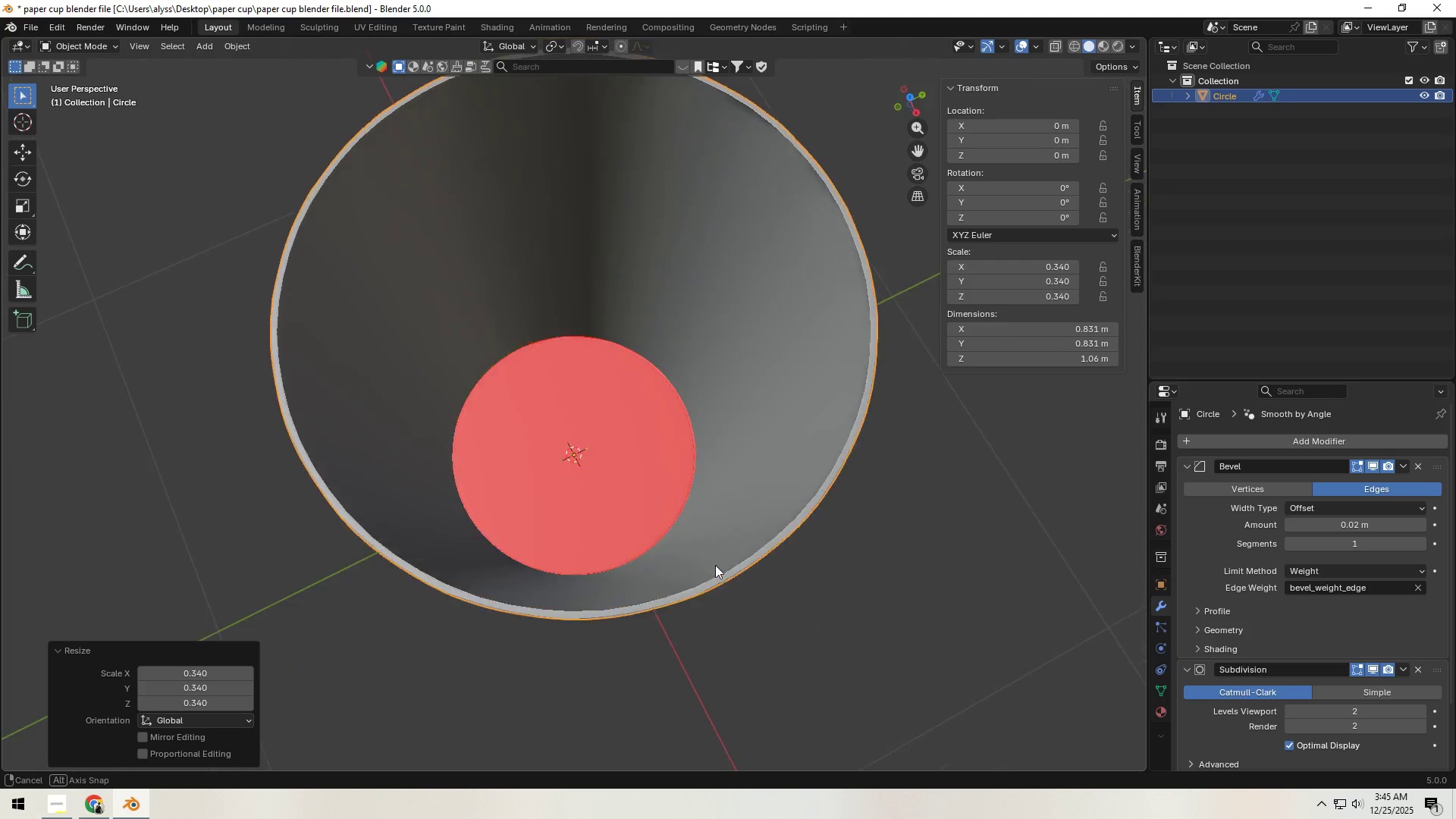 
left_click([601, 460])
 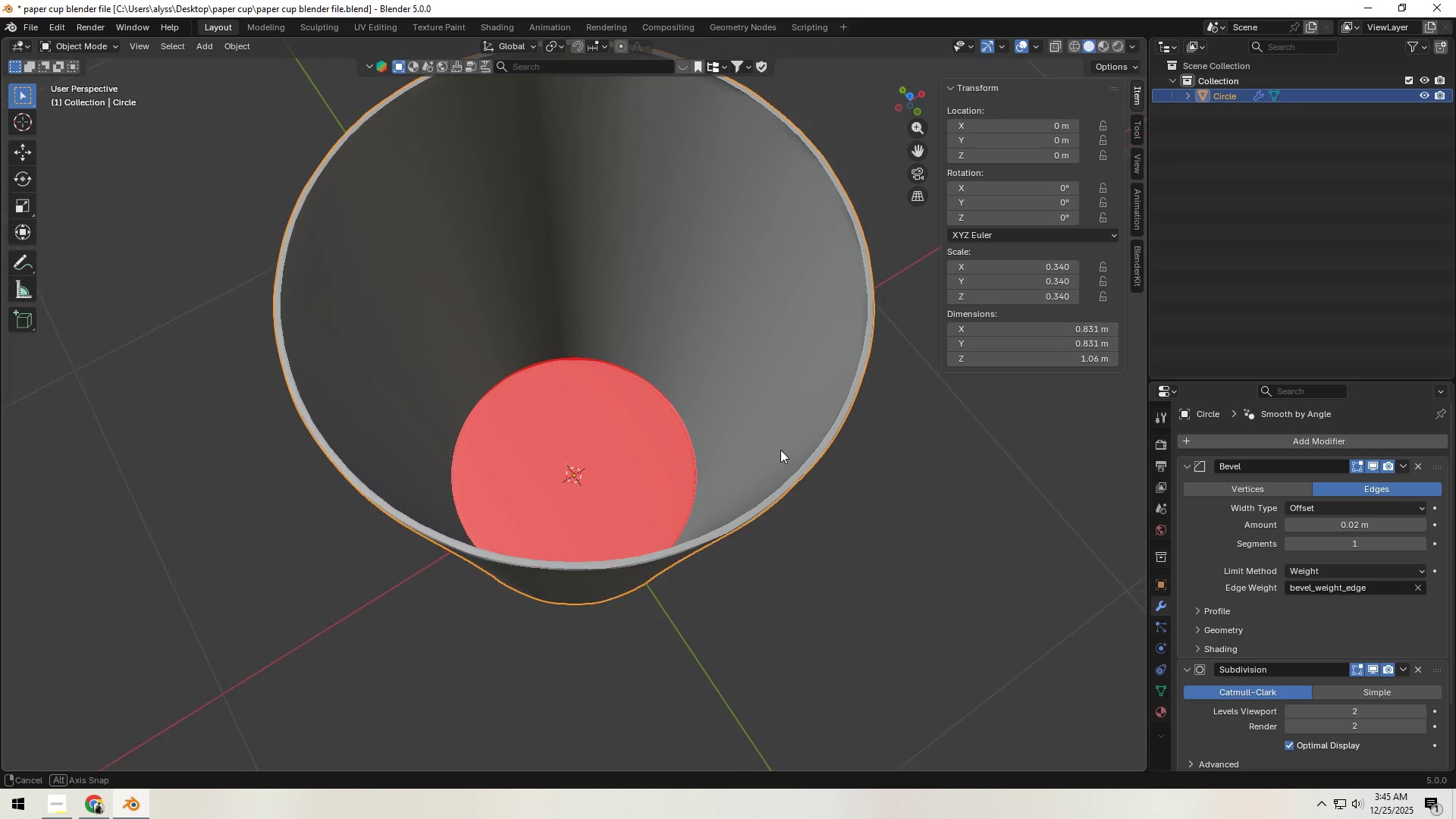 
key(Tab)
 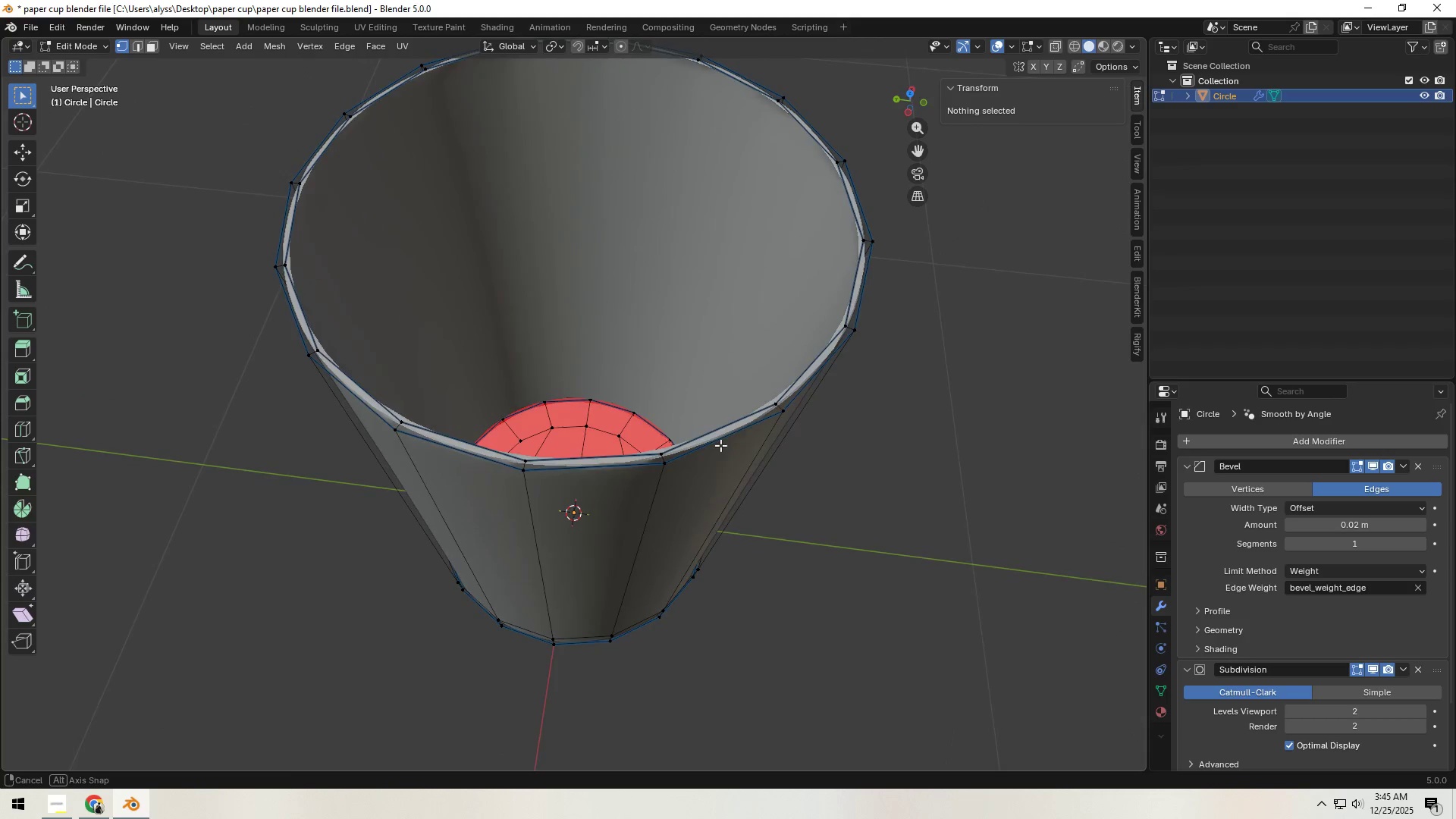 
left_click([602, 464])
 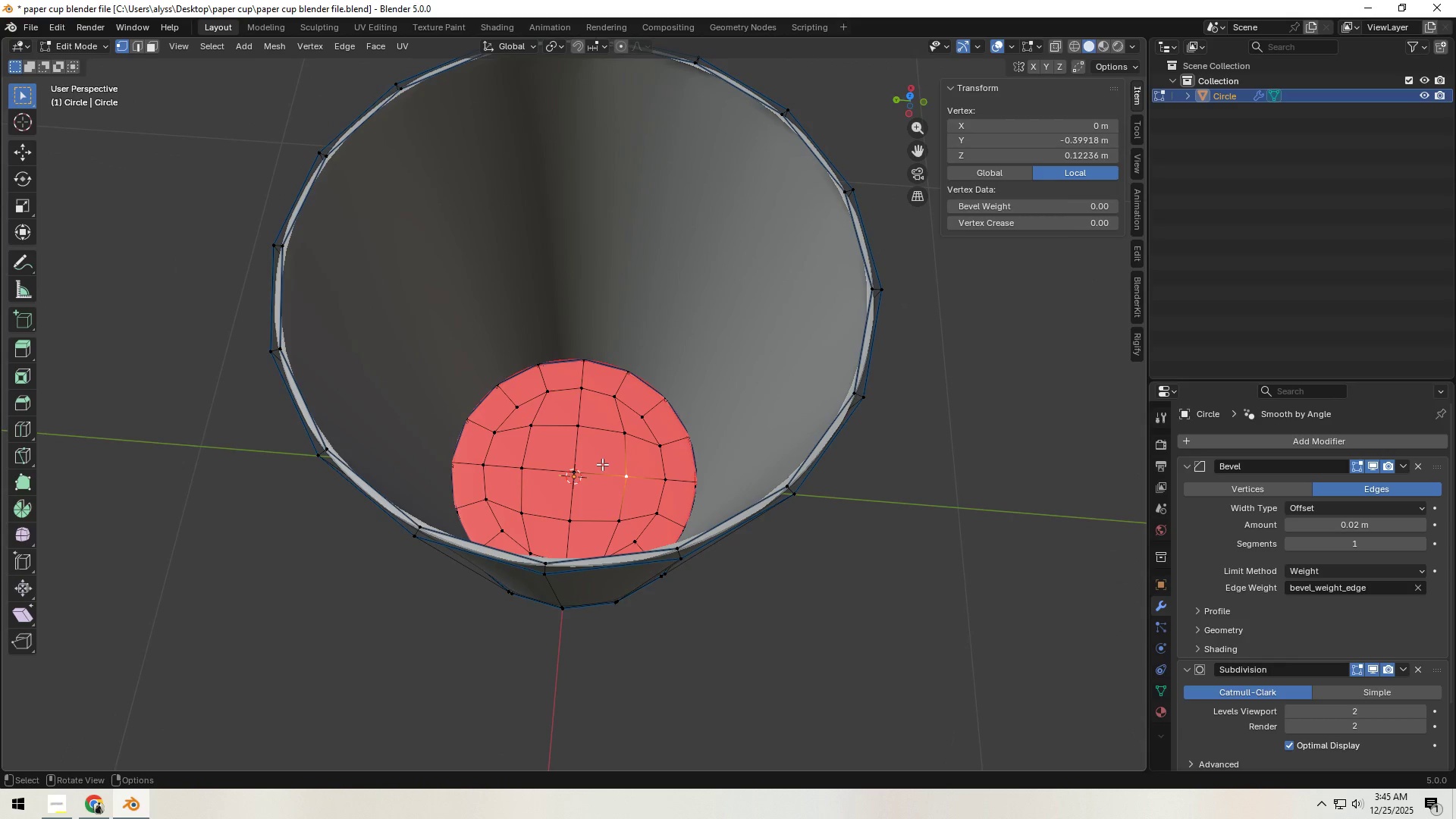 
type(23)
 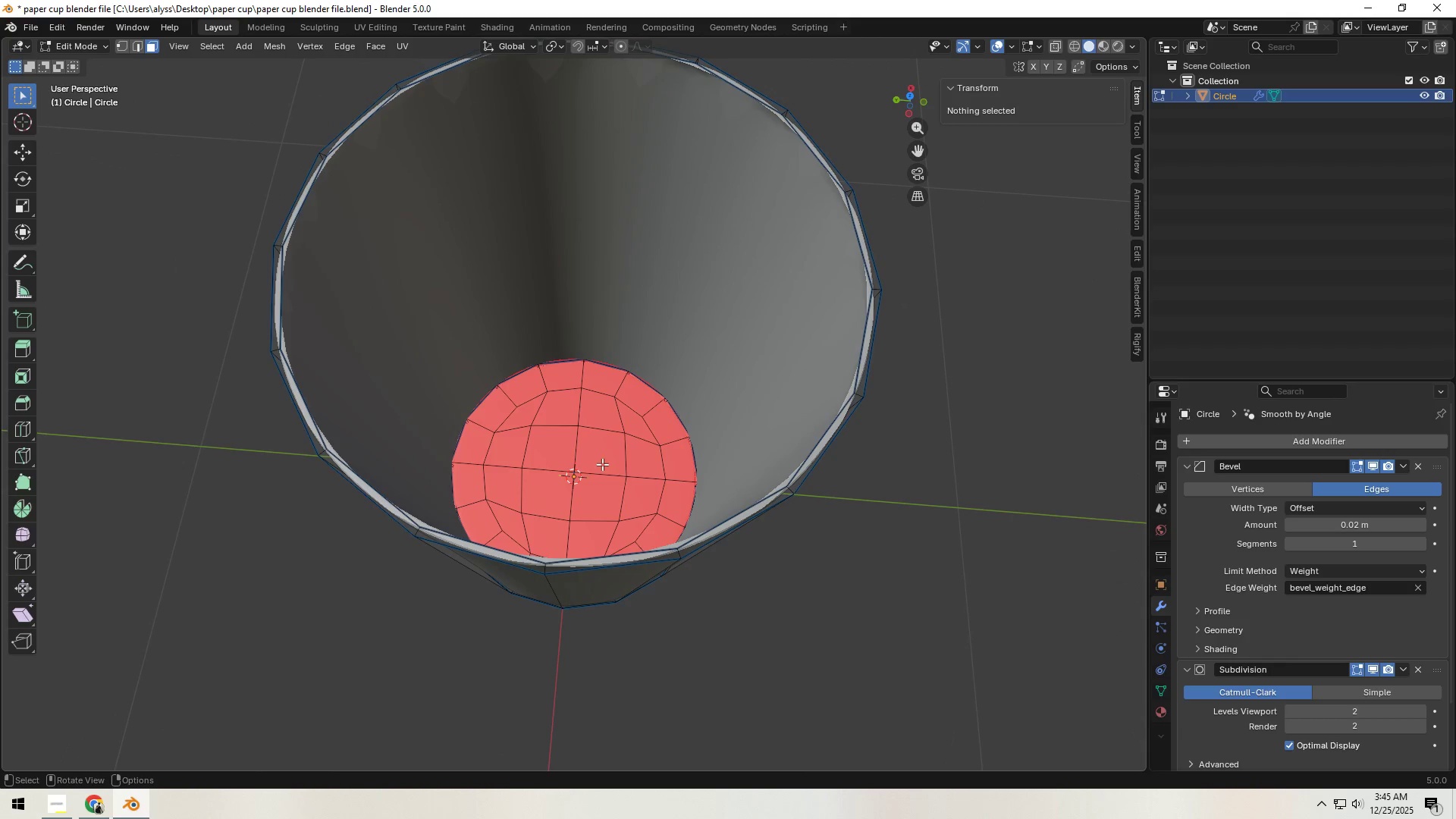 
left_click([602, 464])
 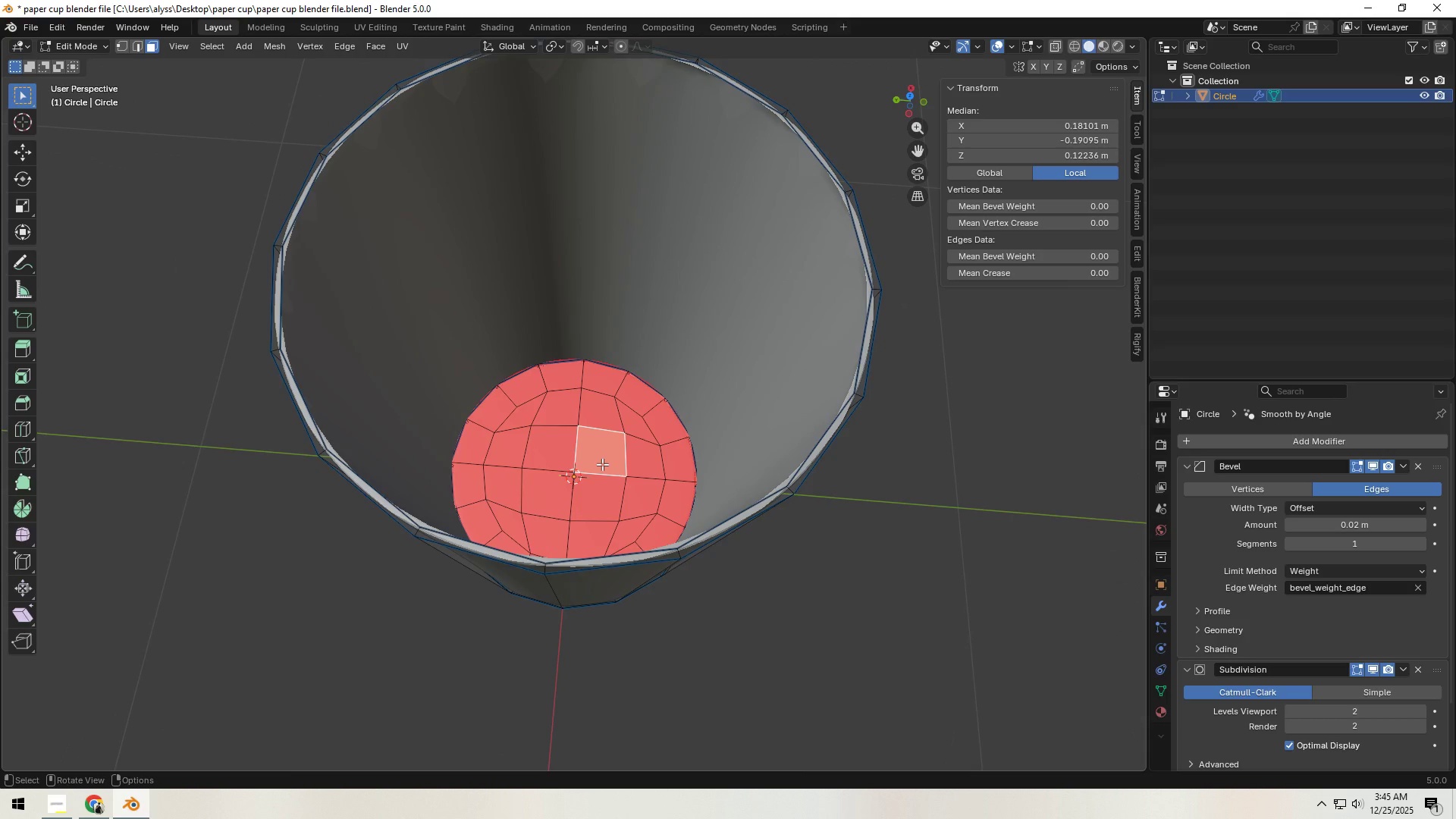 
wait(5.02)
 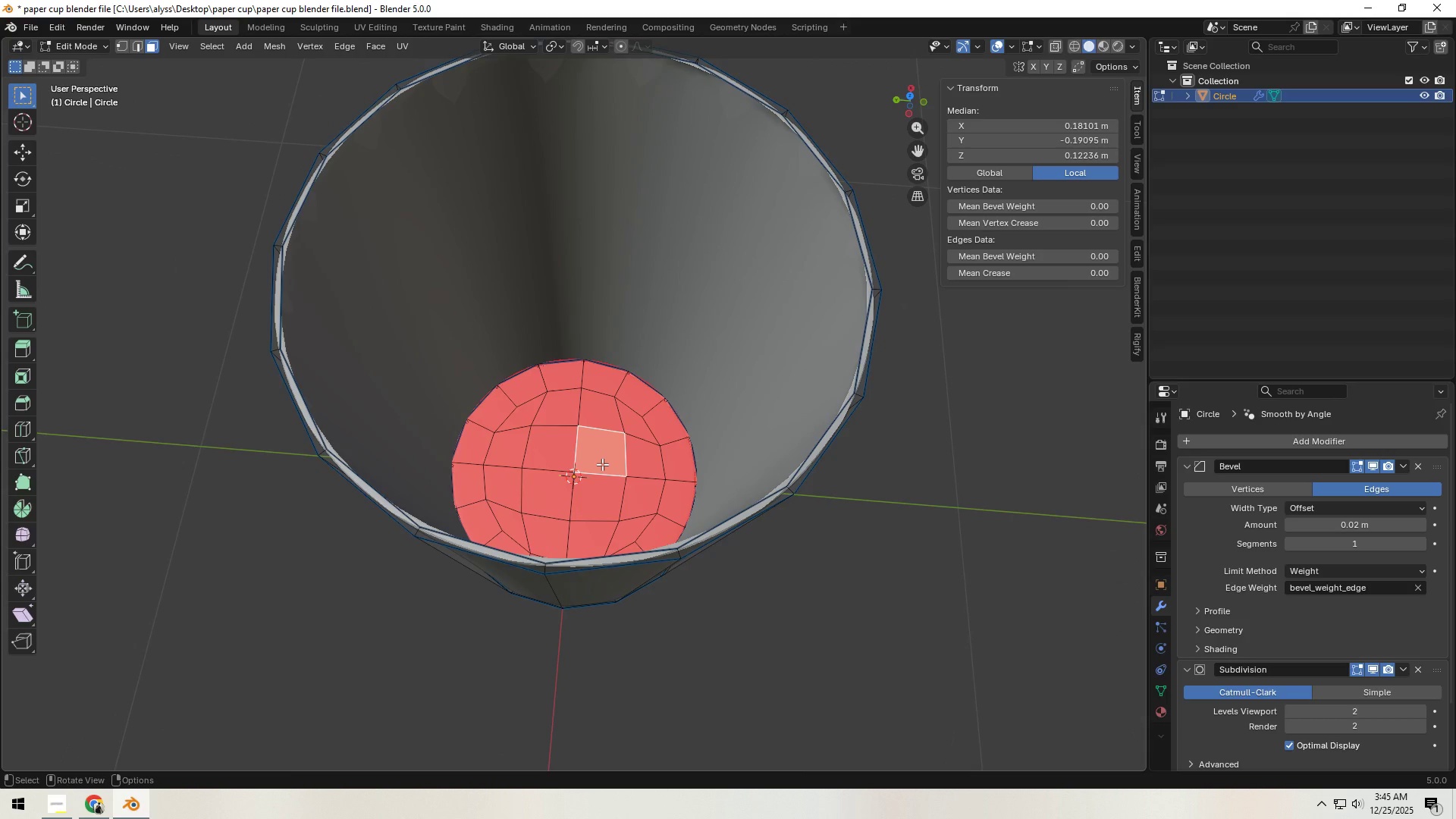 
hold_key(key=ShiftLeft, duration=0.86)
left_click([562, 455])
 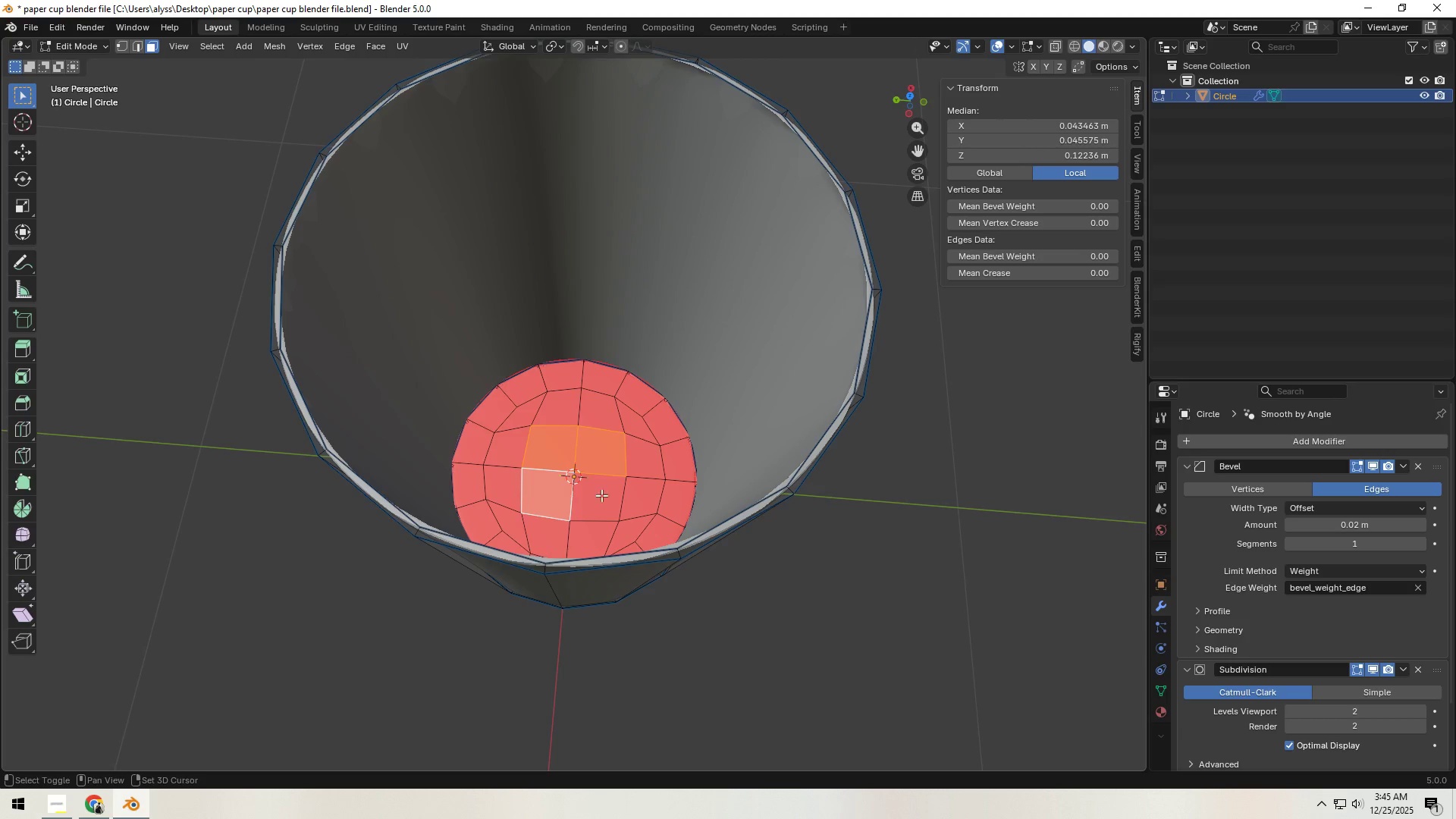 
triple_click([609, 495])
 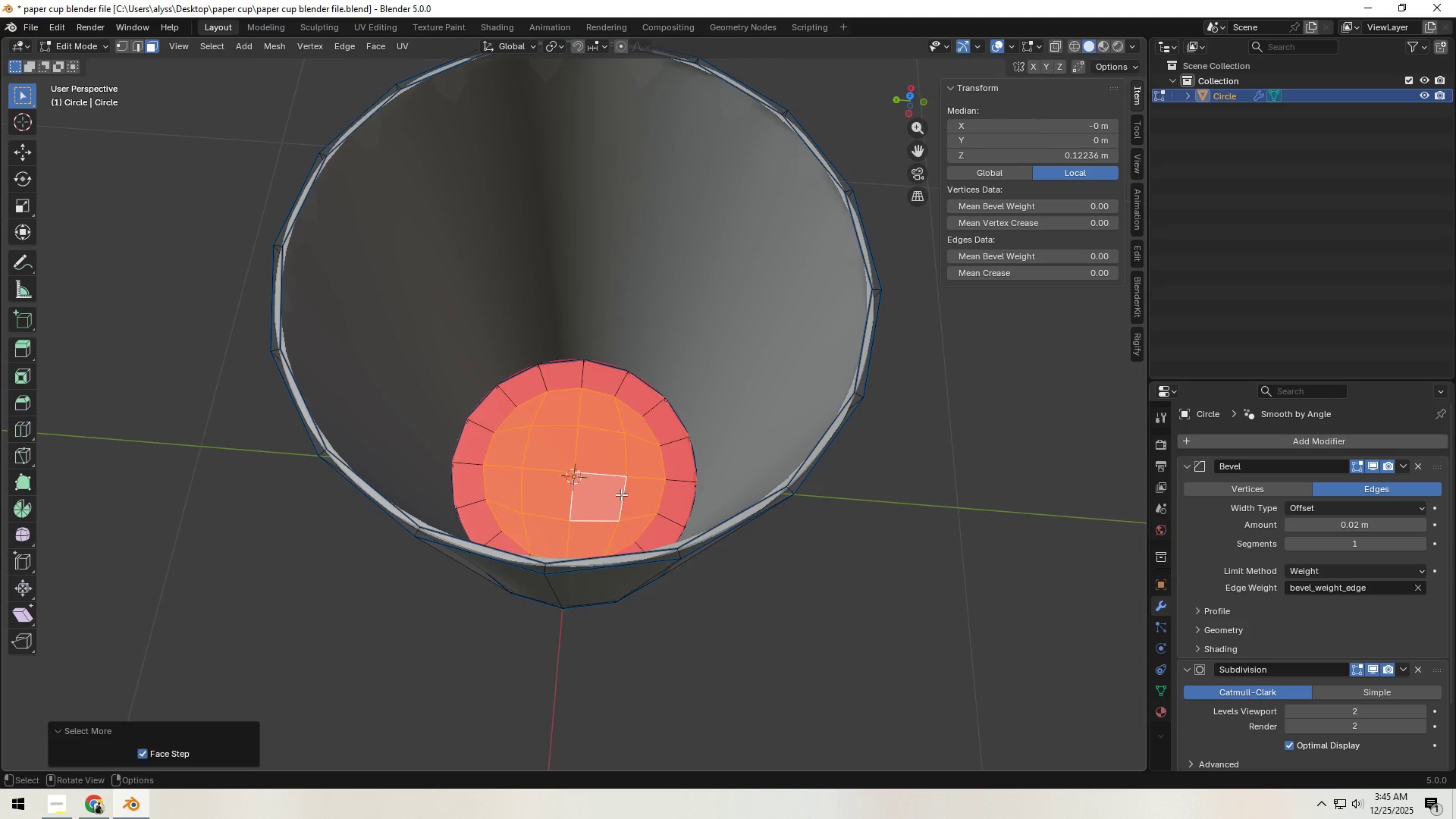 
double_click([621, 494])
 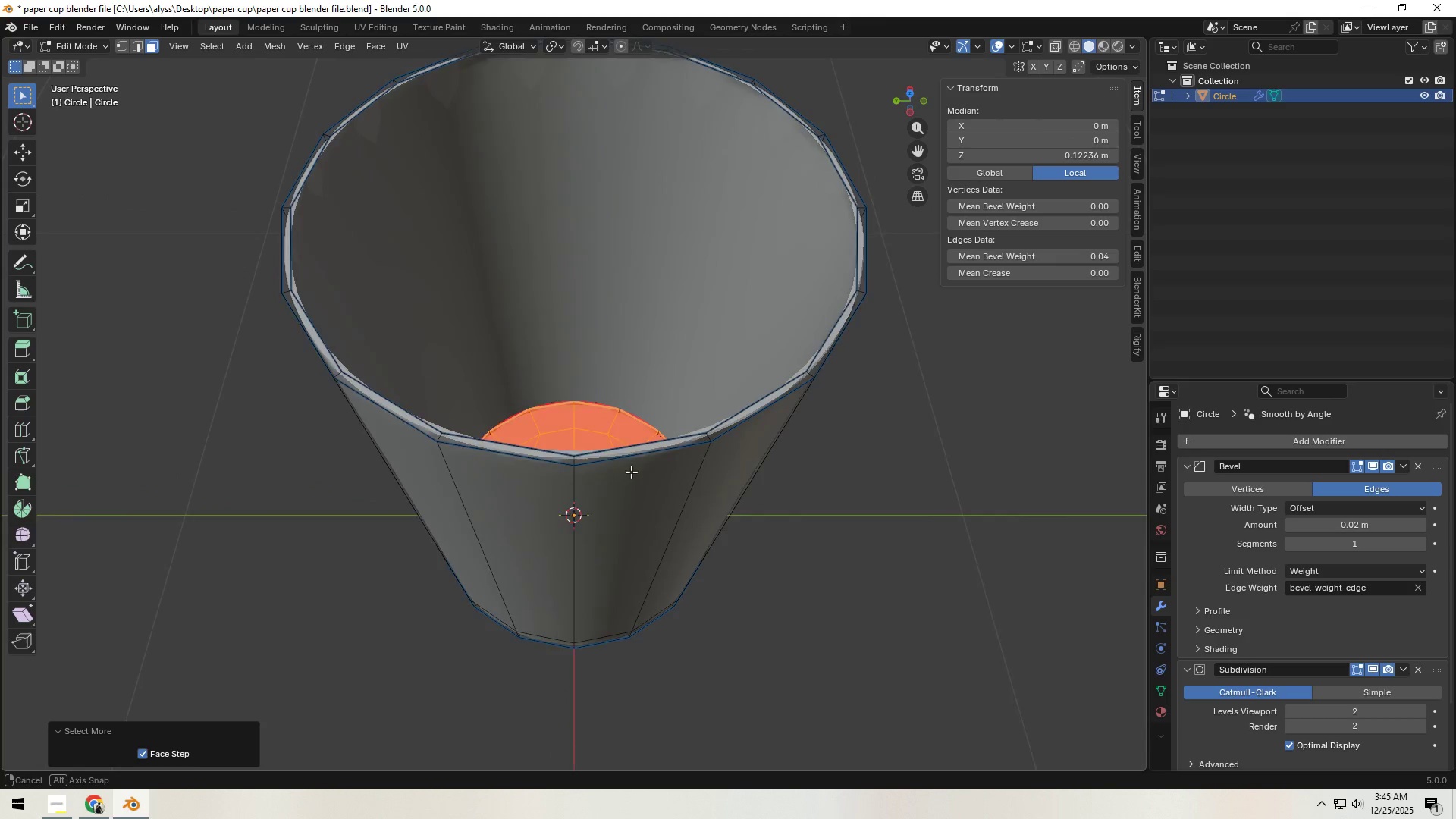 
key(Z)
 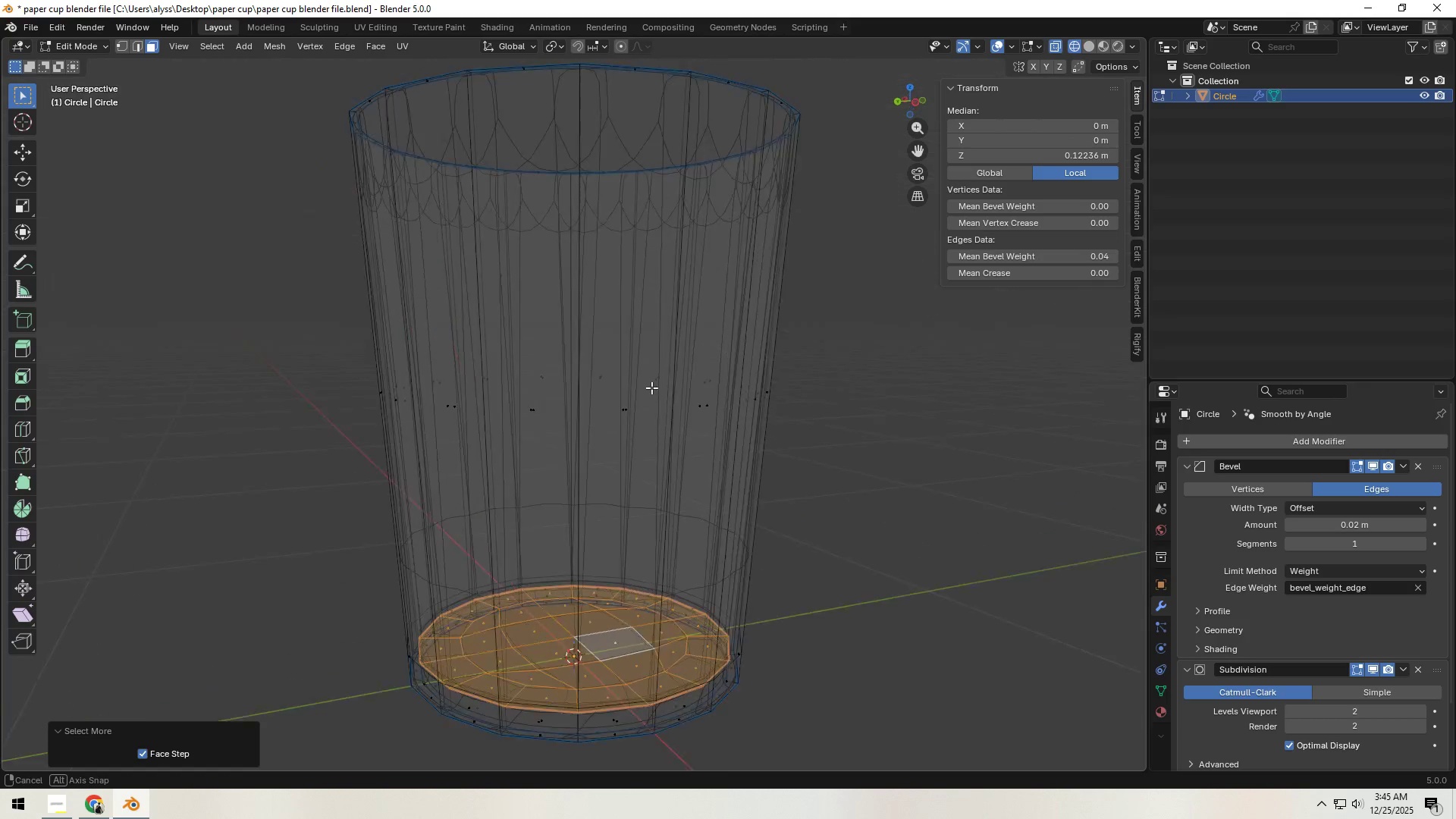 
hold_key(key=ShiftLeft, duration=0.34)
 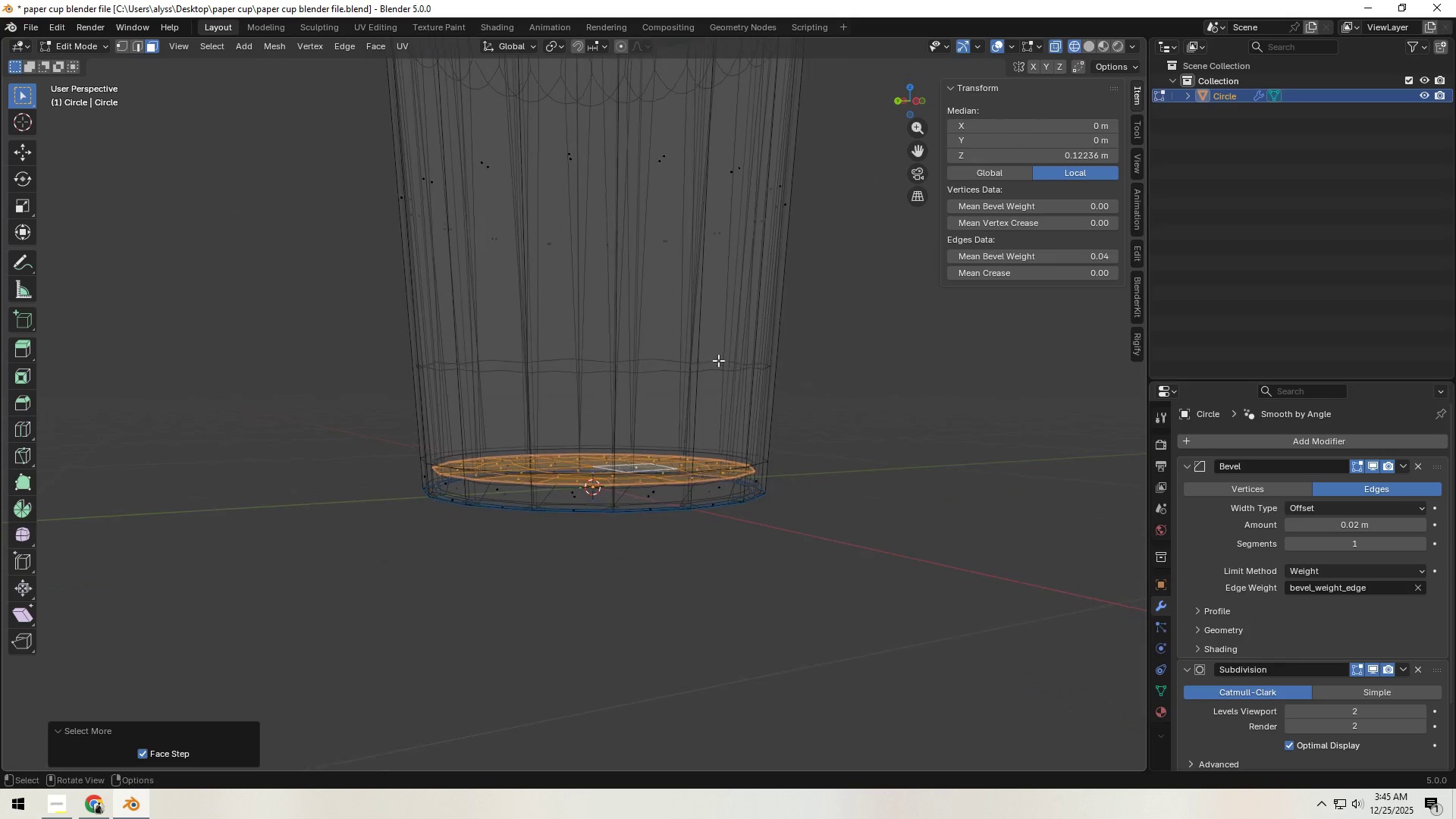 
scroll: coordinate [719, 365], scroll_direction: up, amount: 5.0
 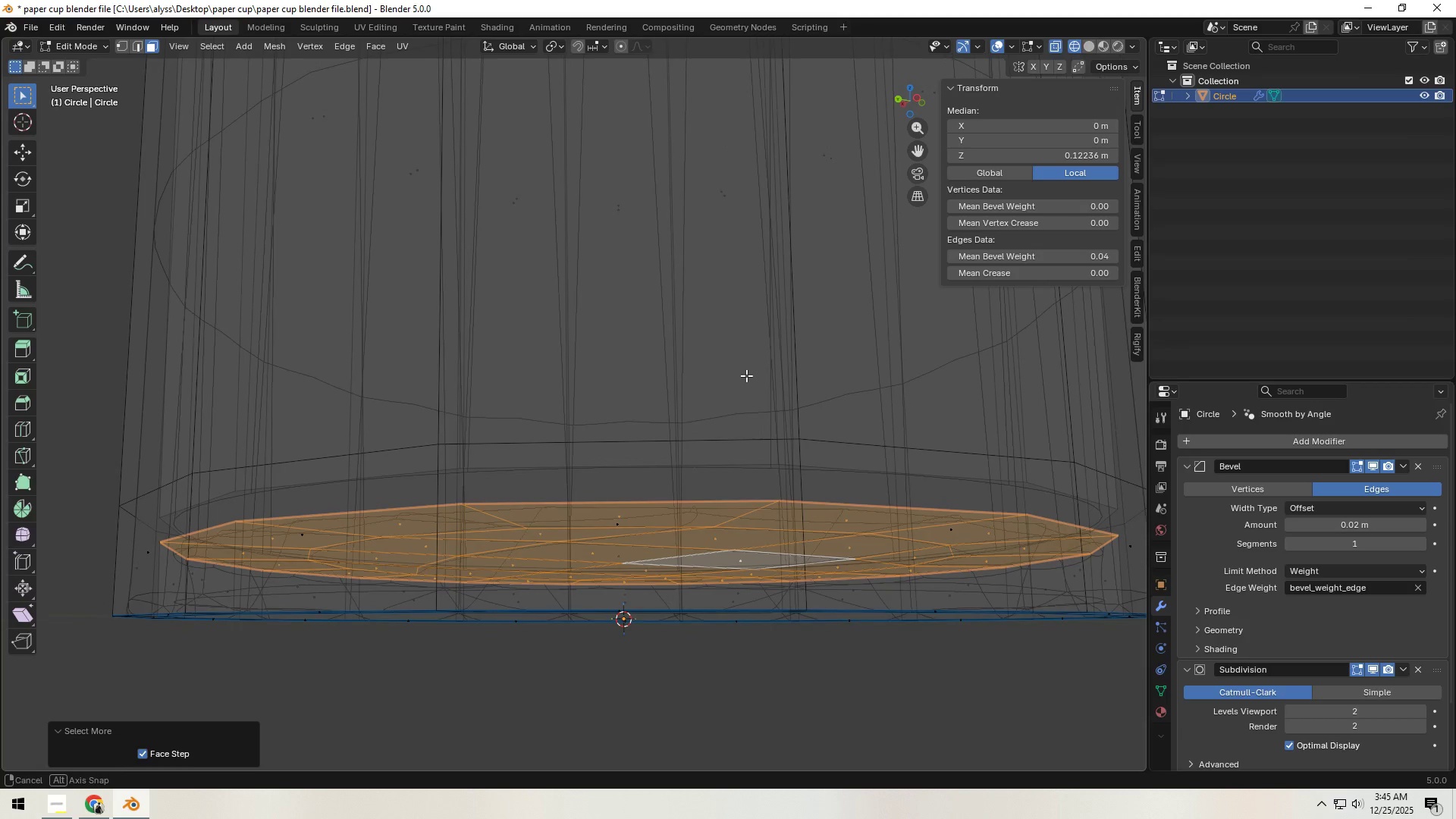 
key(Backquote)
 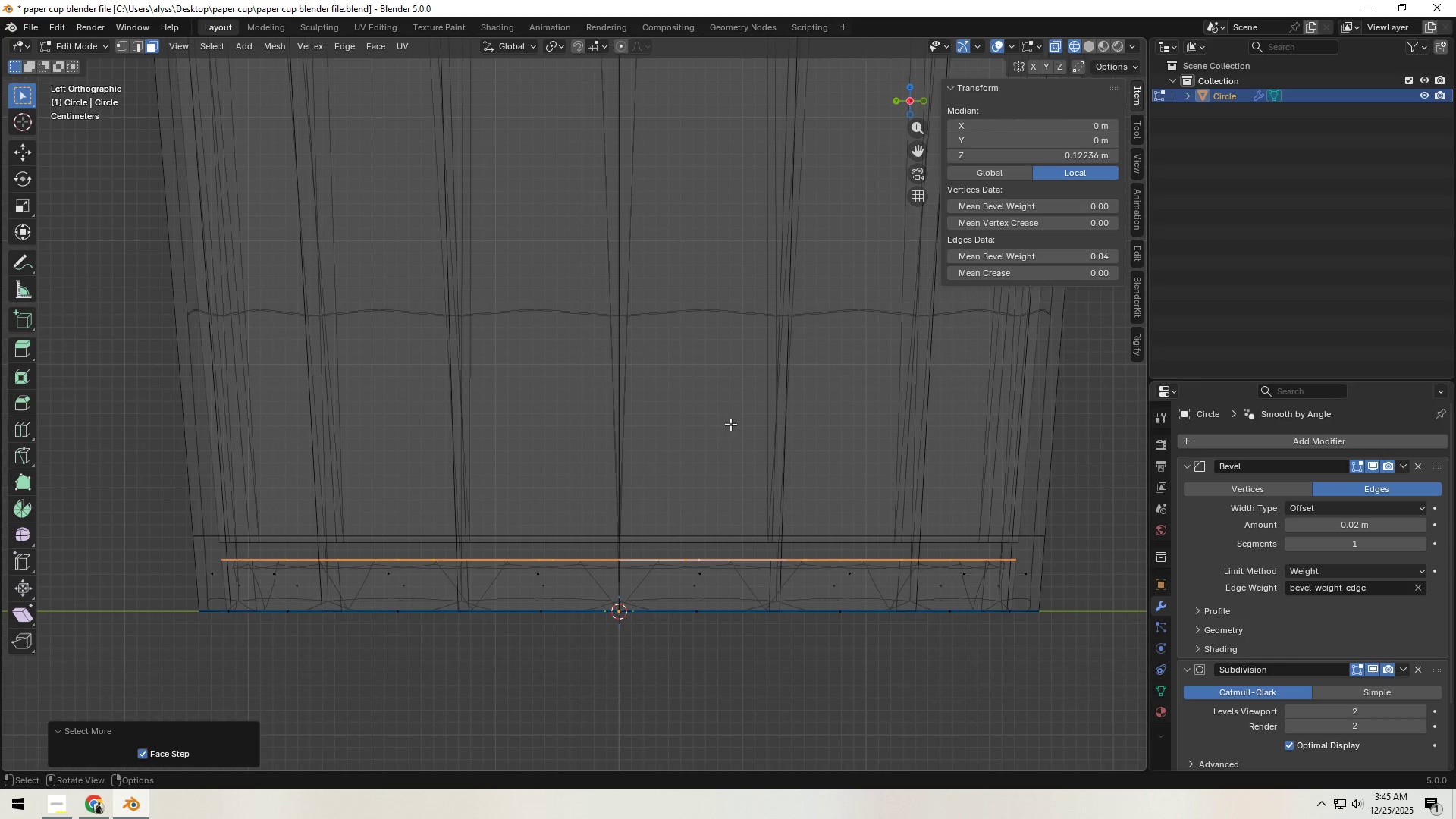 
hold_key(key=ShiftLeft, duration=0.89)
 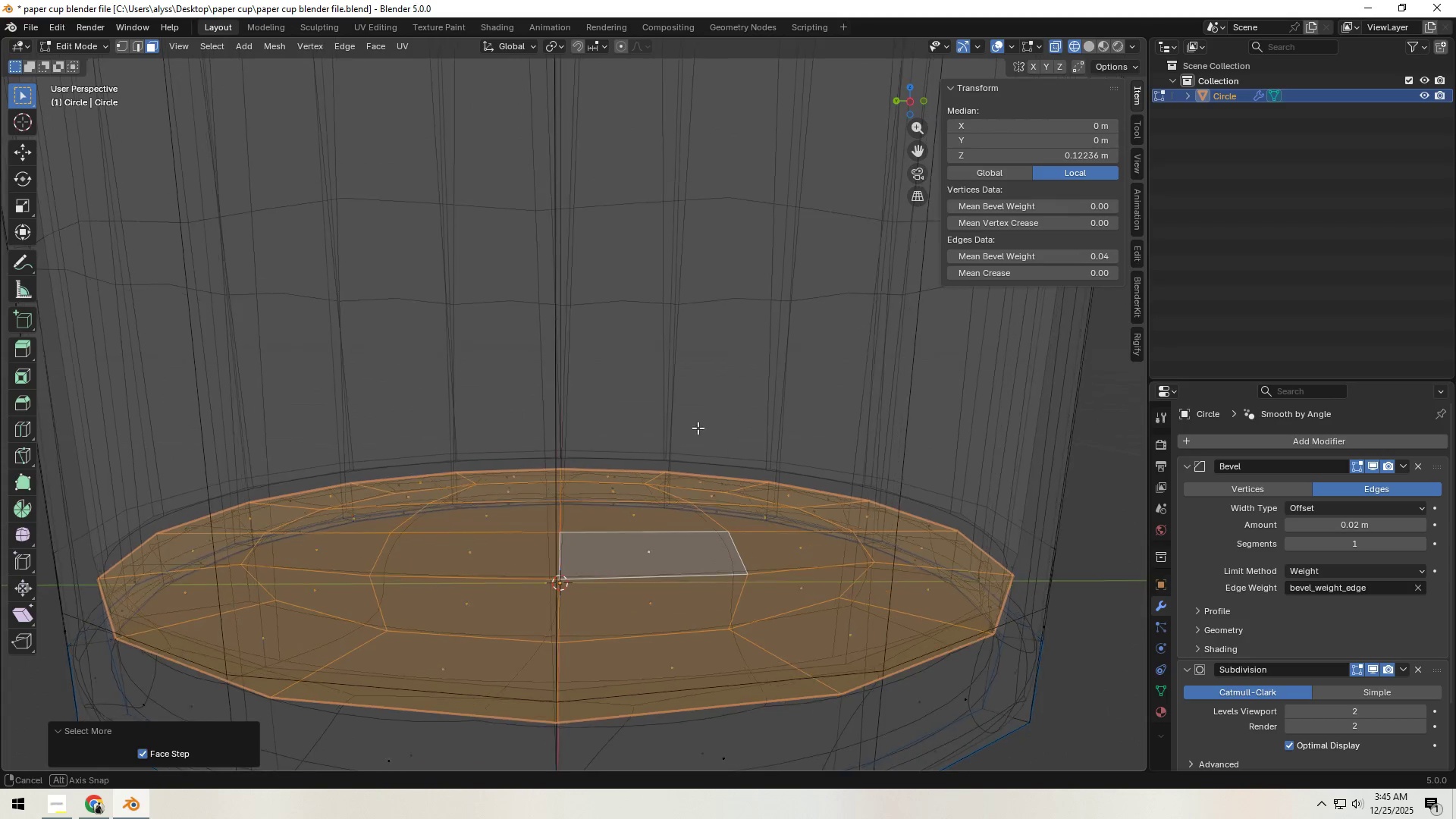 
scroll: coordinate [738, 459], scroll_direction: down, amount: 1.0
 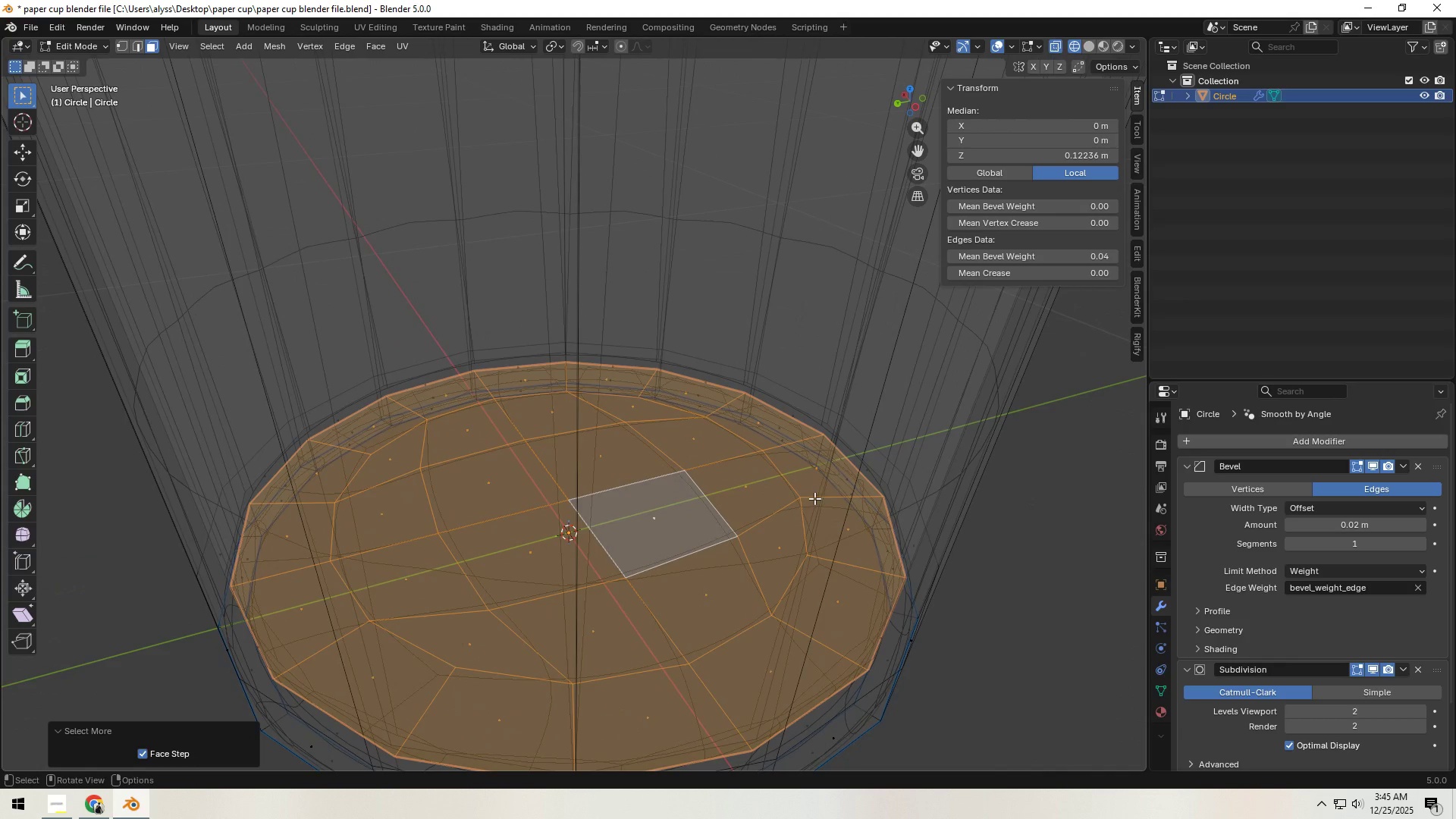 
hold_key(key=AltLeft, duration=0.47)
left_click([897, 502])
 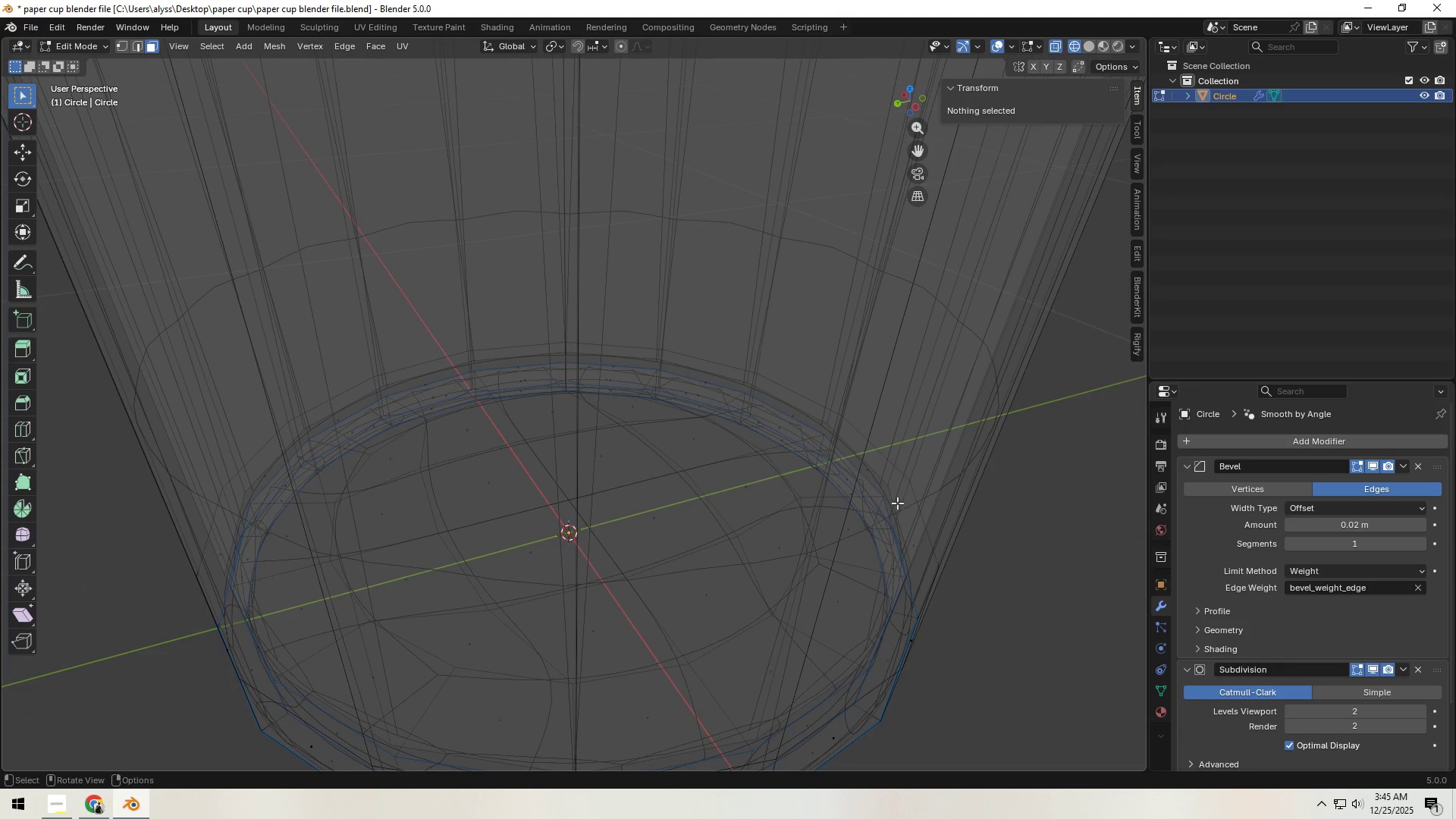 
key(2)
 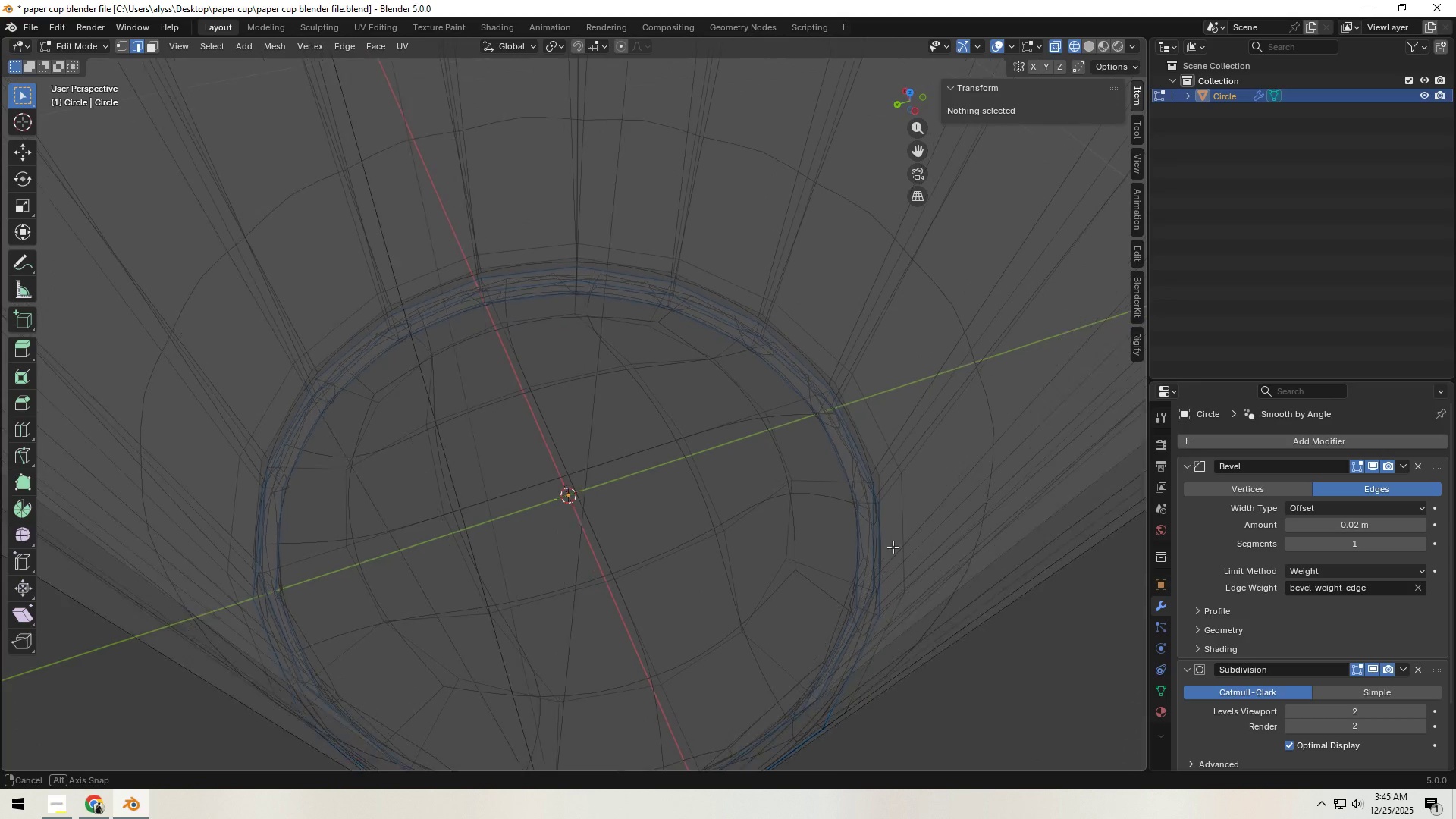 
key(Z)
 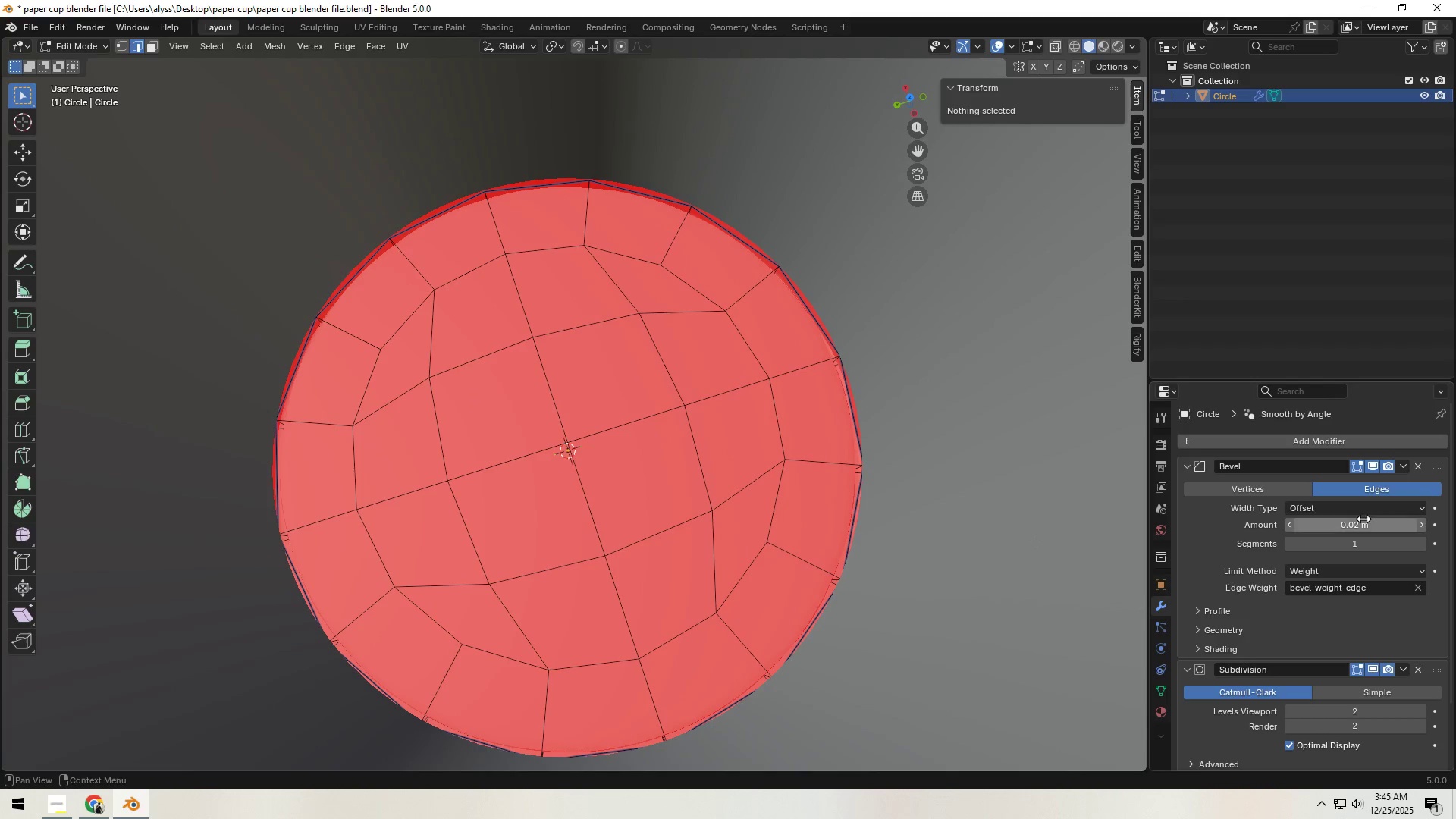 
left_click([1374, 463])
 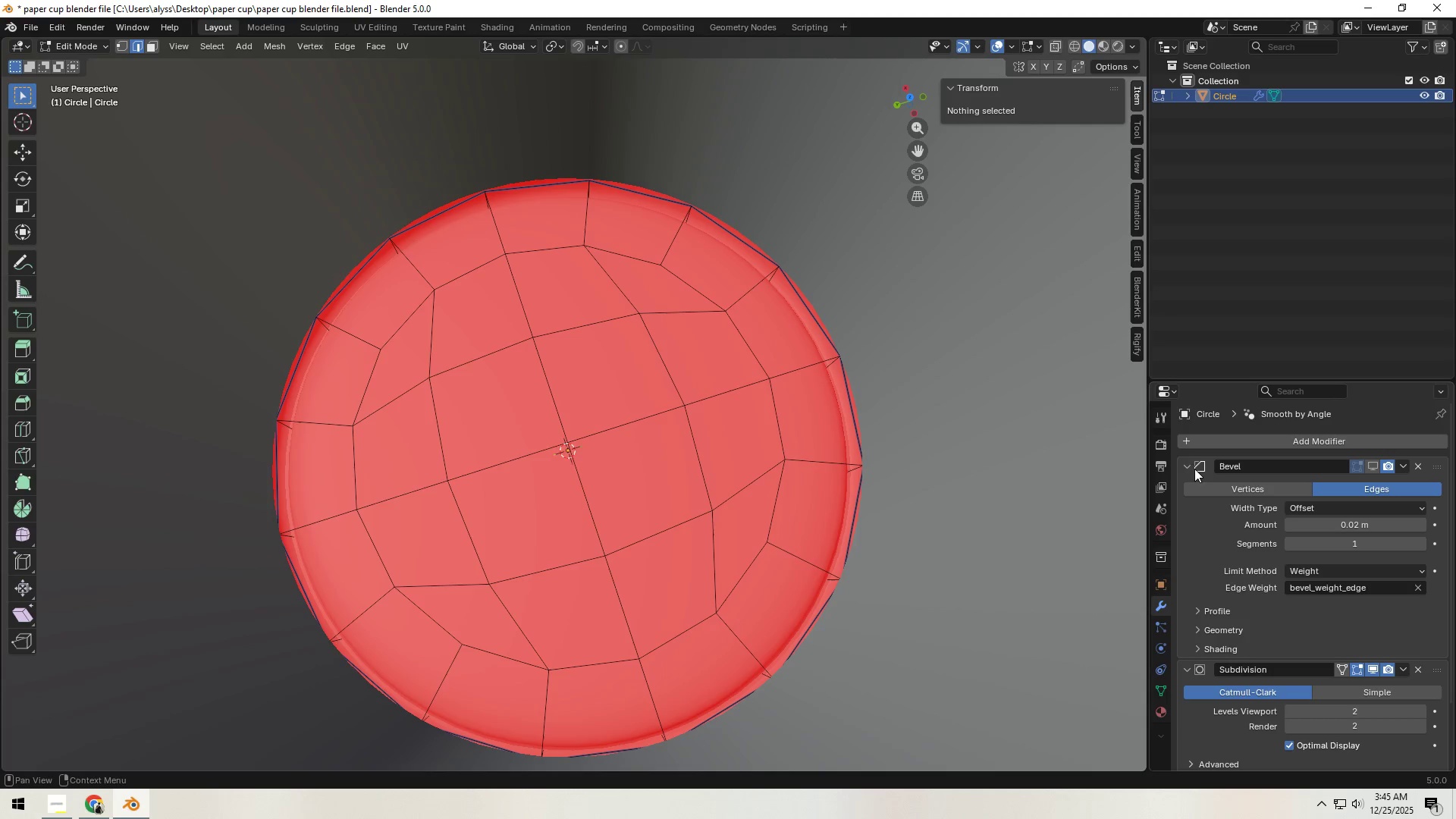 
left_click([1189, 467])
 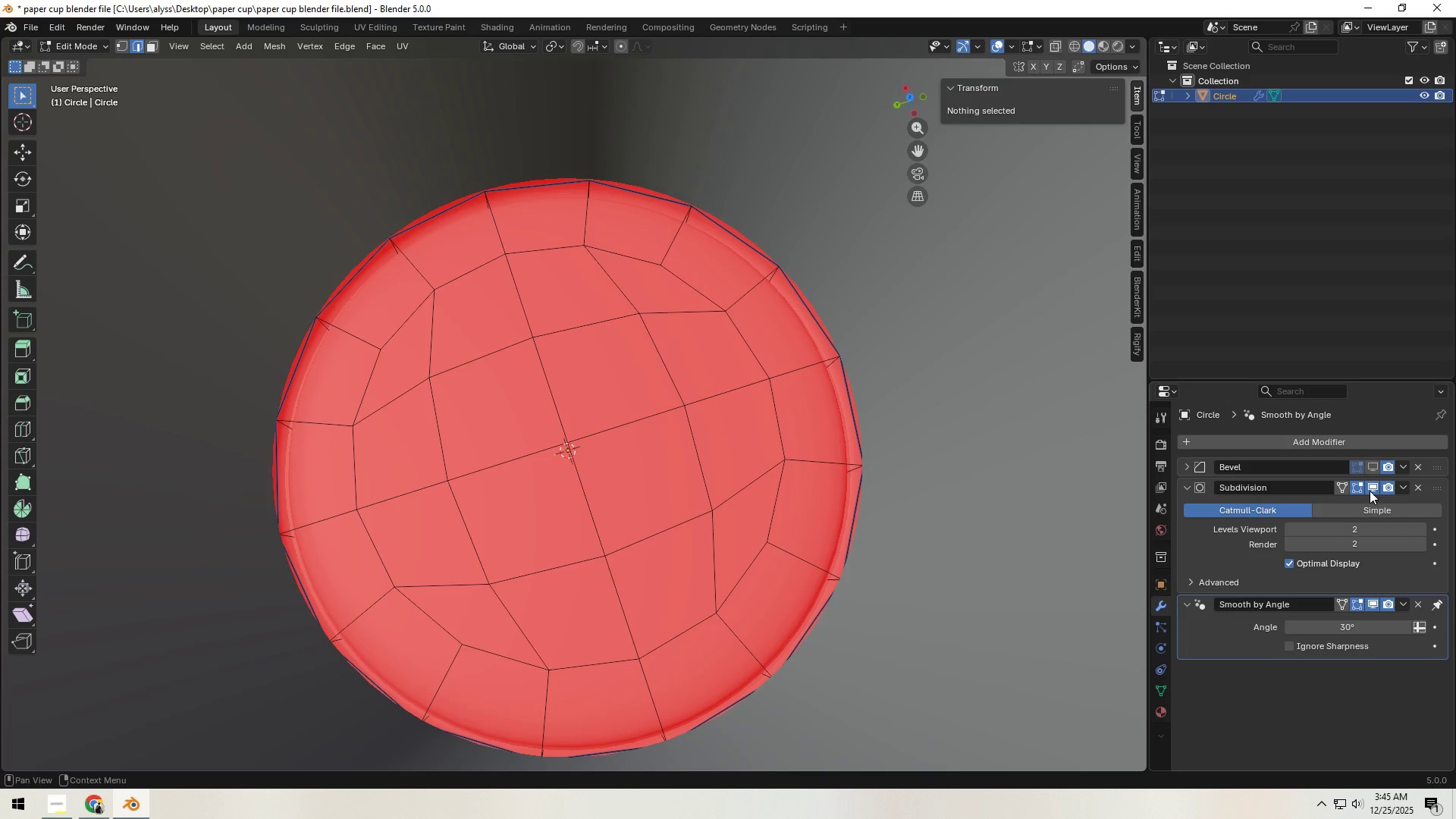 
left_click([1370, 491])
 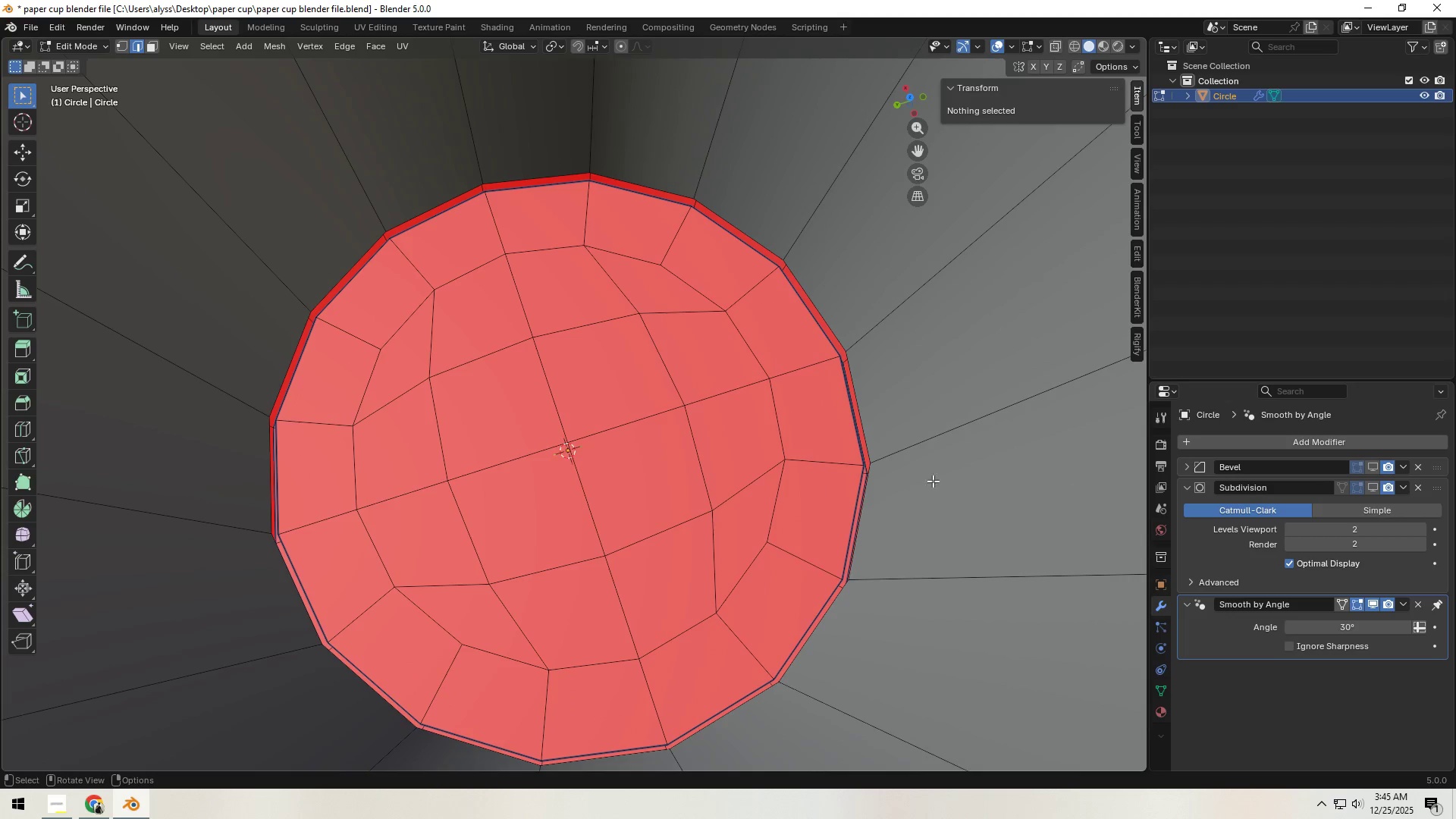 
hold_key(key=AltLeft, duration=0.62)
left_click([871, 485])
 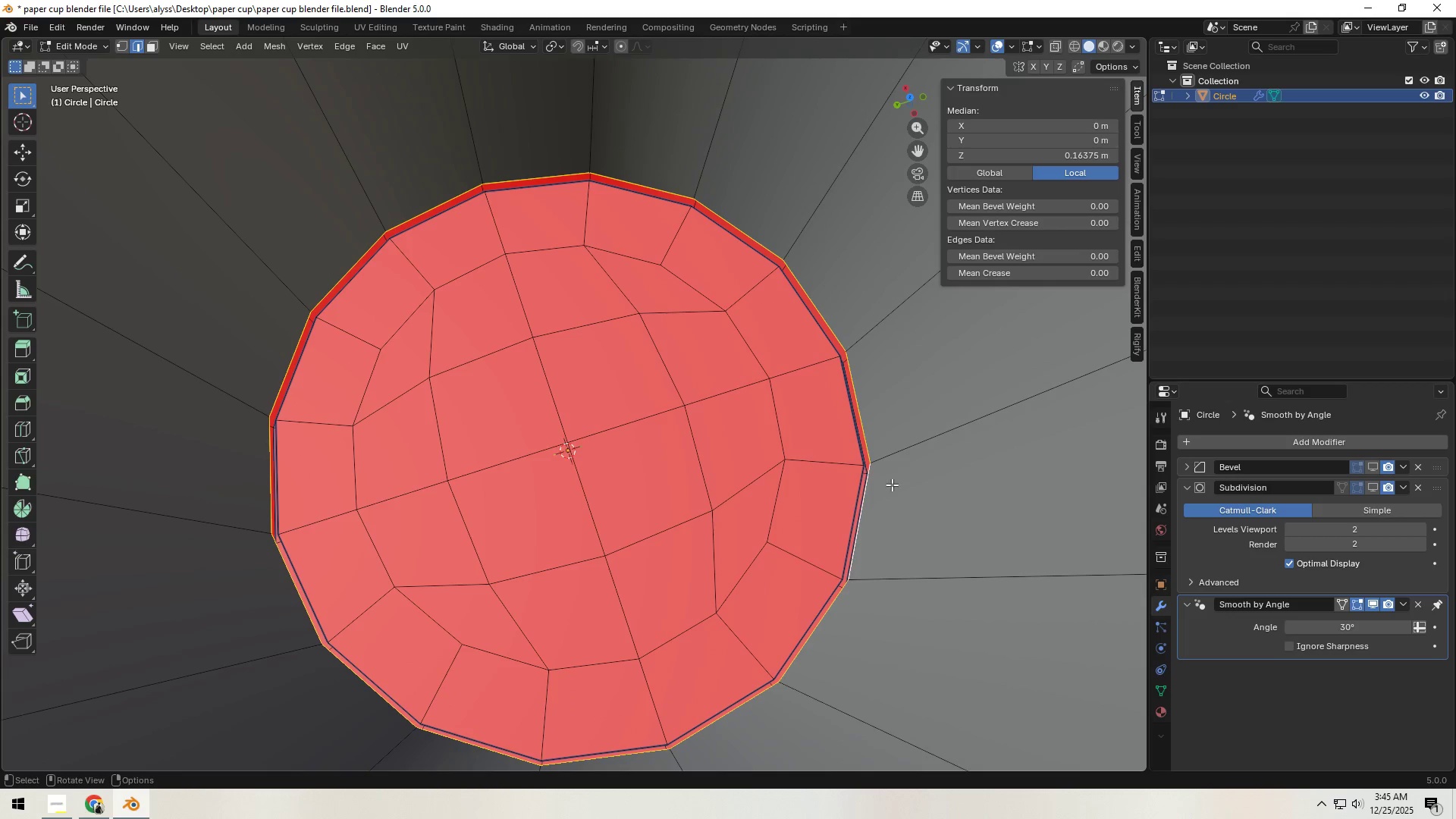 
key(E)
 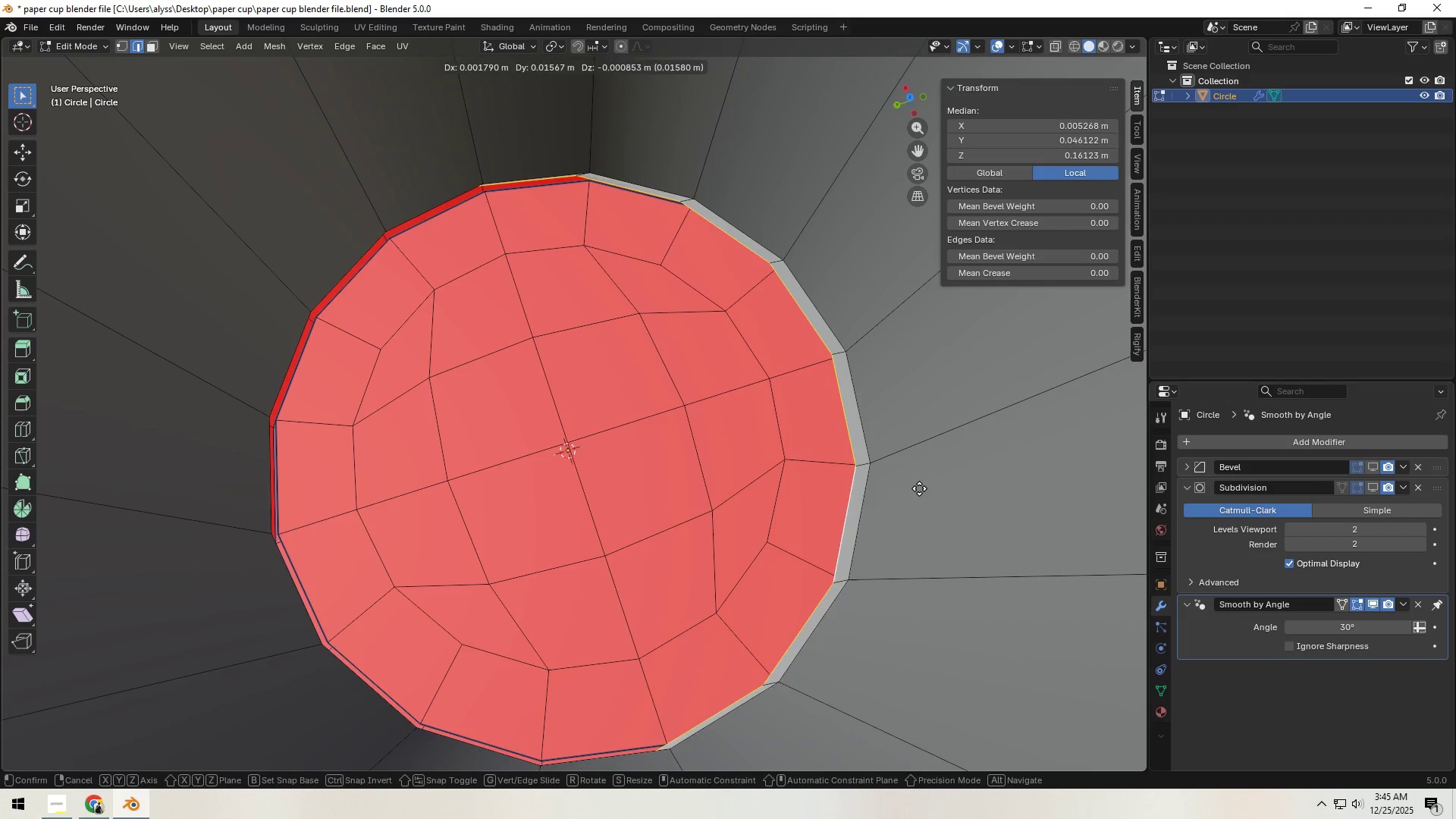 
right_click([919, 488])
 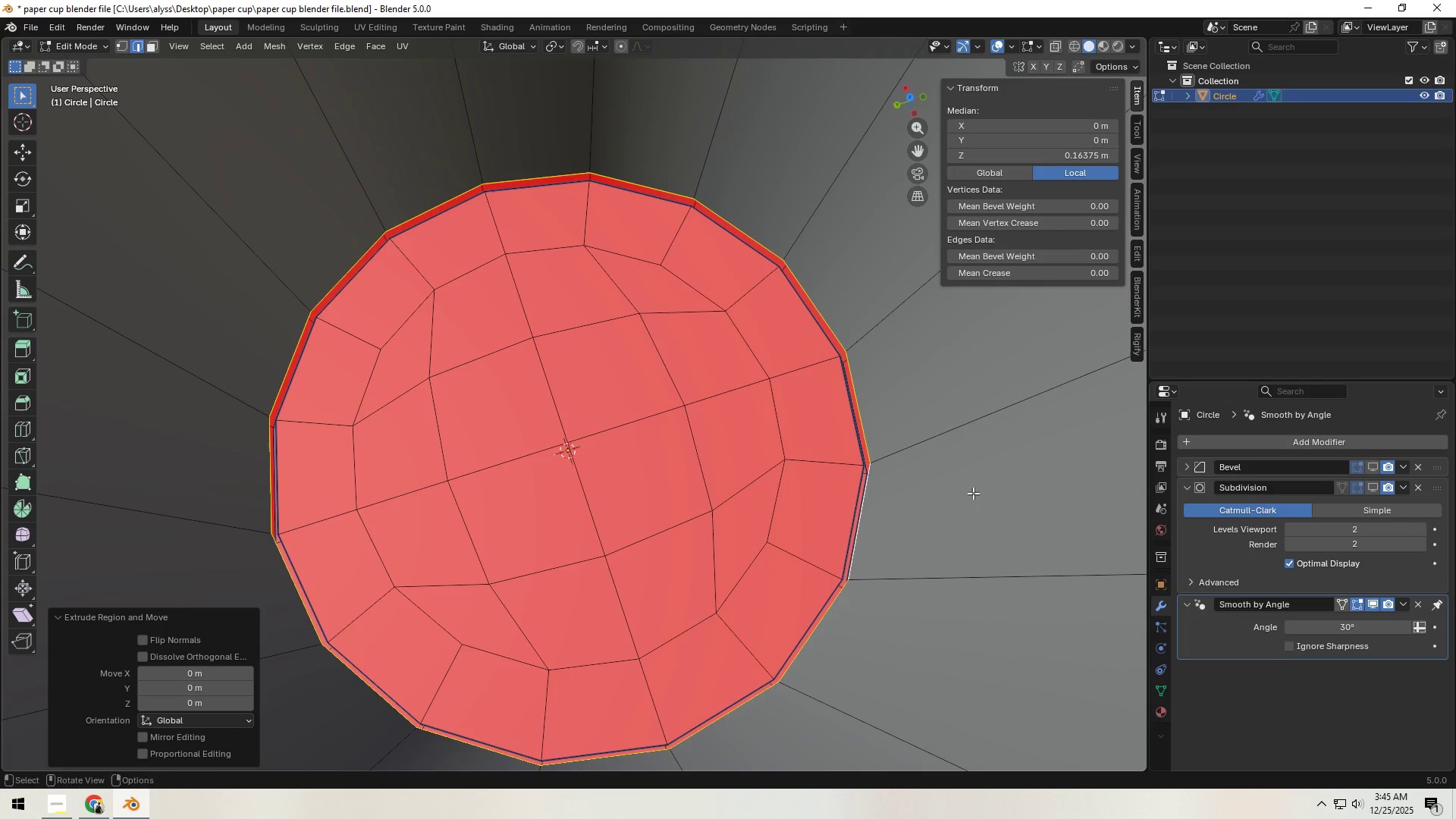 
type(sZ)
 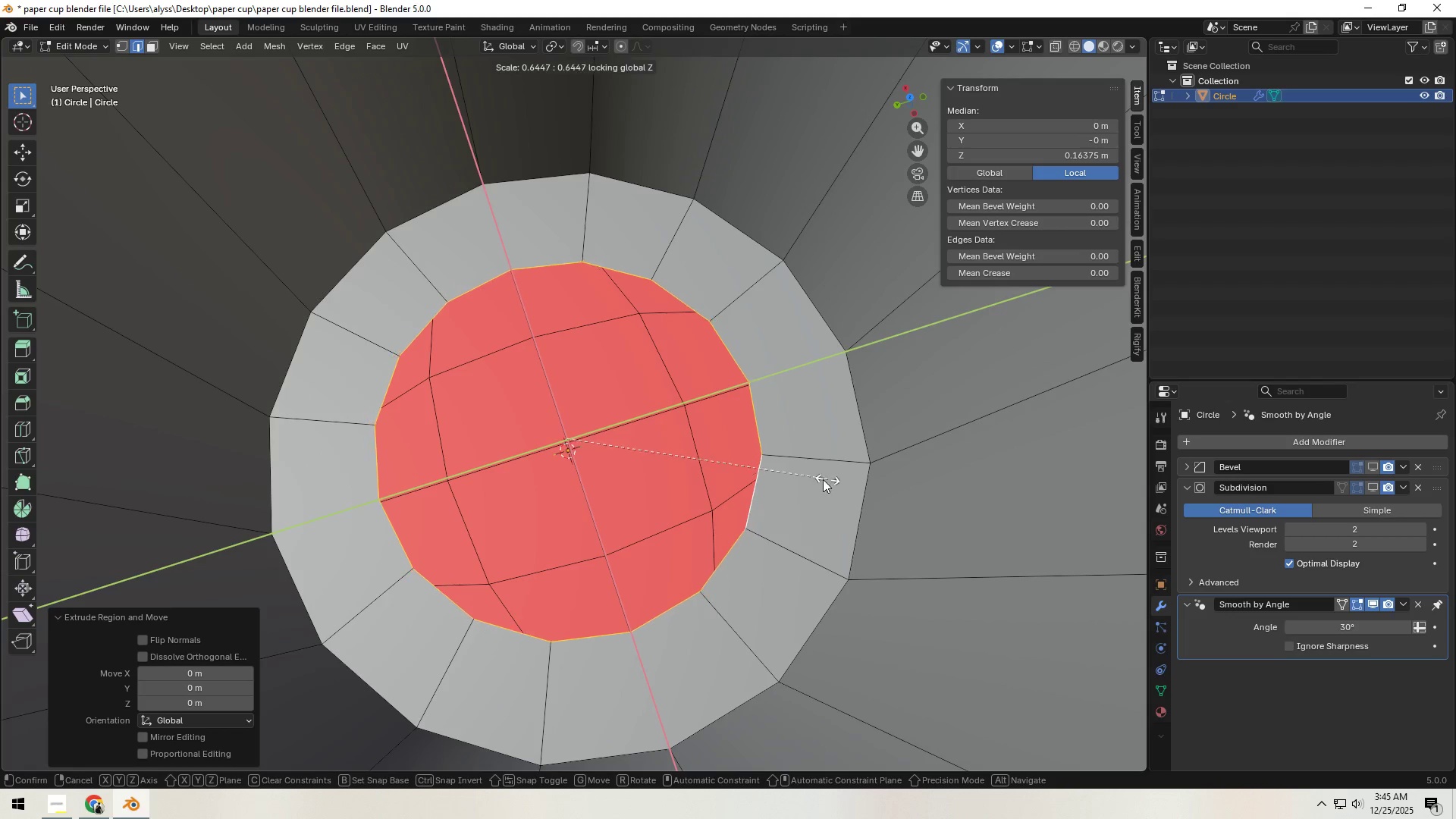 
left_click([824, 479])
 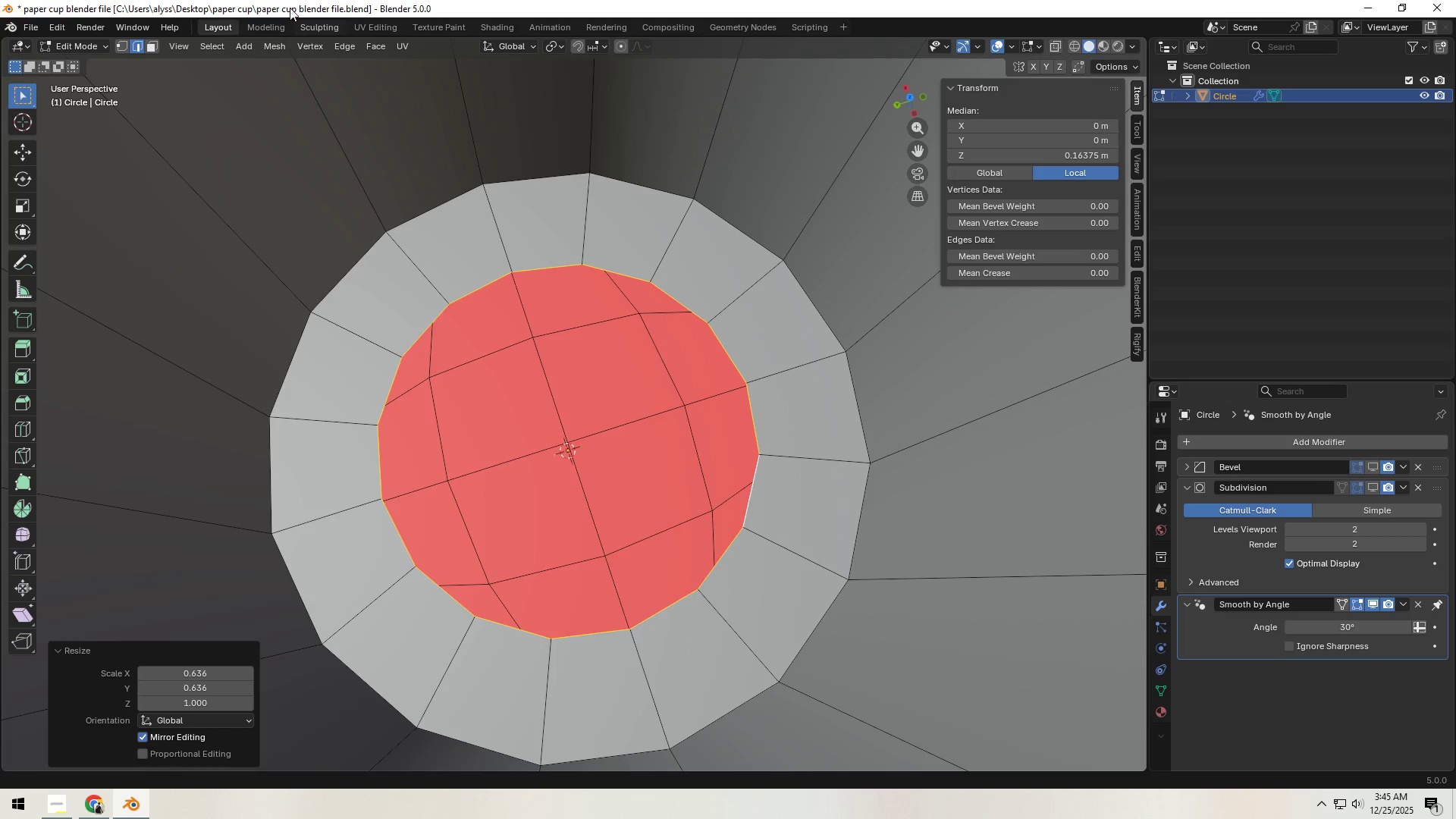 
left_click([369, 44])
 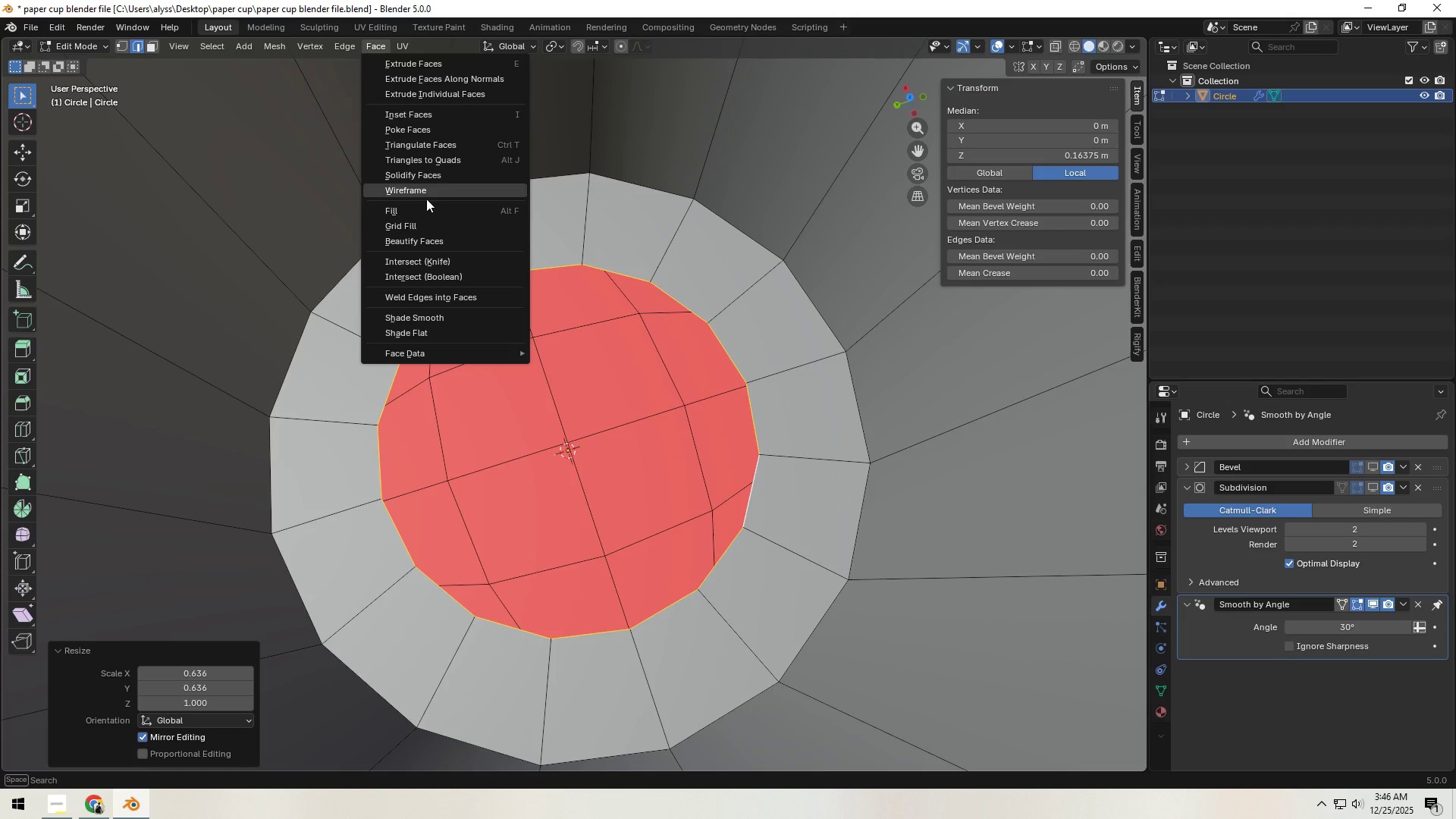 
left_click([423, 221])
 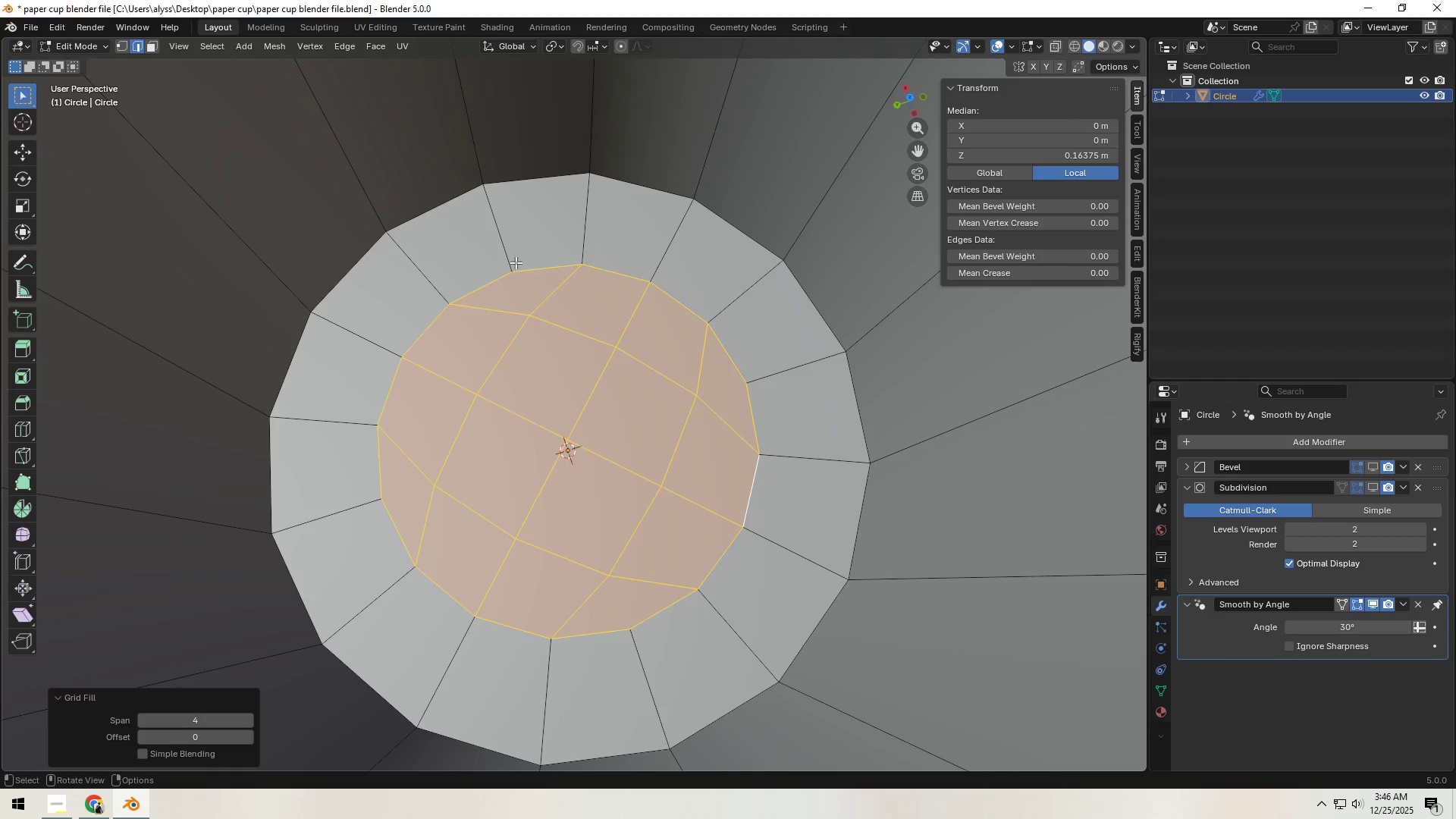 
key(Backquote)
 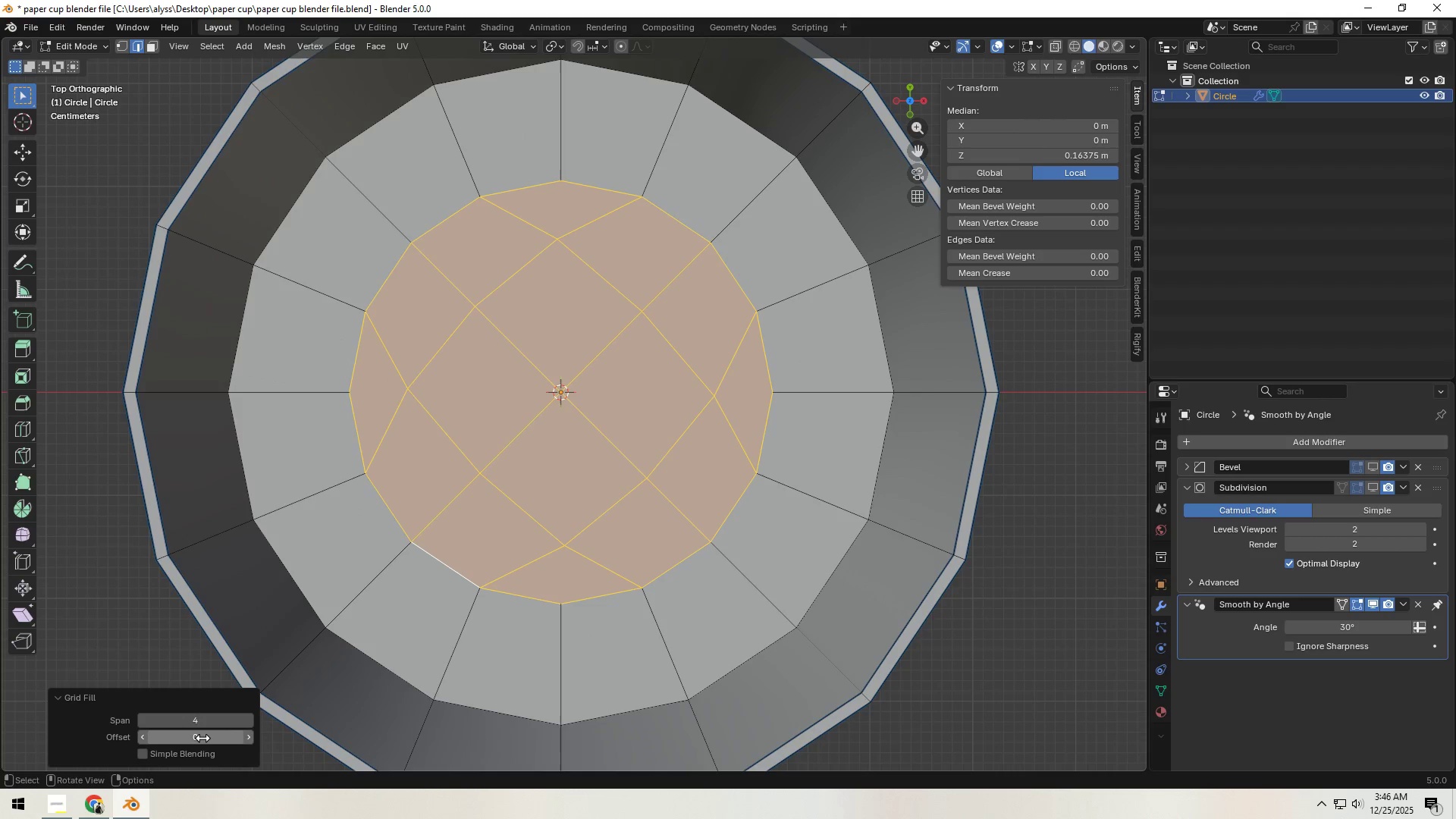 
left_click([249, 739])
 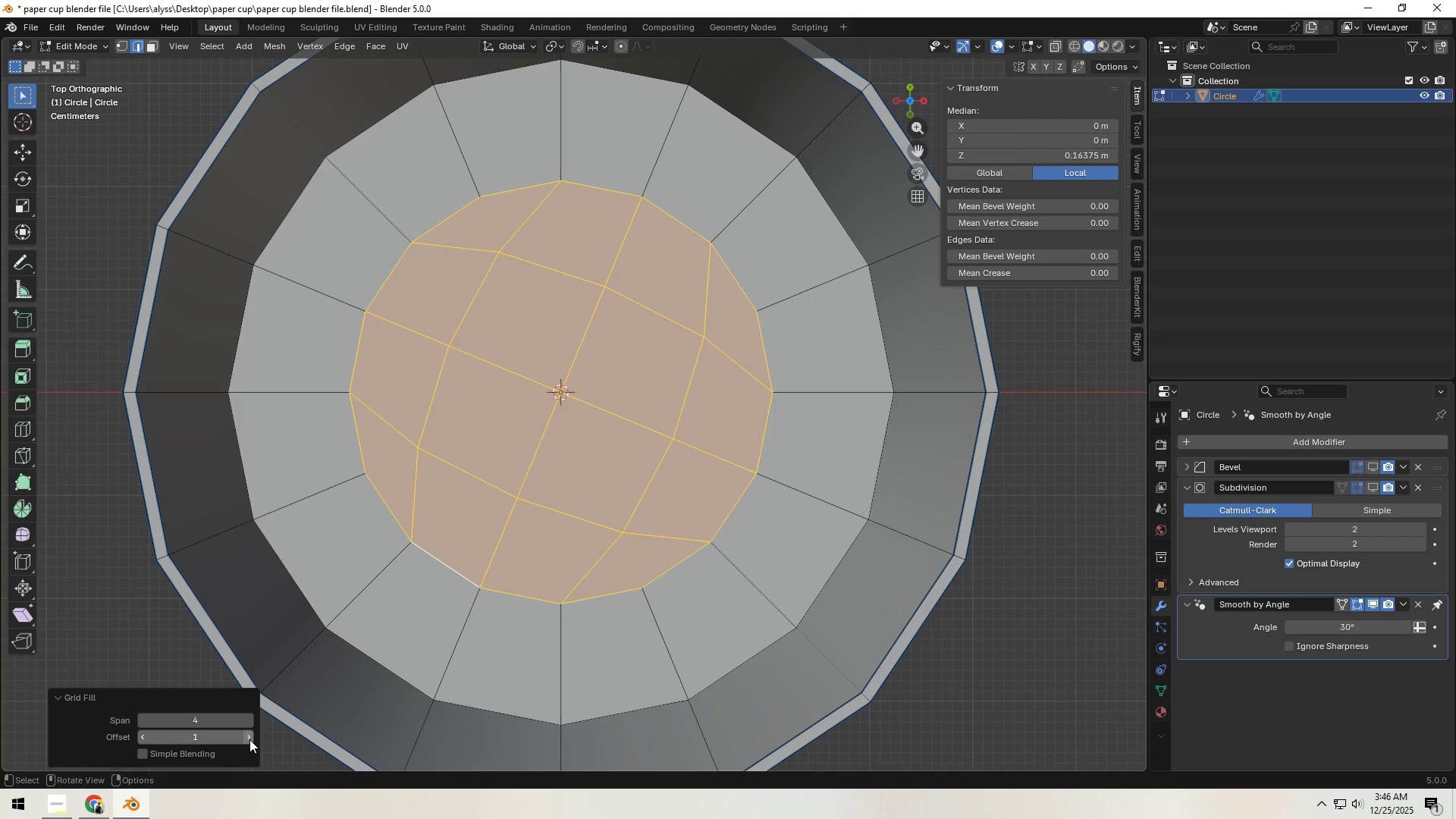 
left_click([249, 739])
 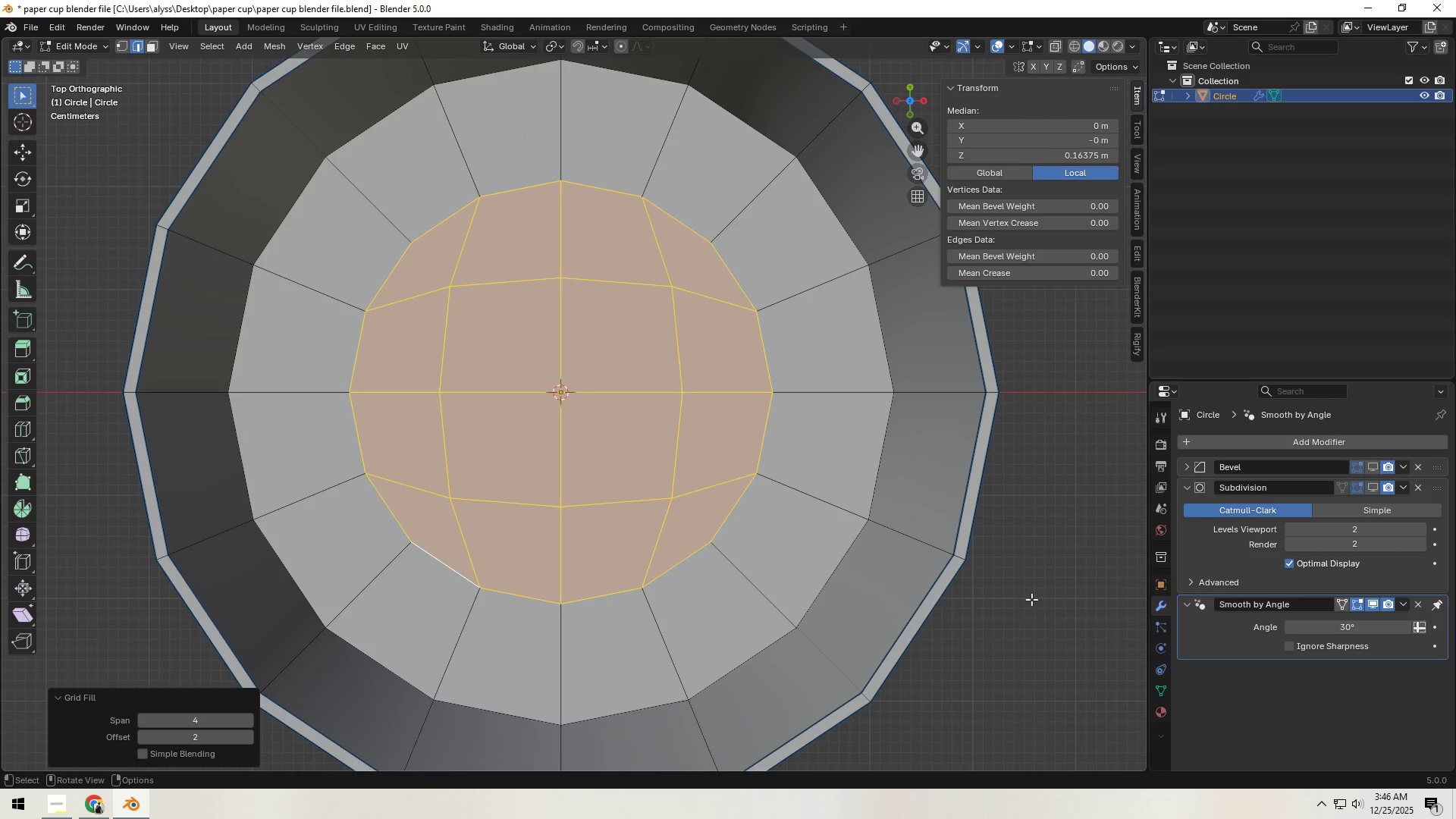 
left_click([1062, 596])
 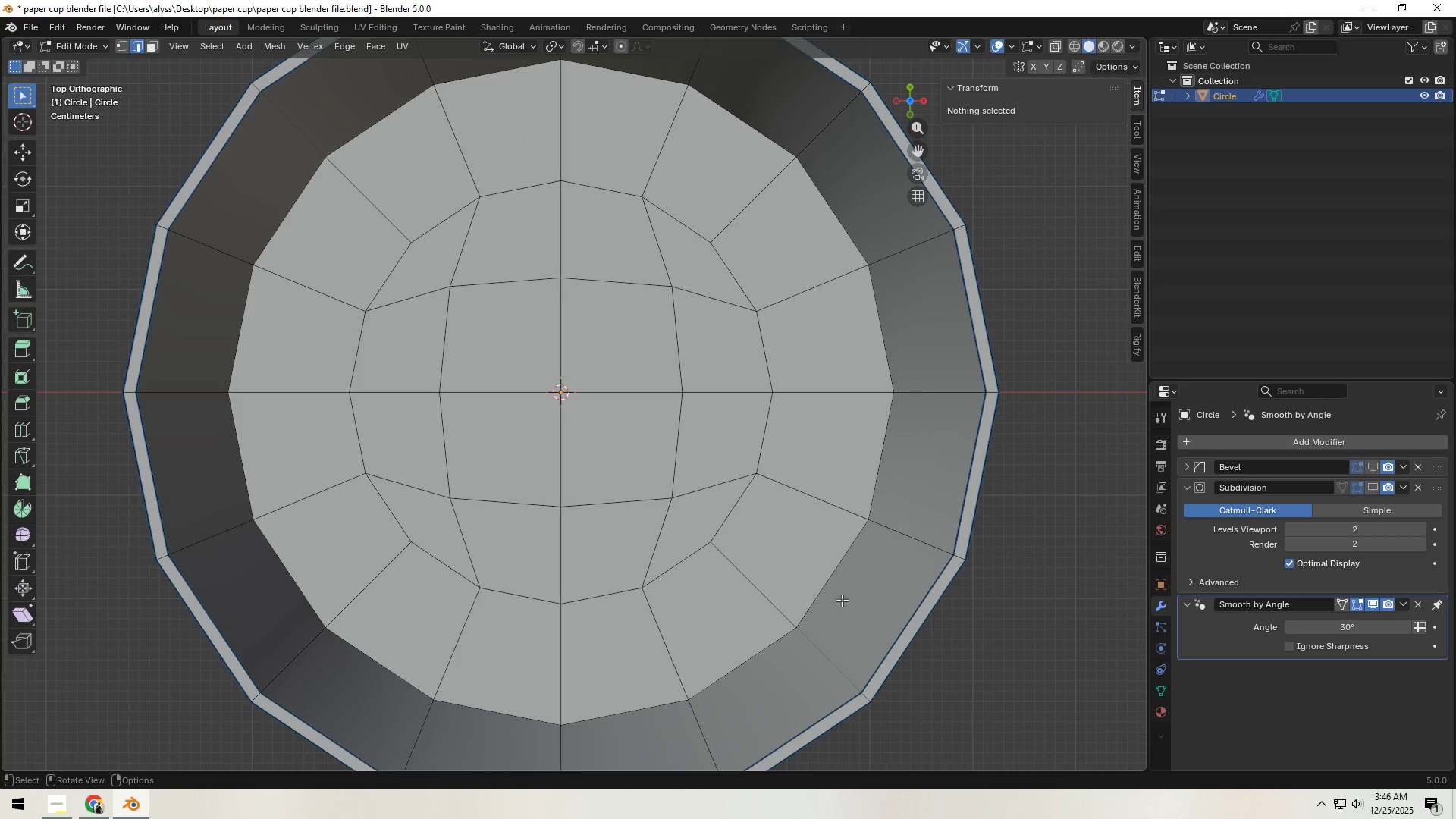 
key(Tab)
 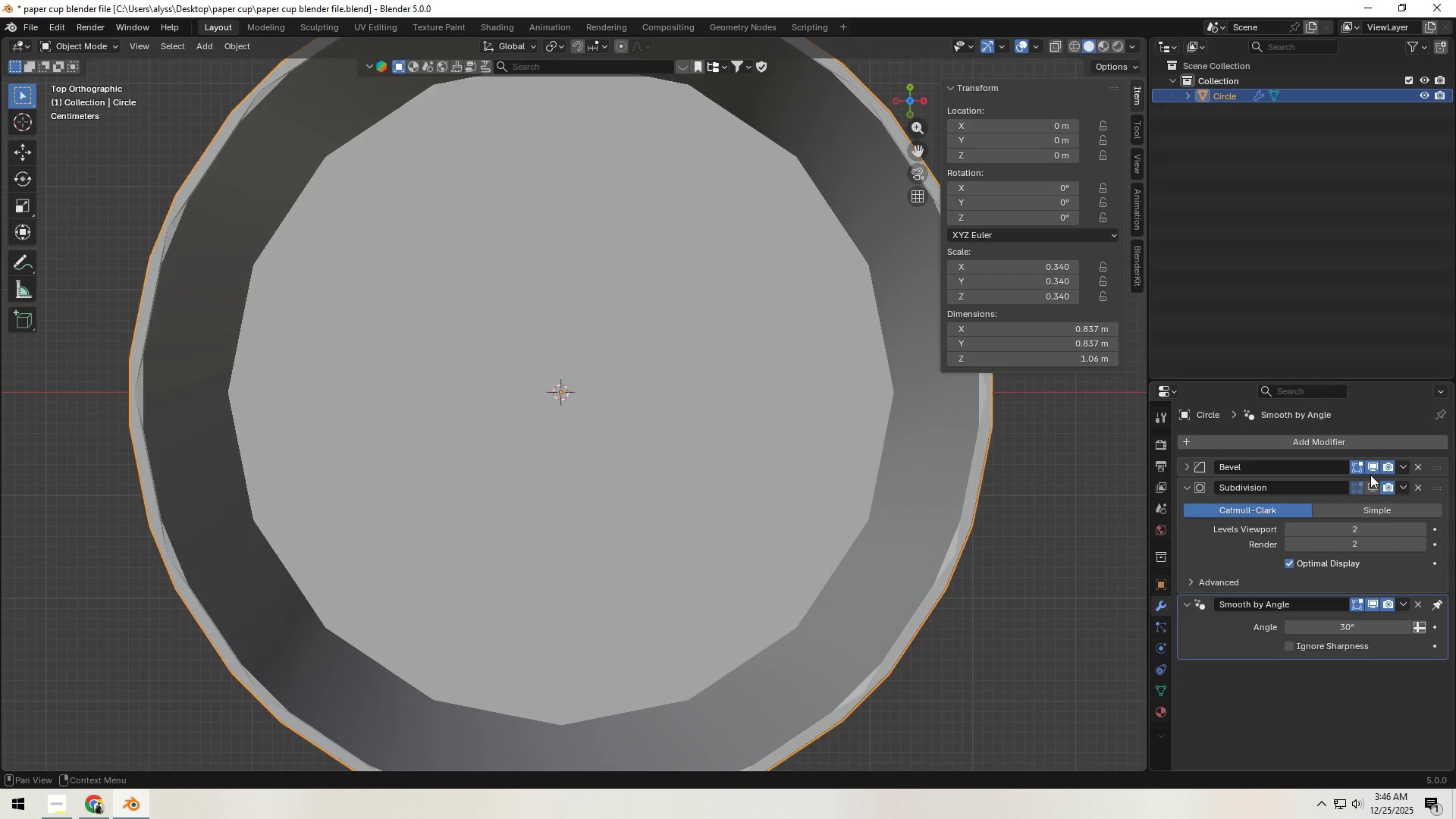 
double_click([1372, 490])
 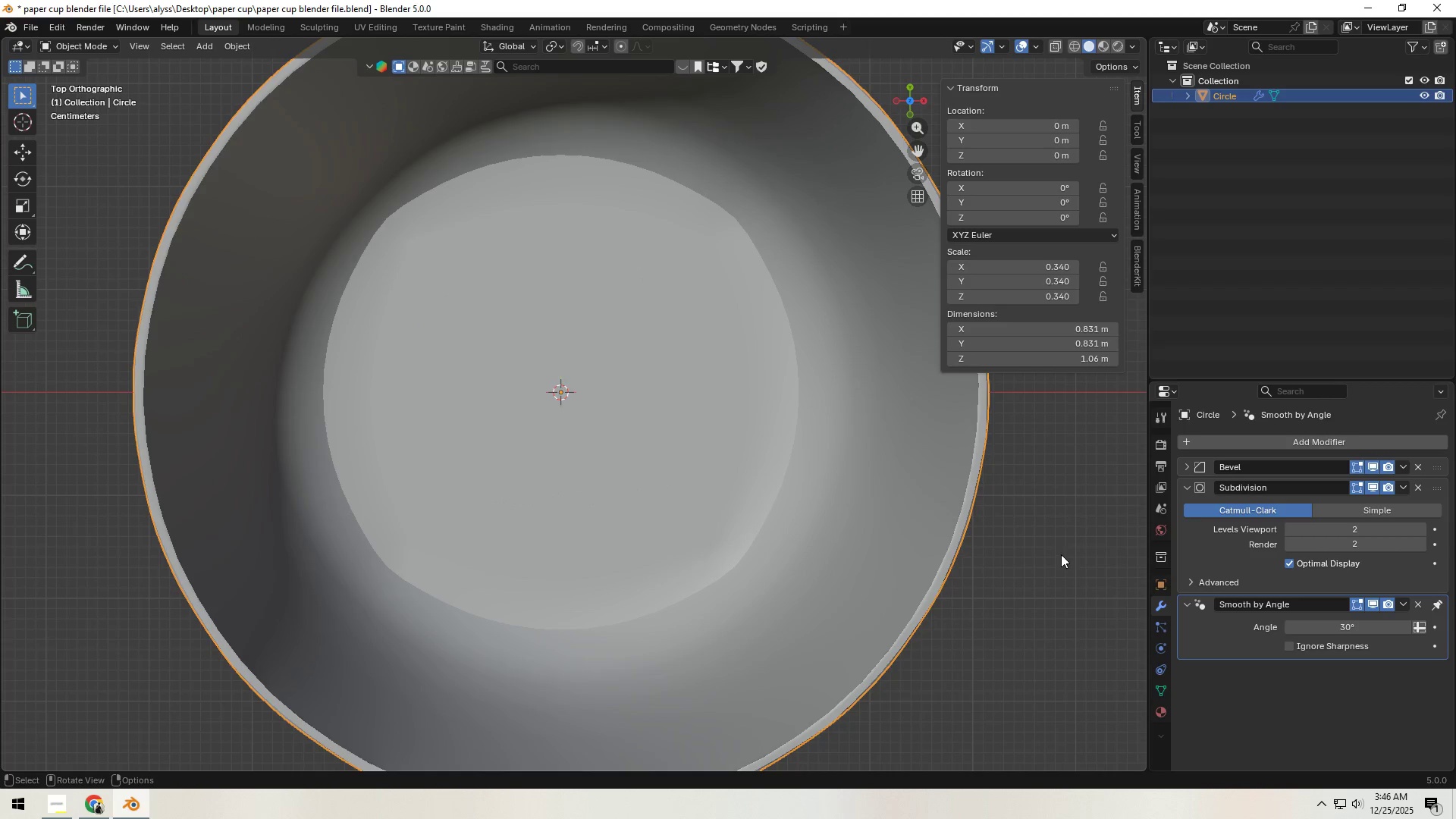 
triple_click([1049, 555])
 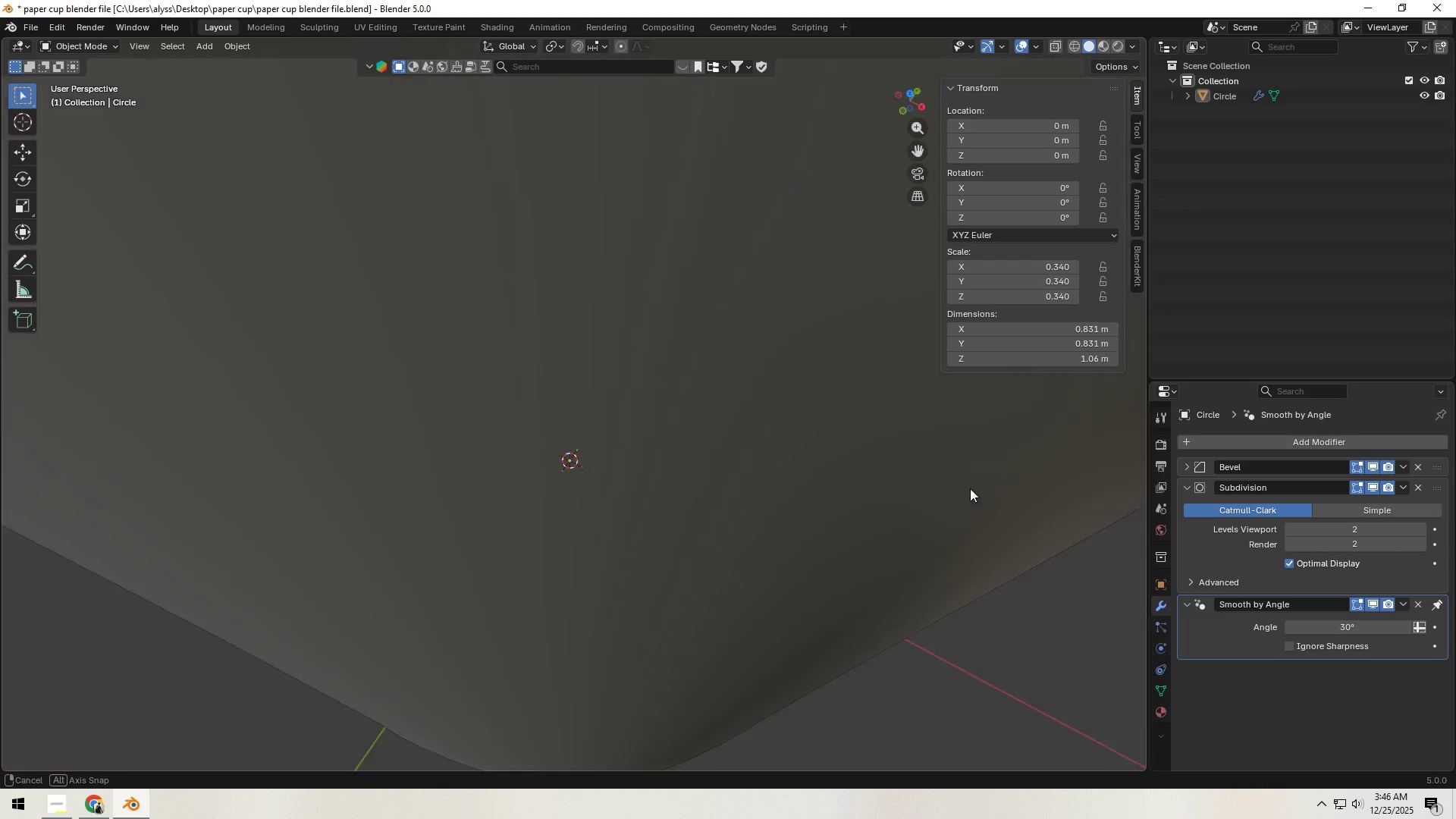 
hold_key(key=ShiftLeft, duration=0.48)
 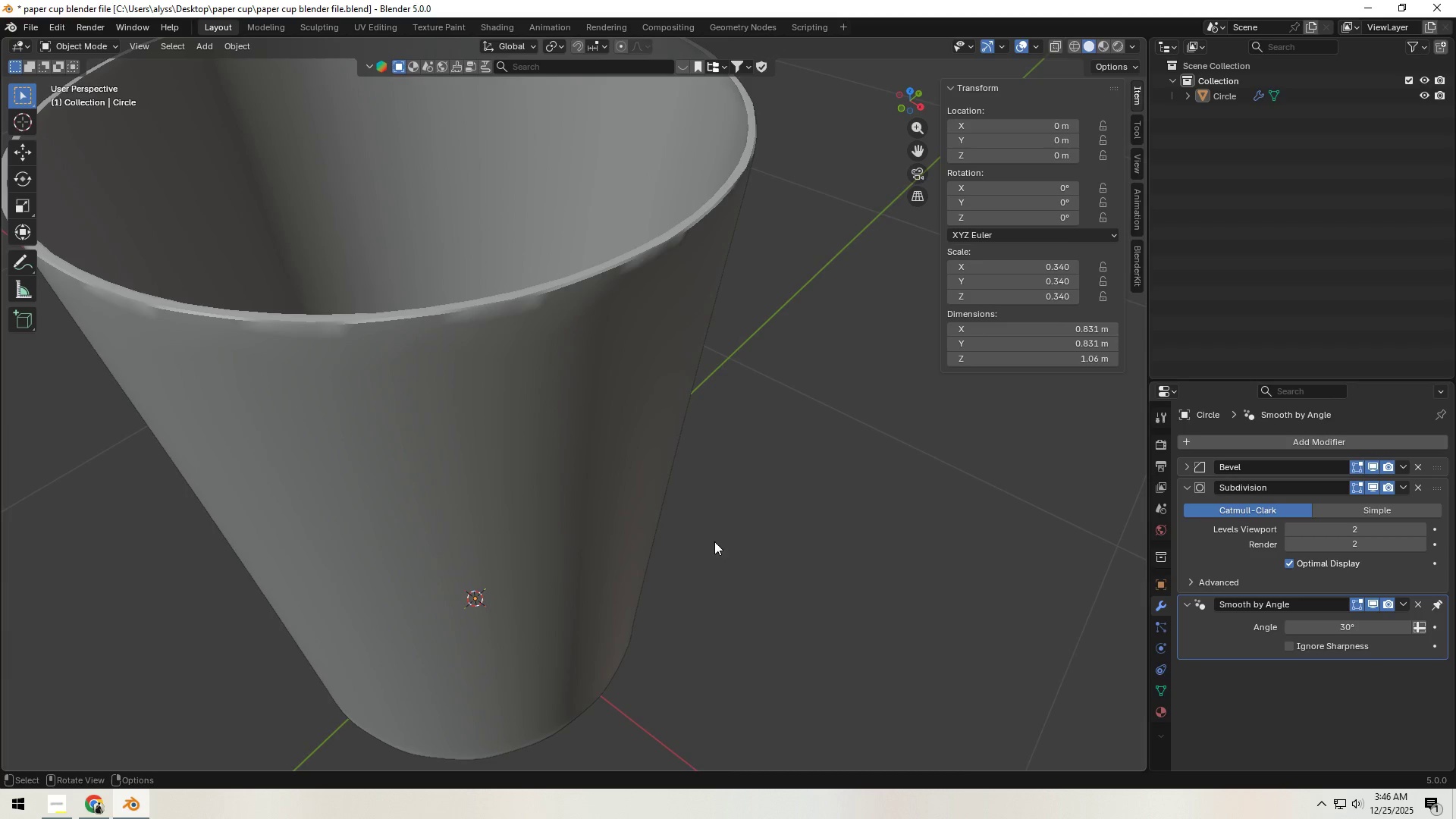 
scroll: coordinate [943, 482], scroll_direction: down, amount: 4.0
 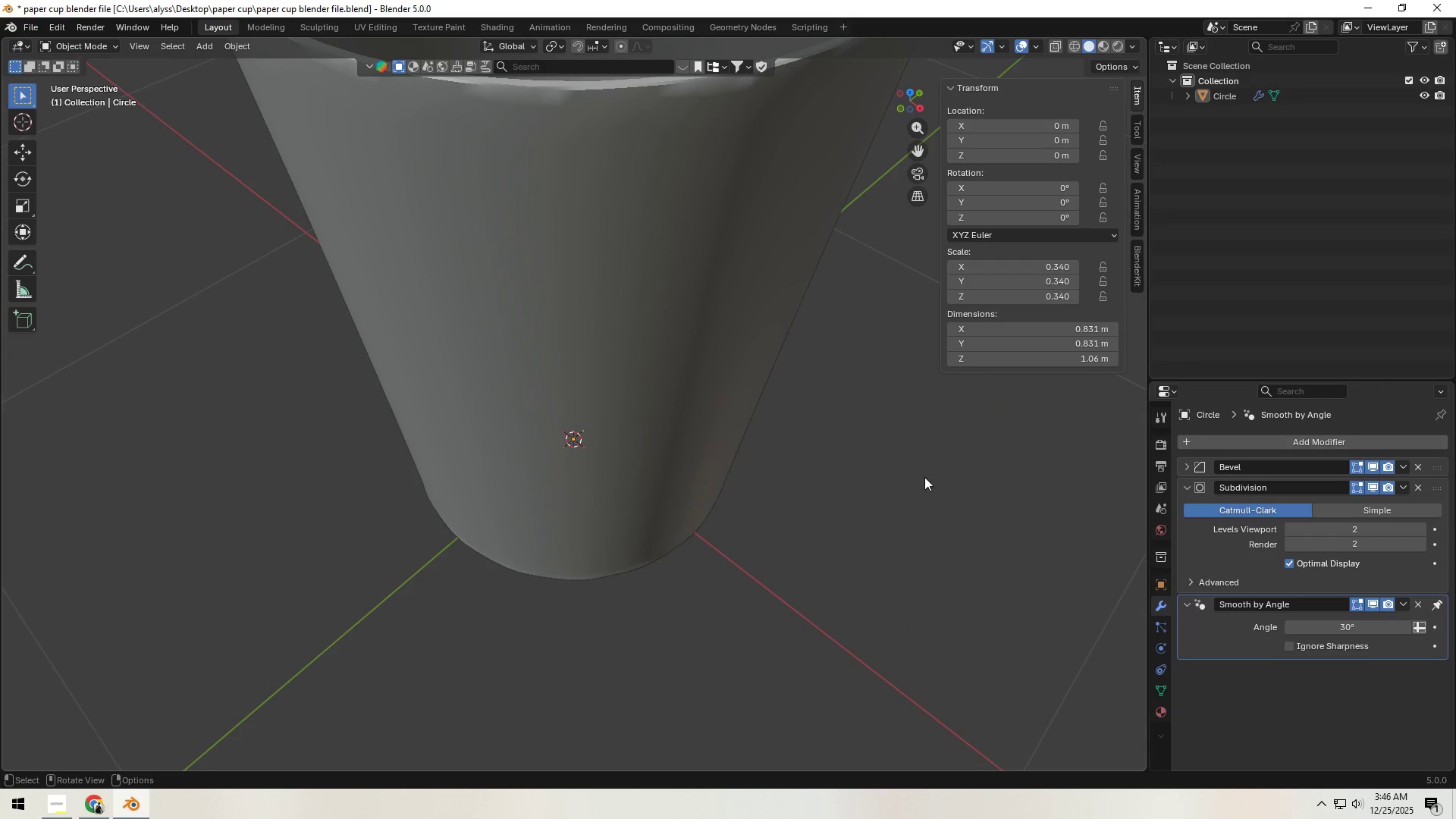 
left_click([570, 494])
 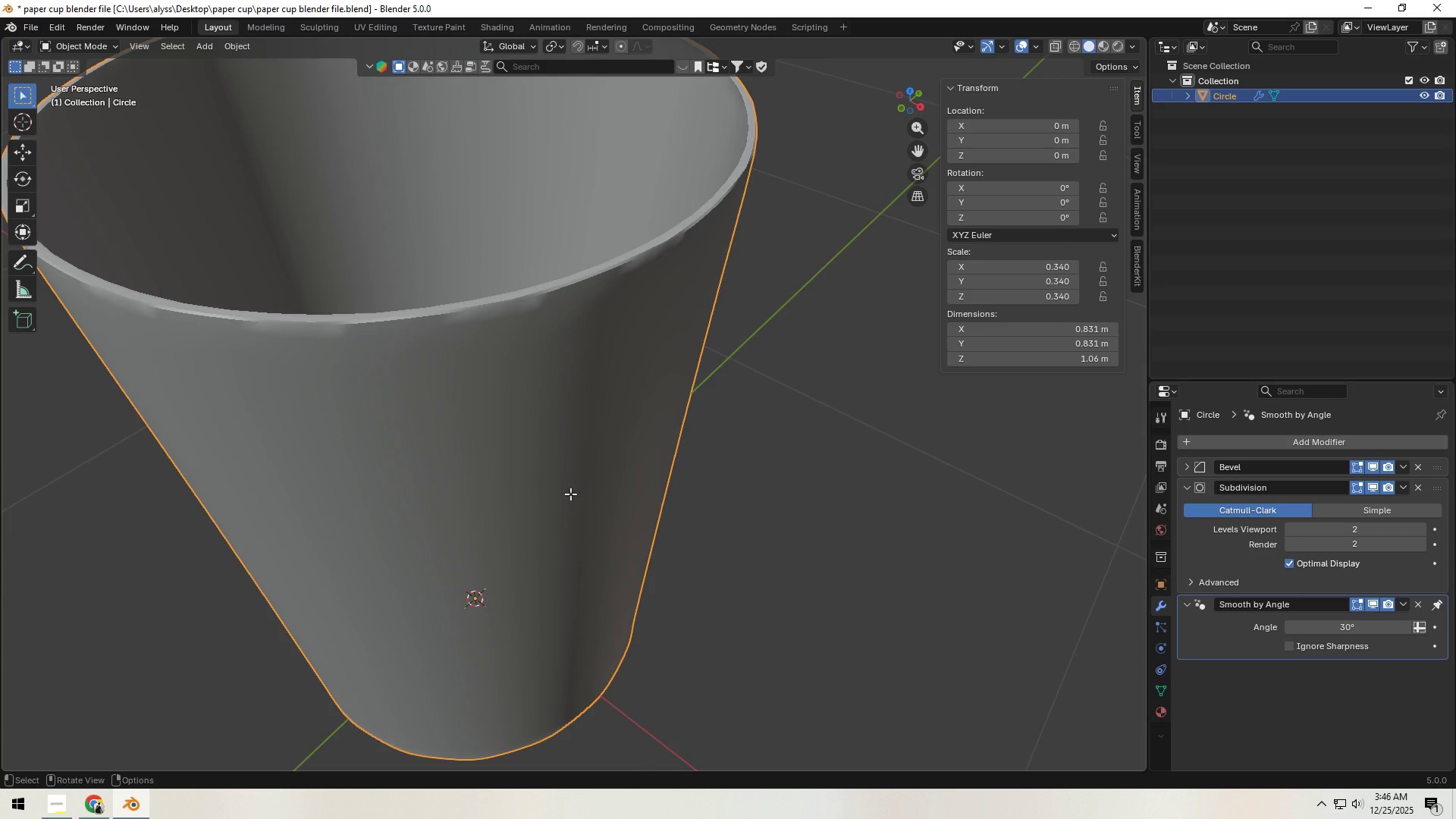 
key(Tab)
 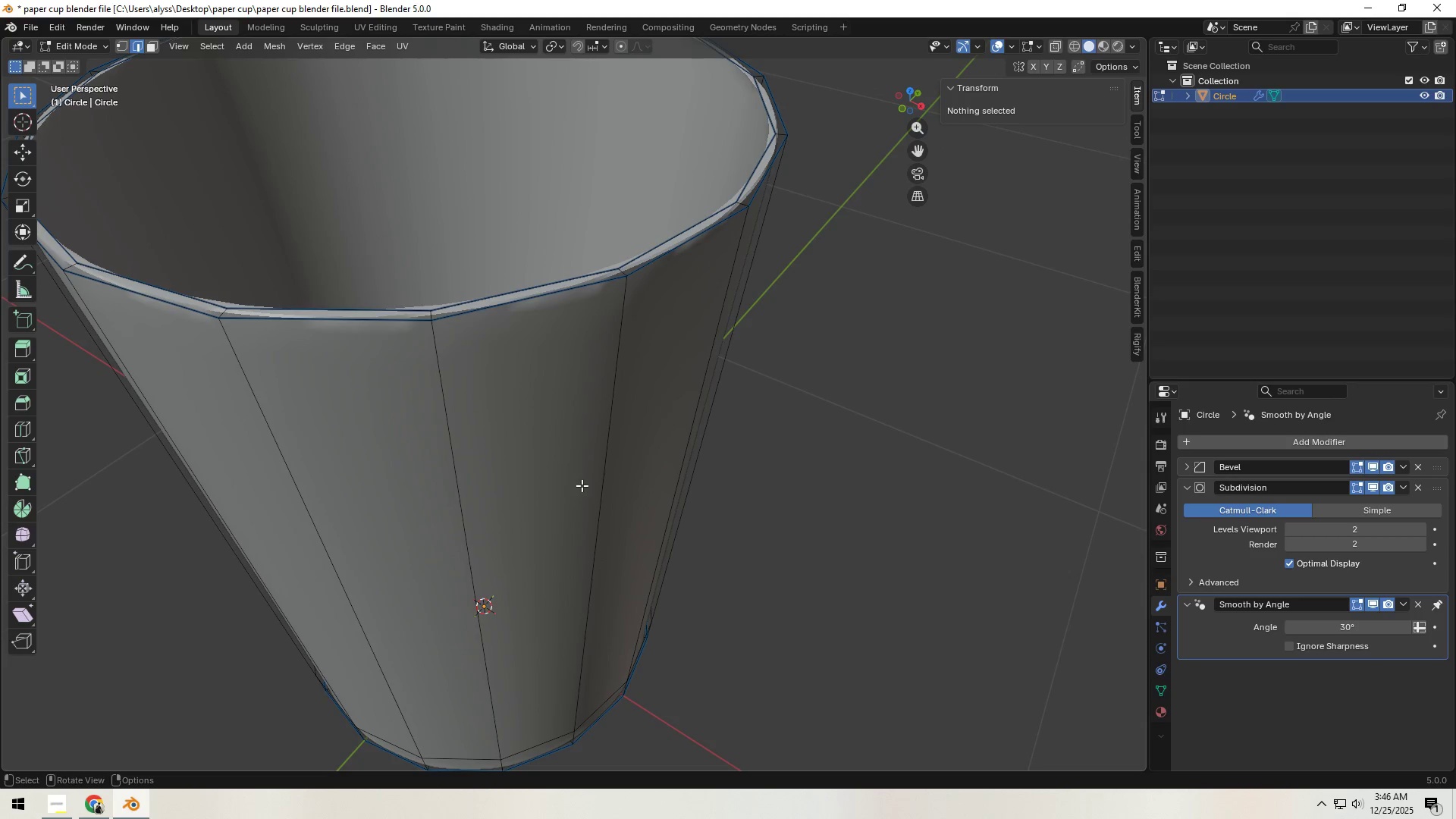 
key(Control+R)
 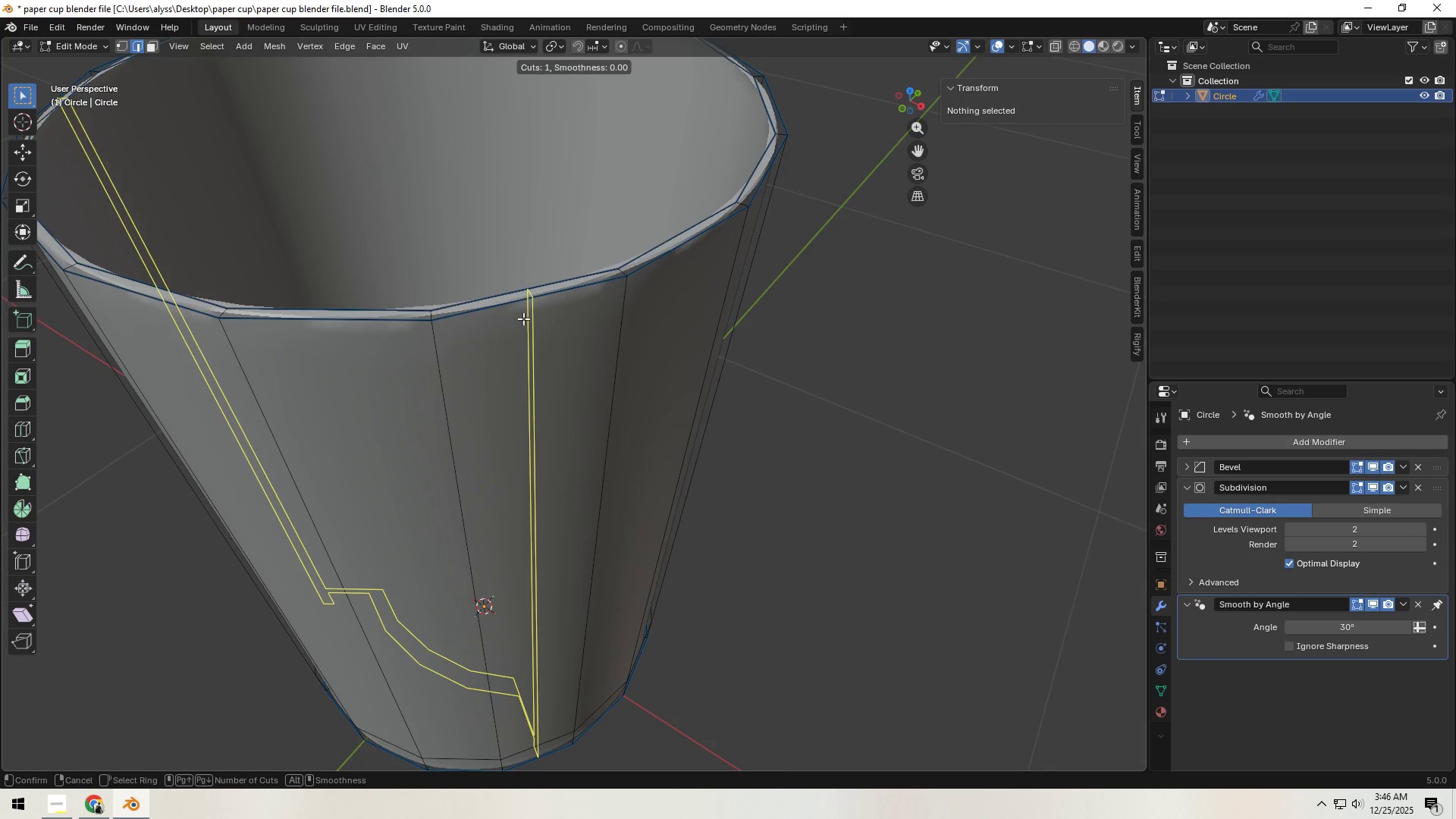 
left_click([523, 318])
 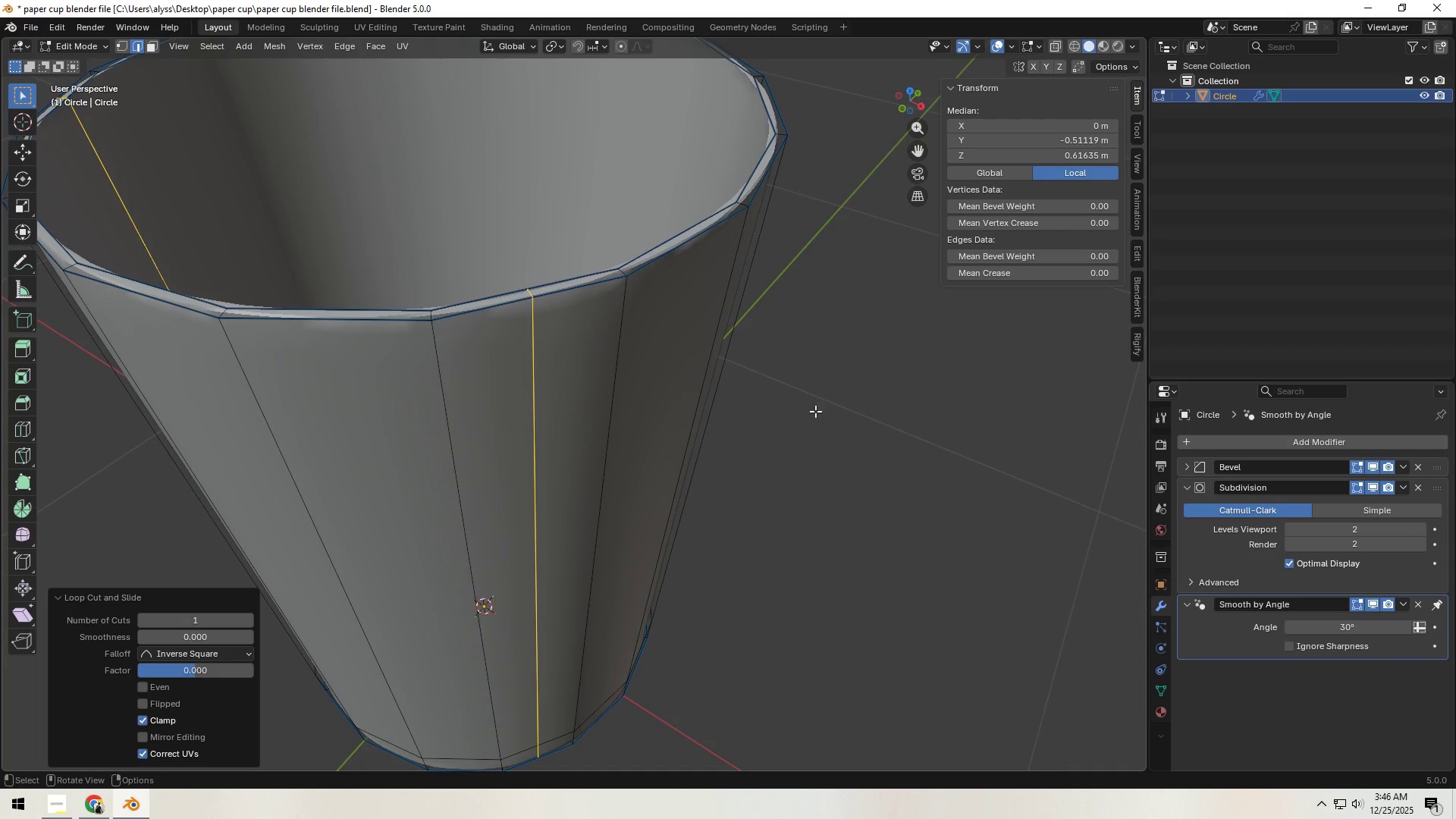 
right_click([523, 318])
 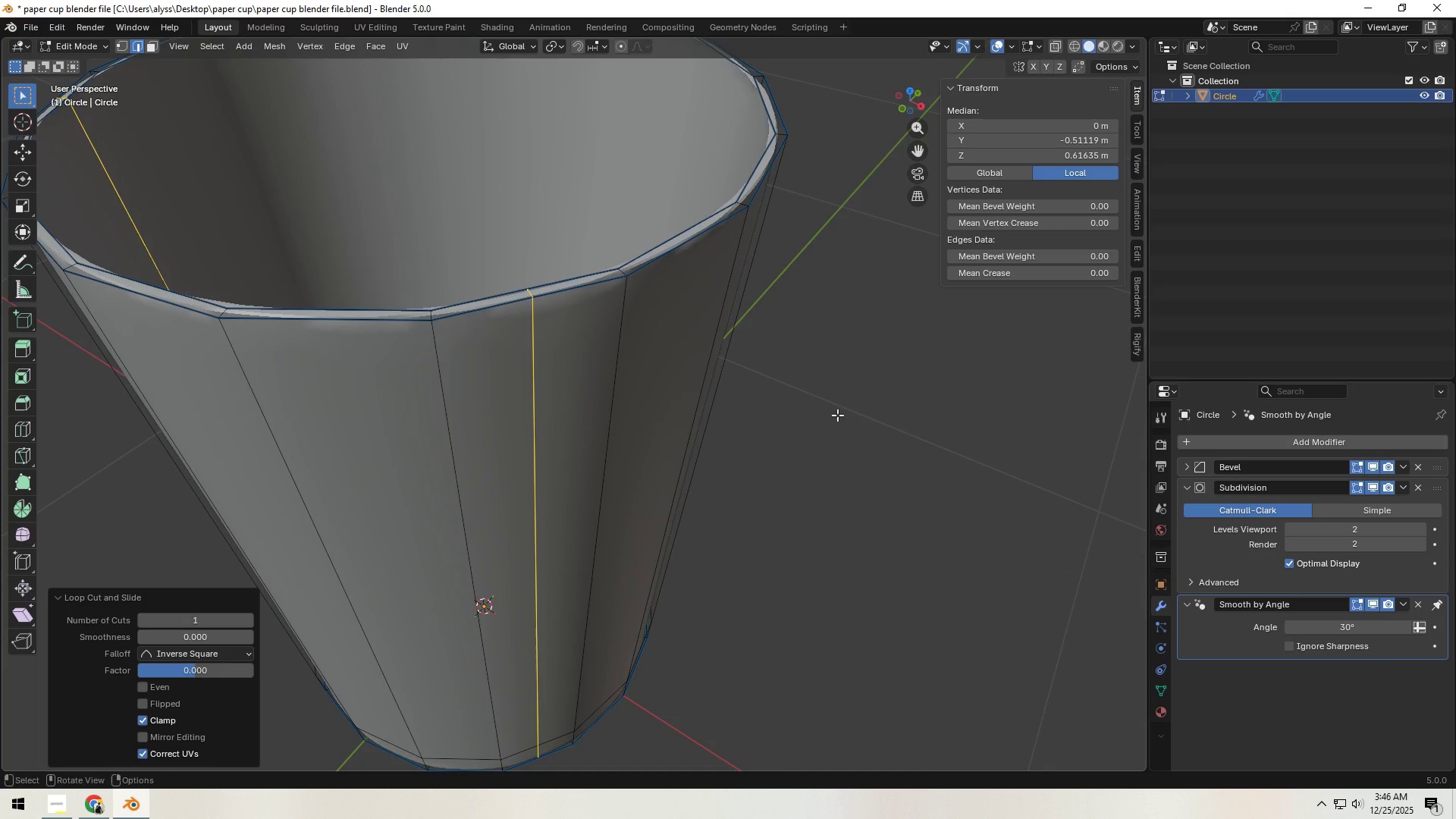 
key(Control+Z)
 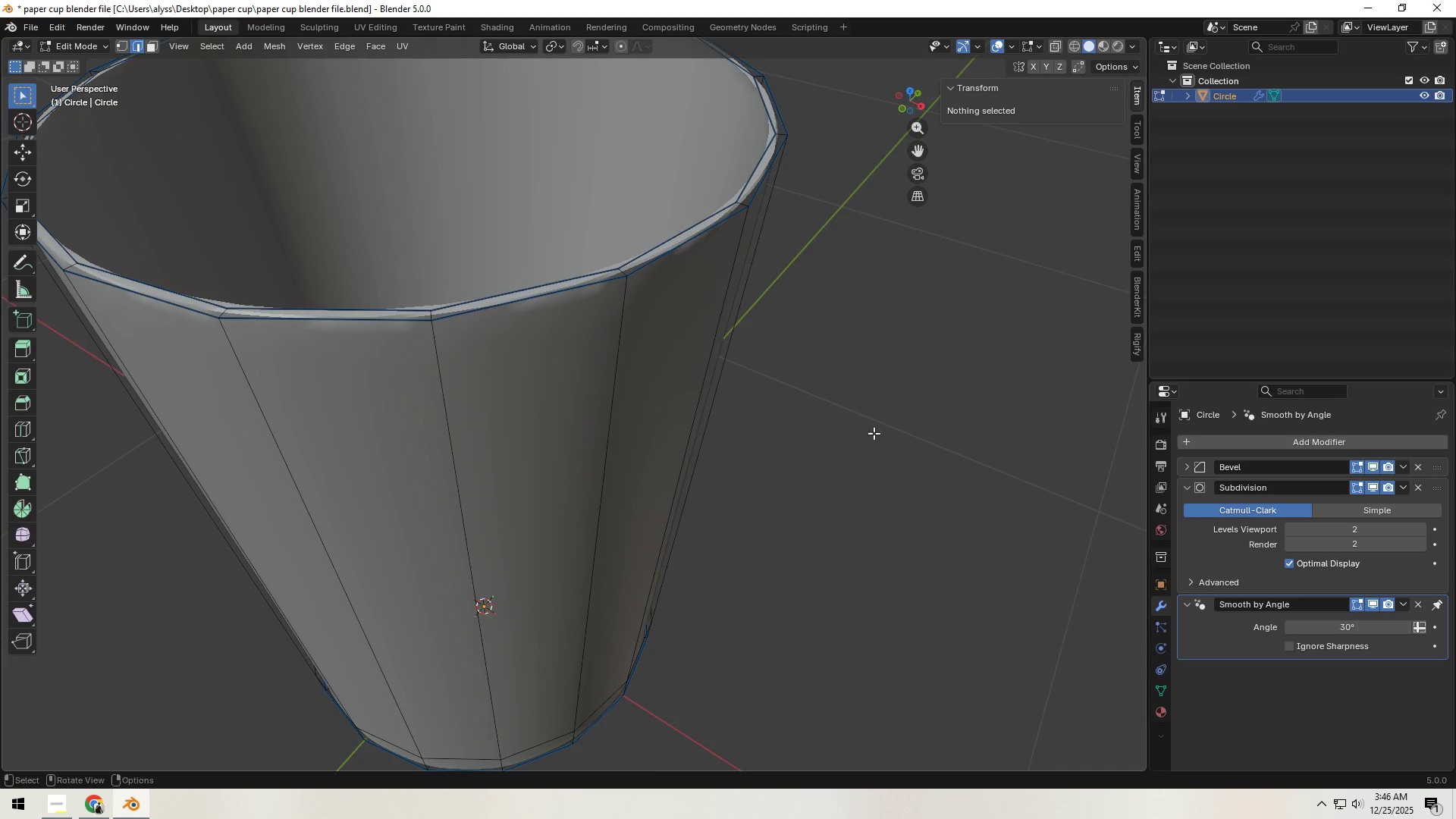 
left_click([874, 433])
 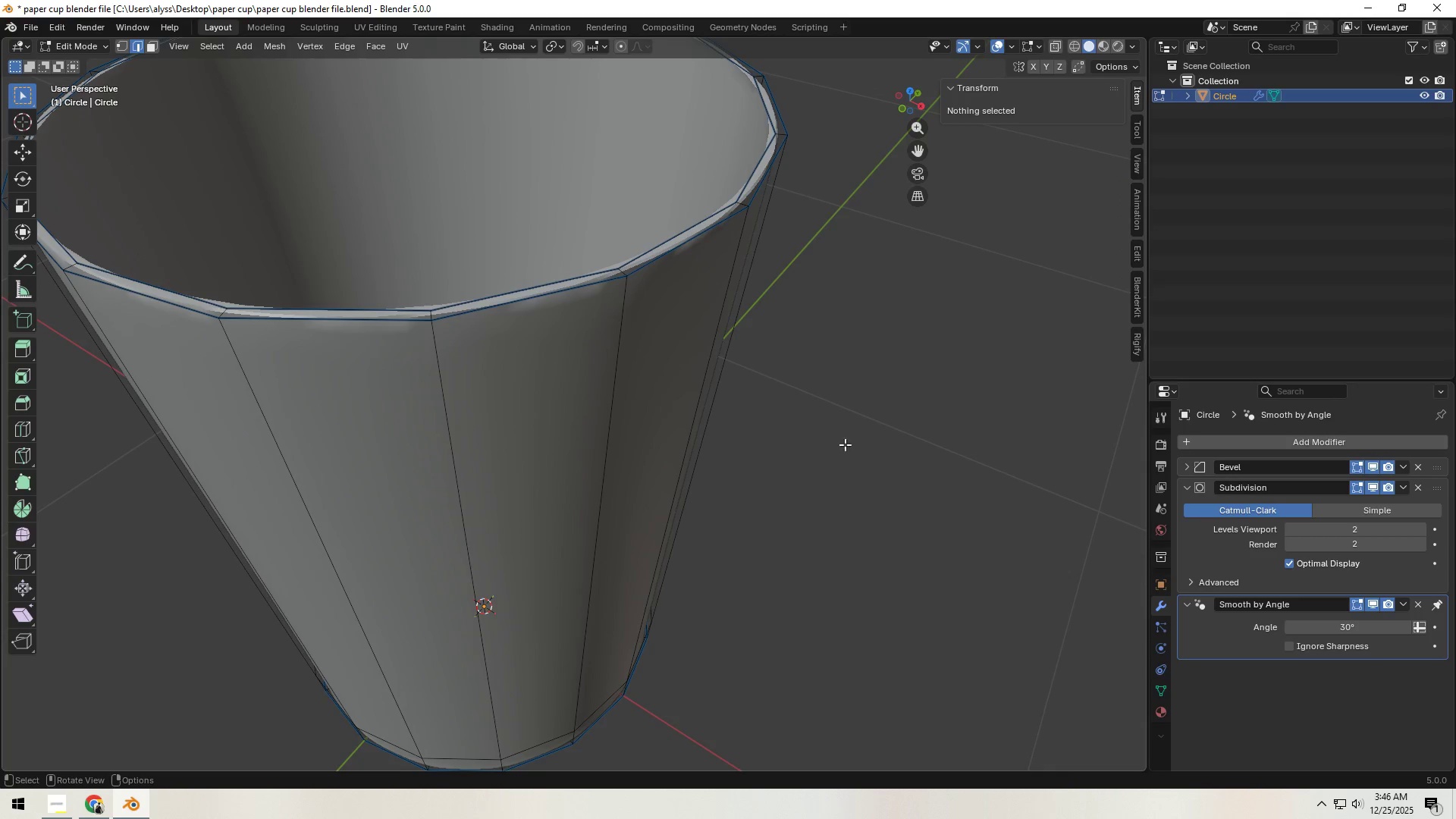 
scroll: coordinate [739, 464], scroll_direction: down, amount: 2.0
 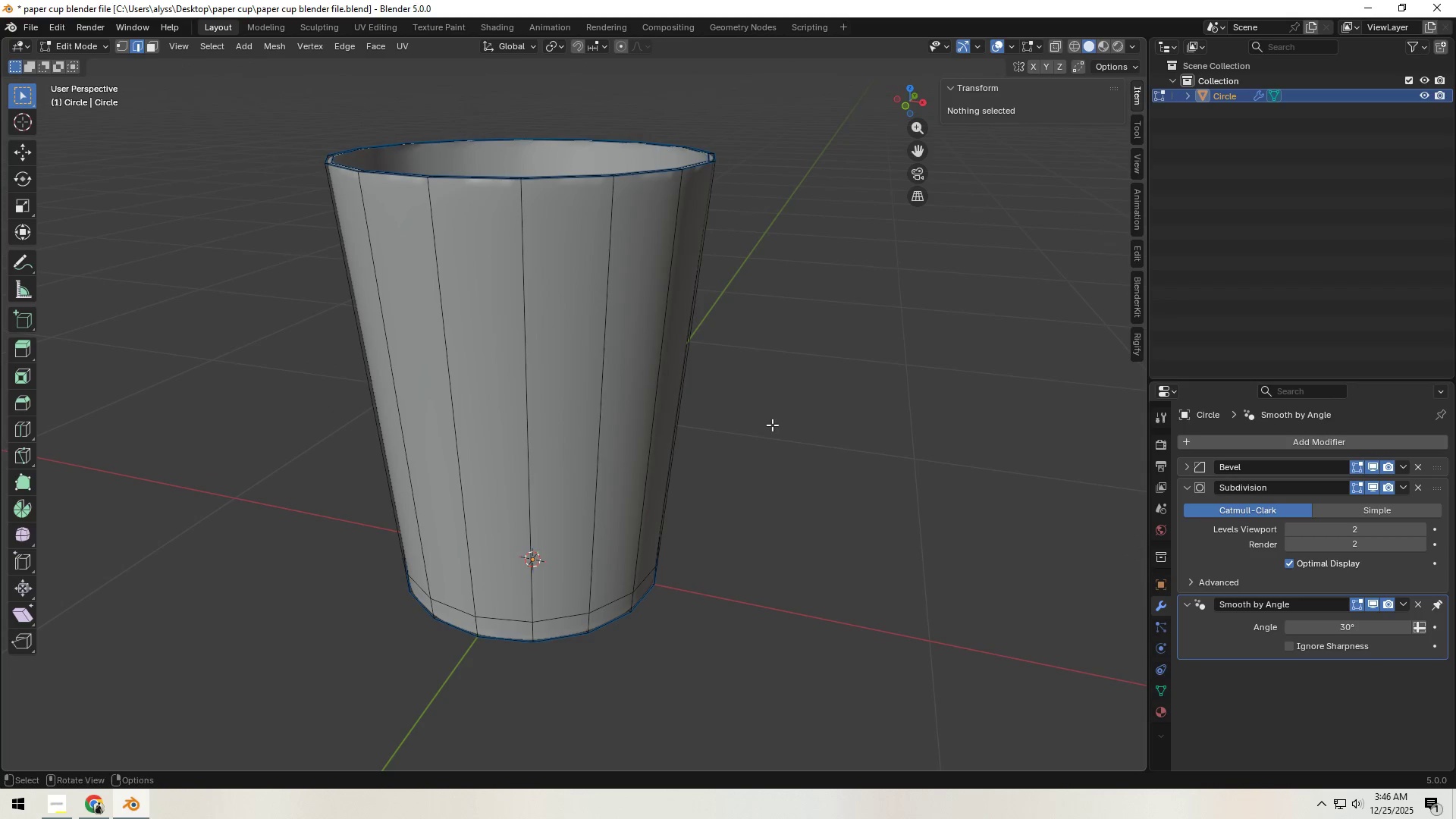 
key(Tab)
 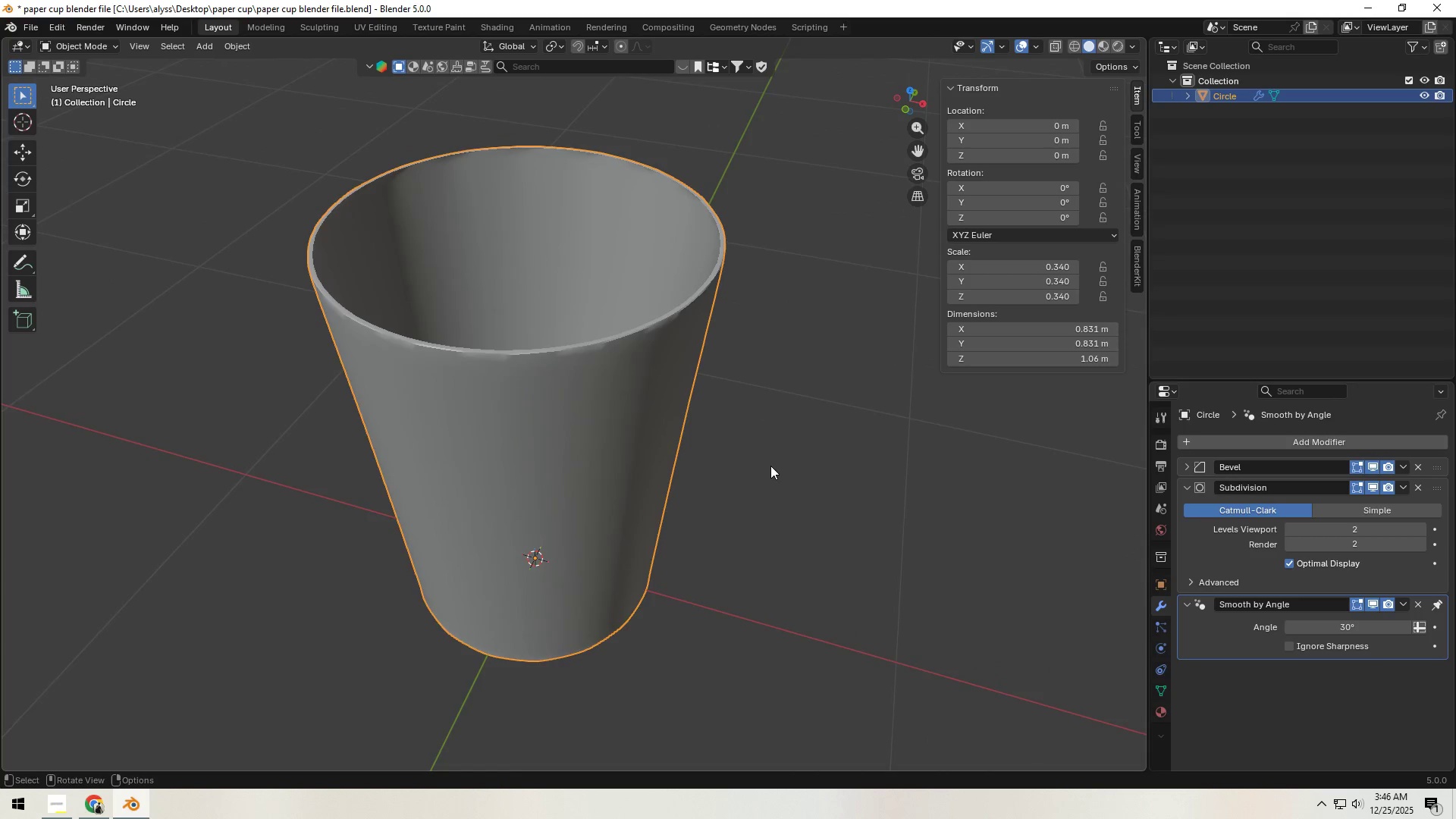 
hold_key(key=ShiftLeft, duration=0.33)
 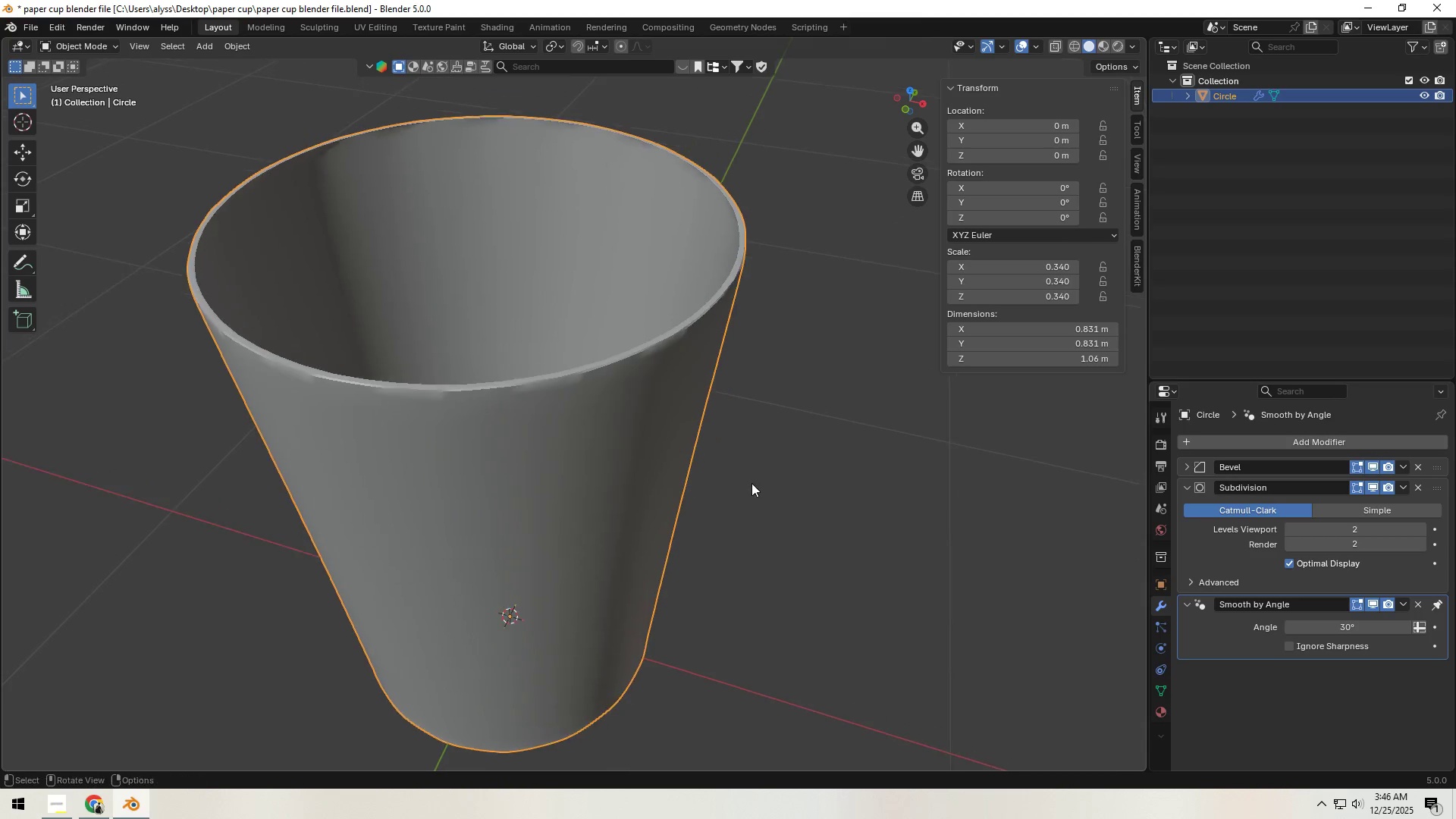 
scroll: coordinate [752, 483], scroll_direction: up, amount: 2.0
 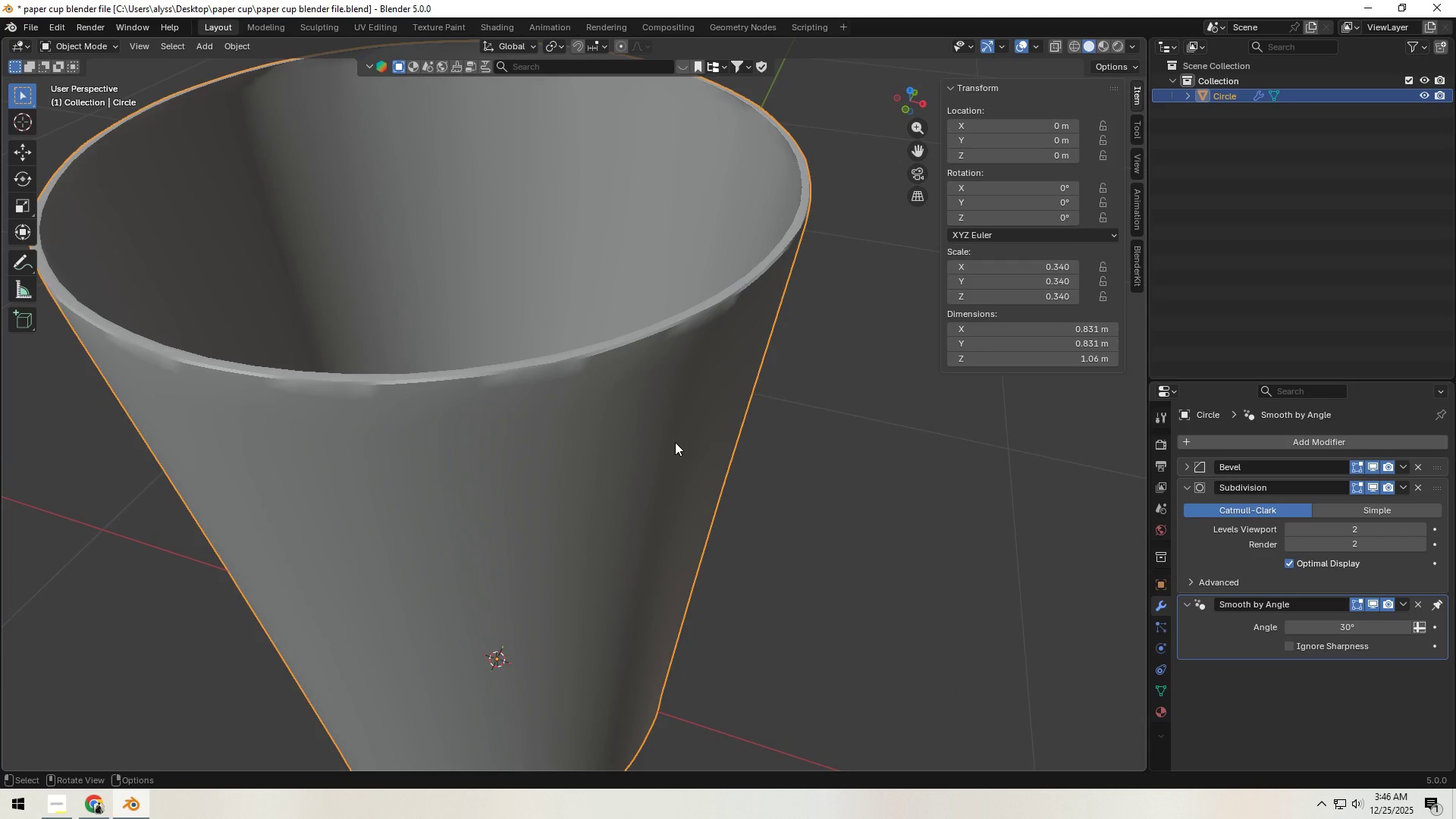 
left_click([675, 442])
 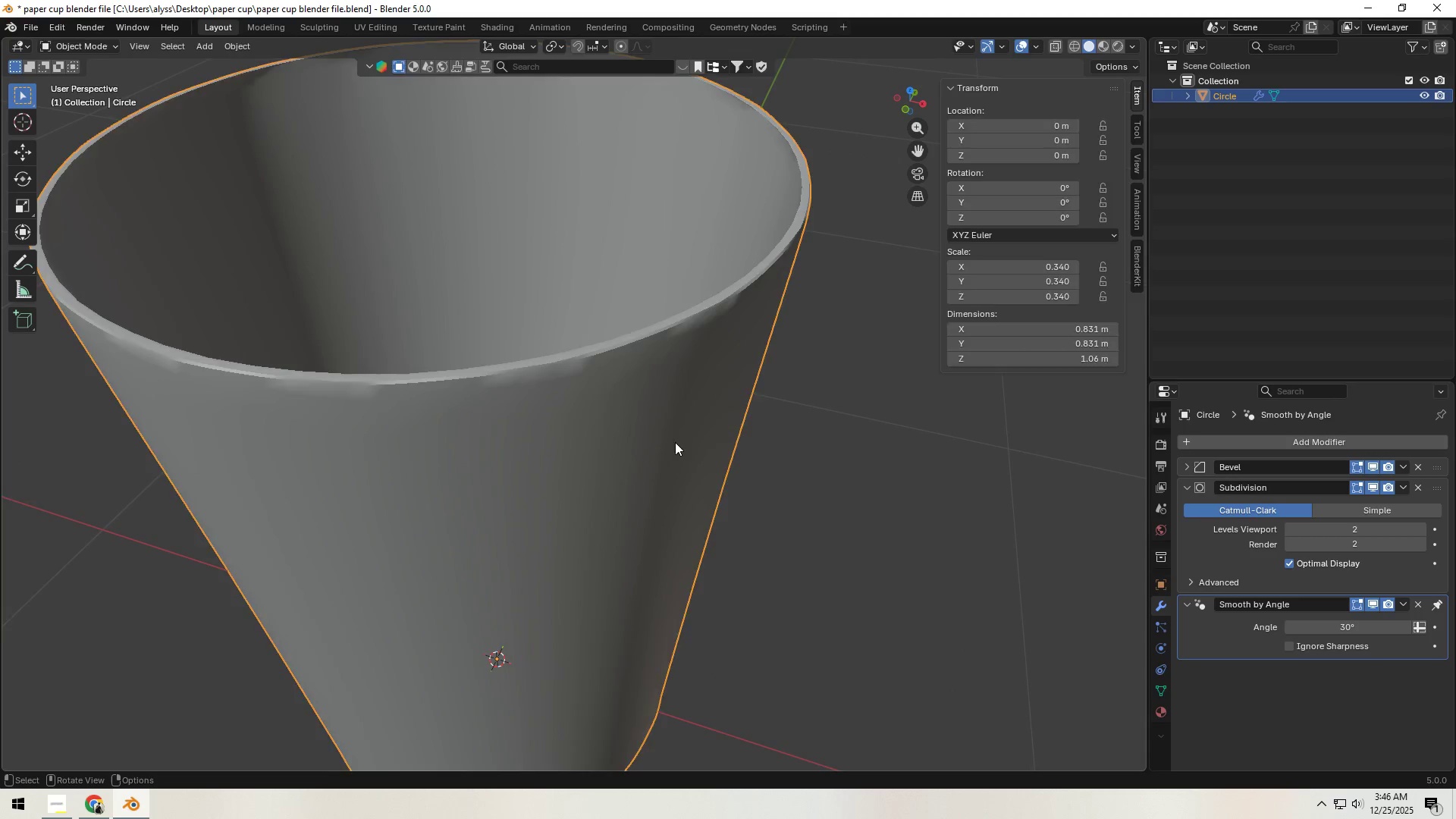 
key(Tab)
 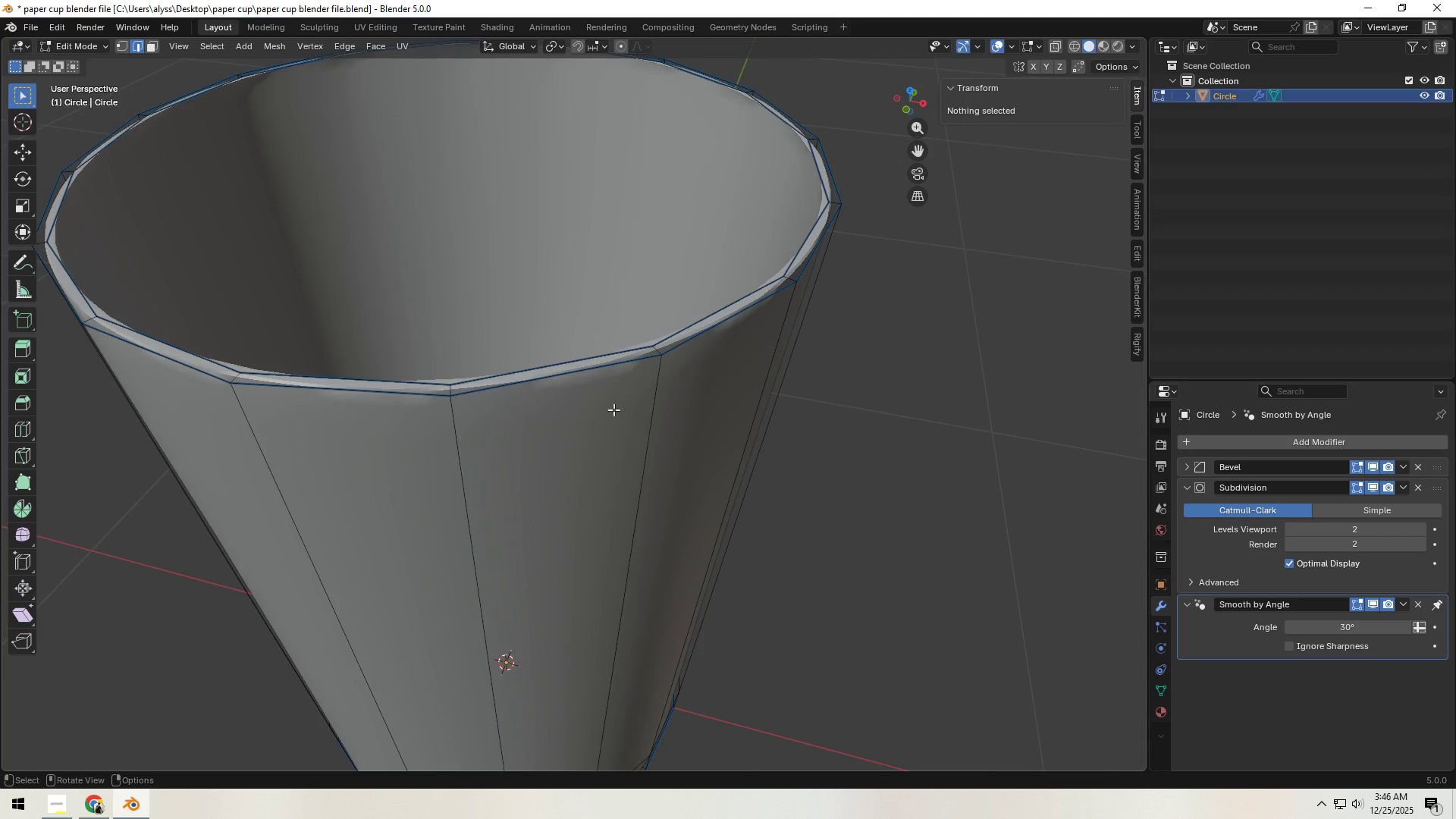 
hold_key(key=AltLeft, duration=0.53)
left_click([615, 362])
 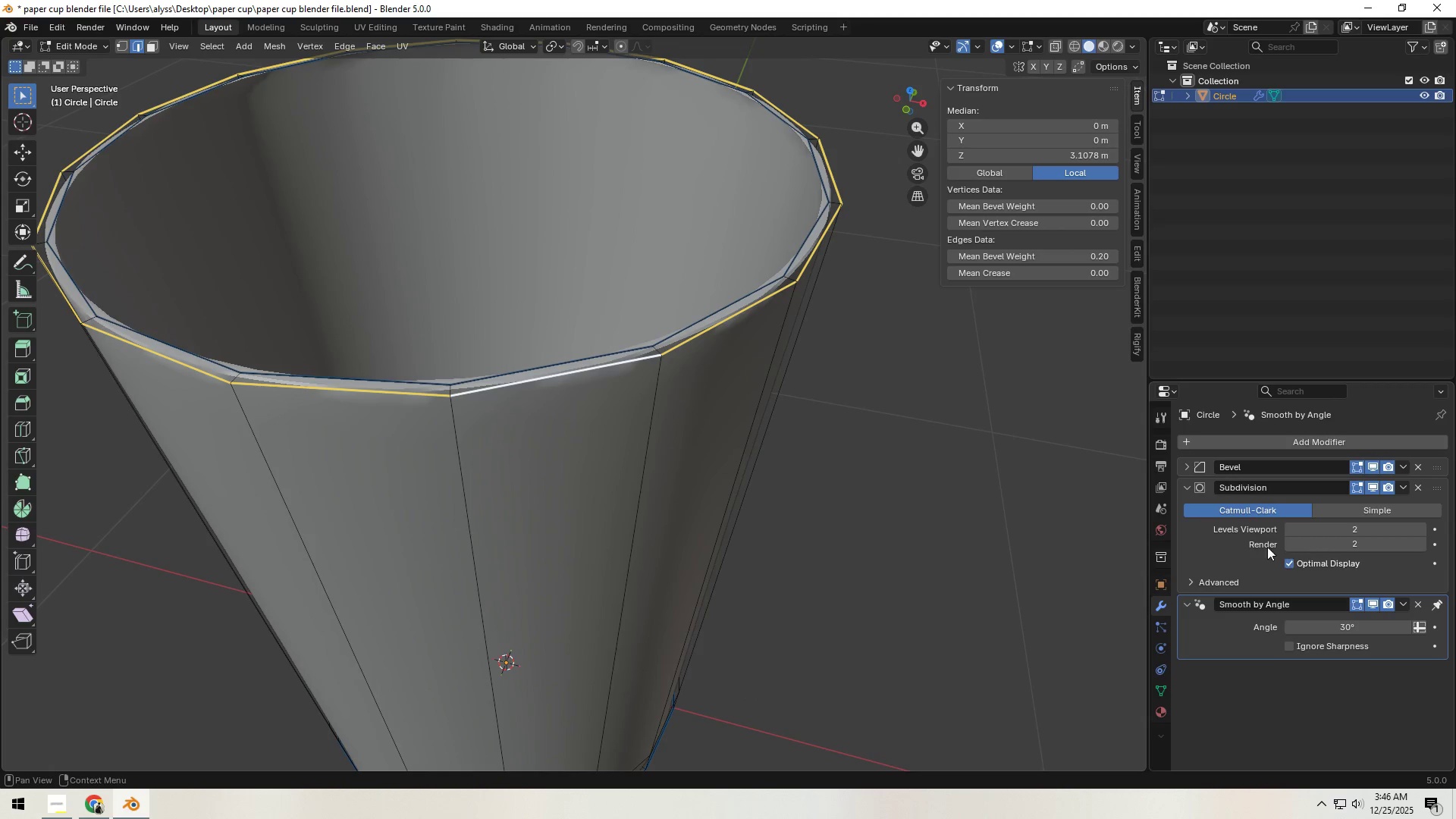 
left_click([1189, 465])
 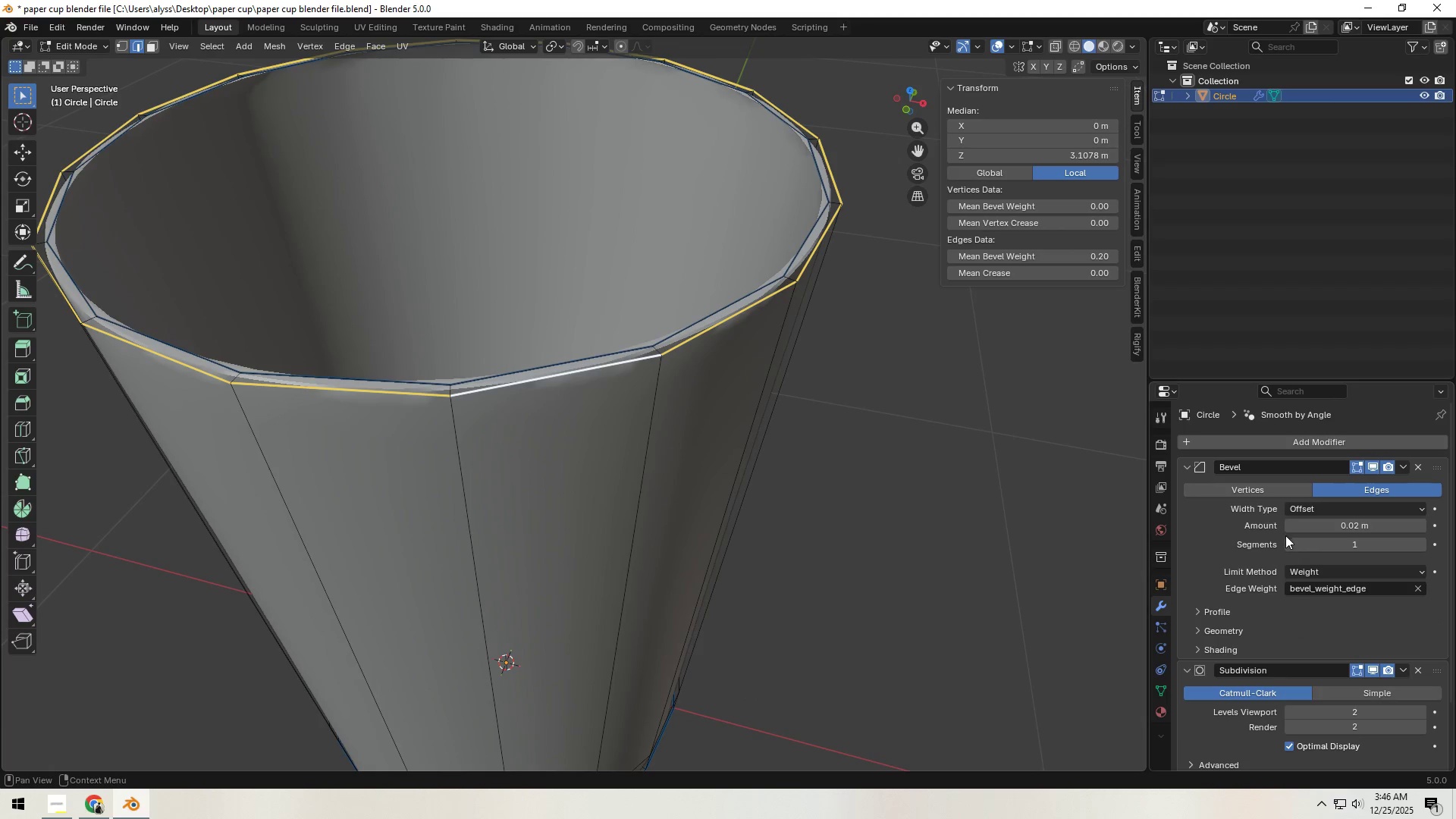 
scroll: coordinate [1249, 552], scroll_direction: down, amount: 1.0
 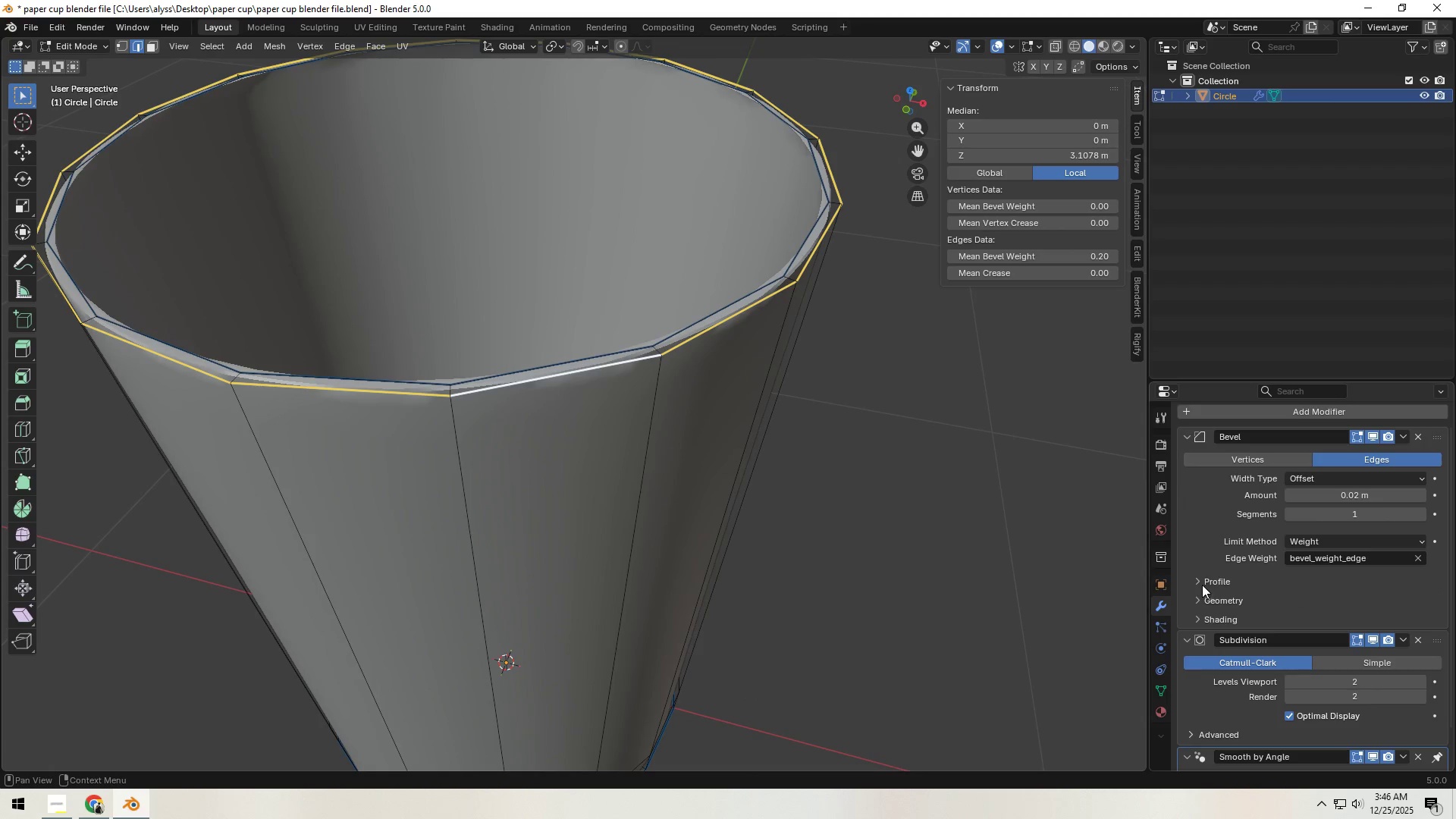 
left_click([1201, 583])
 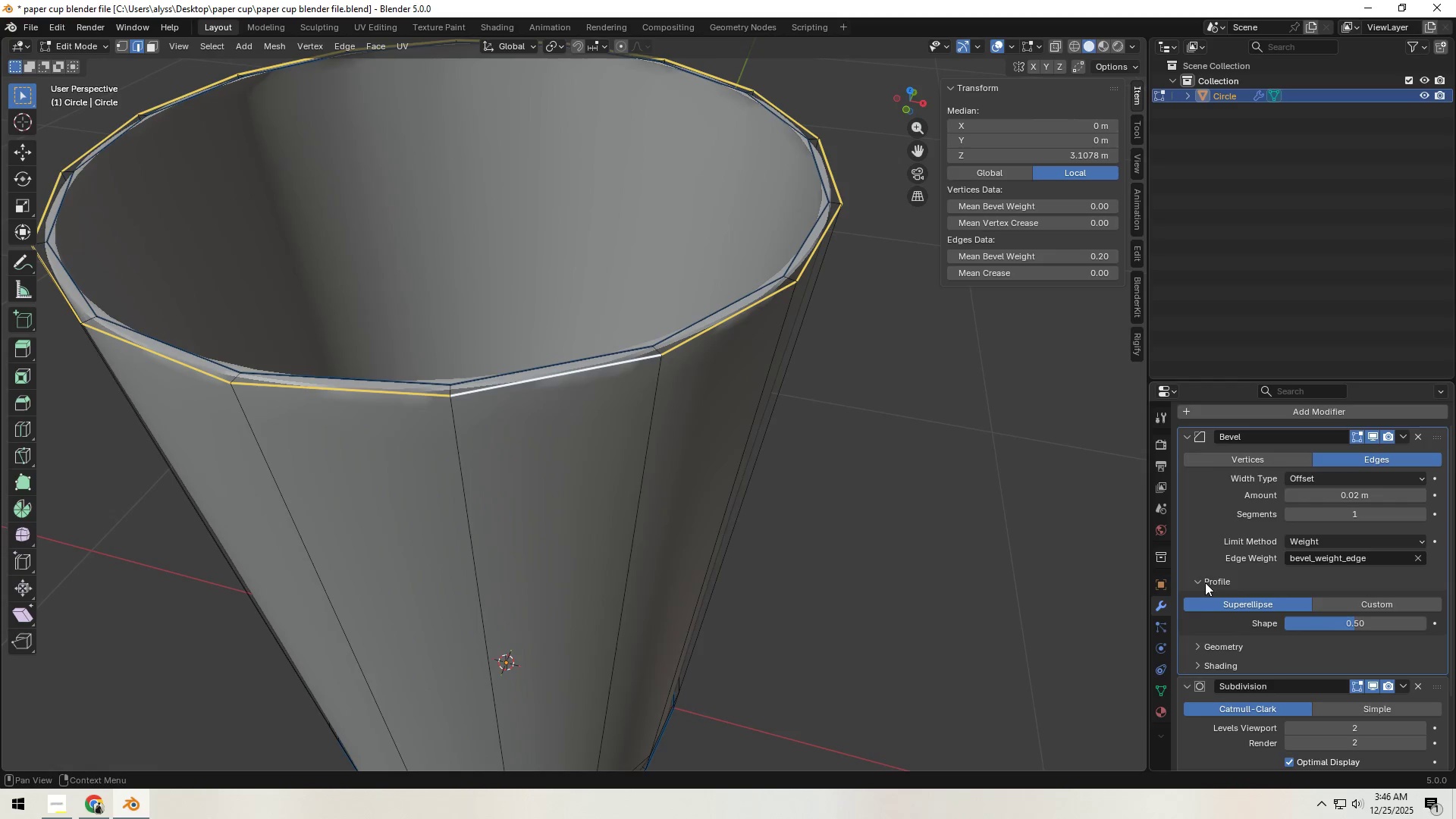 
left_click([1198, 582])
 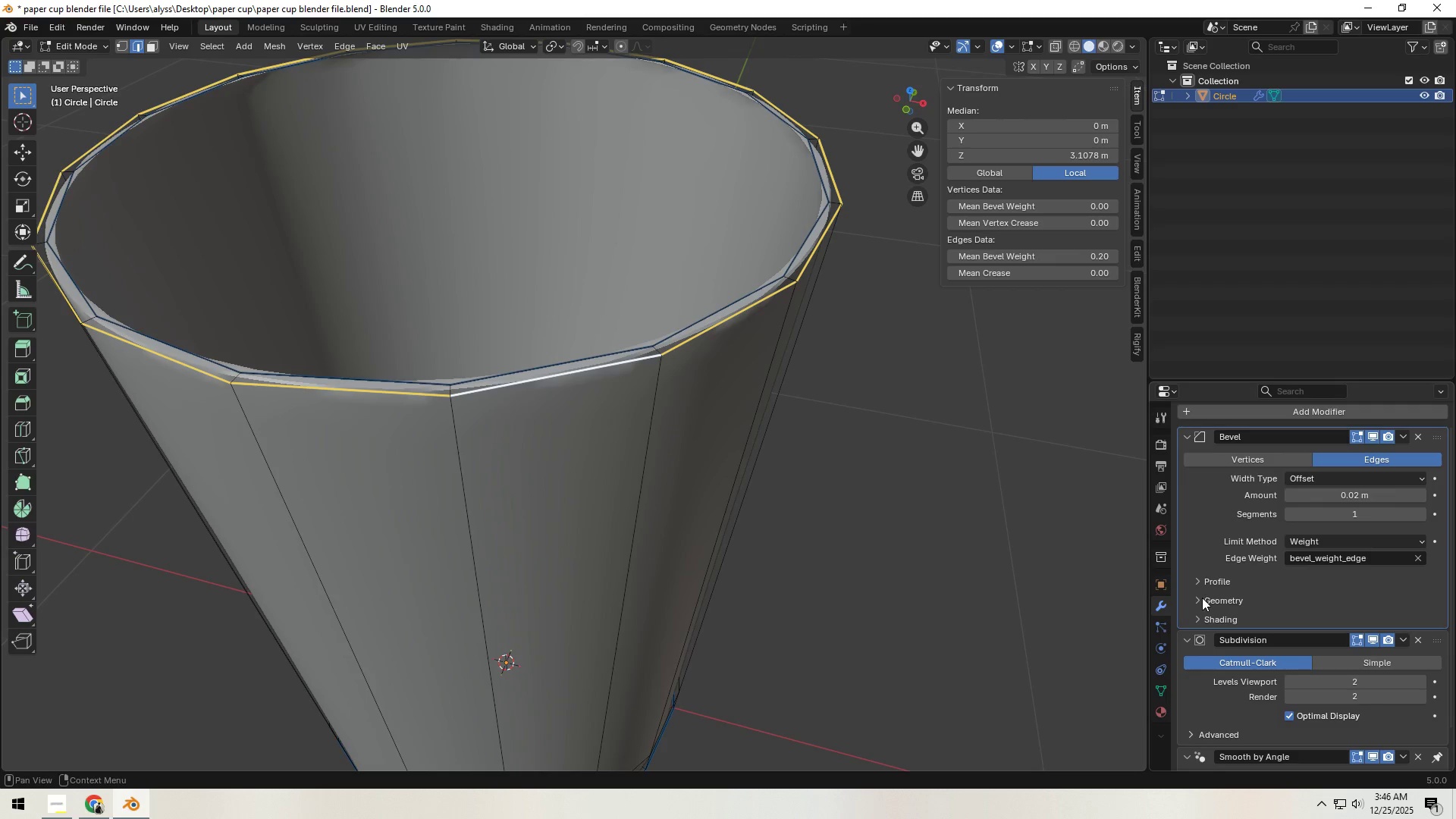 
left_click([1201, 598])
 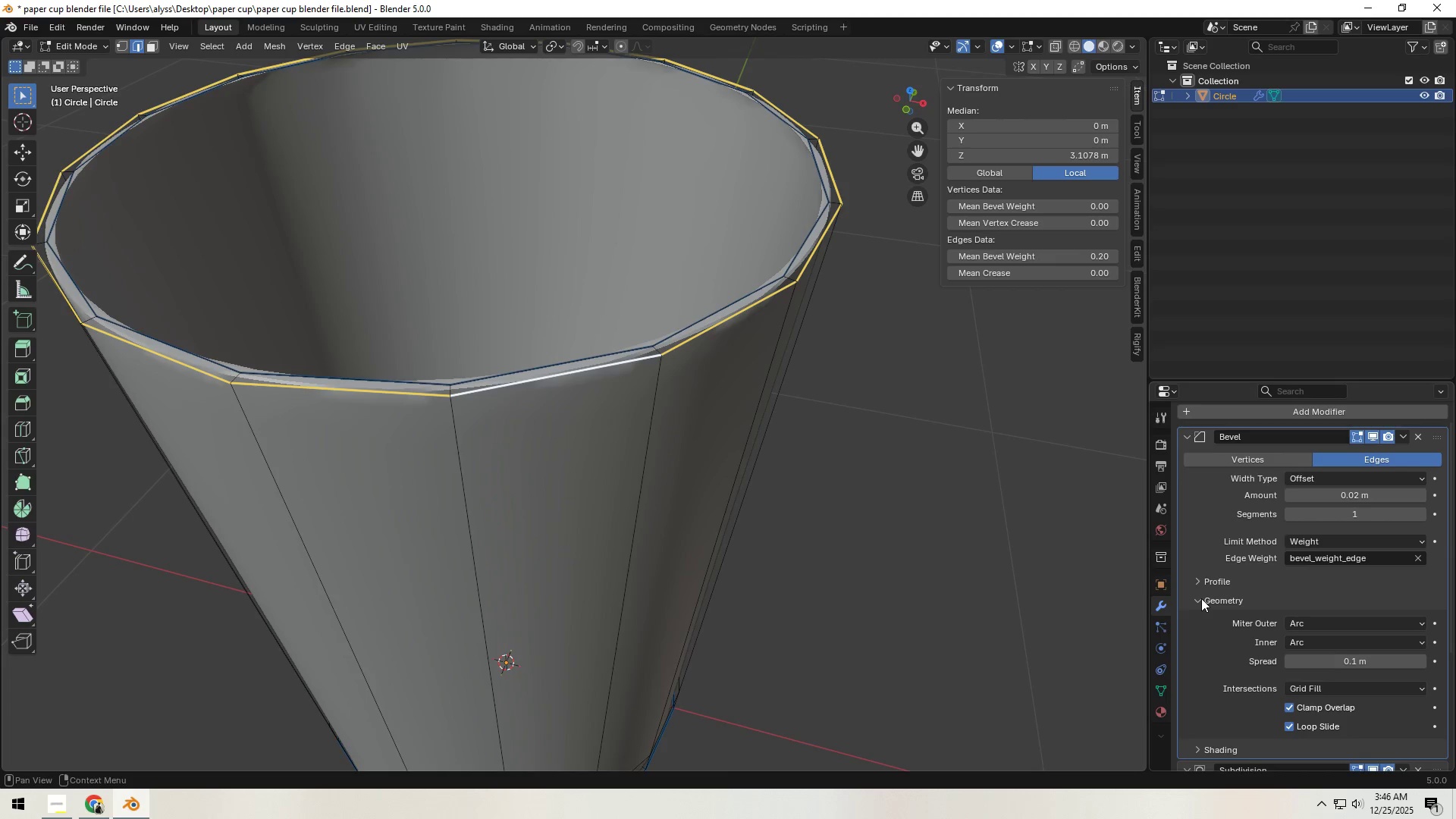 
scroll: coordinate [1202, 598], scroll_direction: down, amount: 2.0
 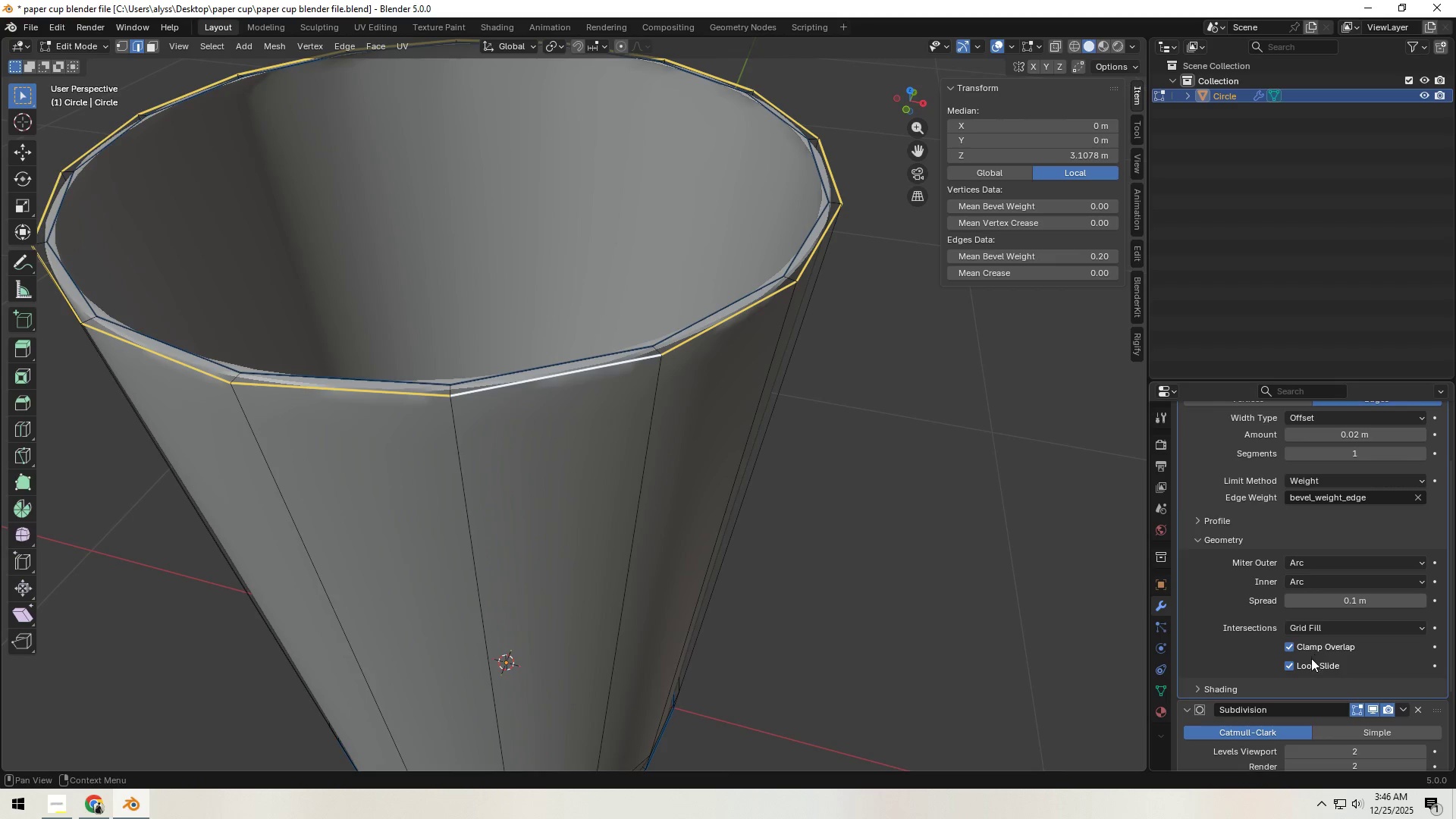 
wait(5.49)
 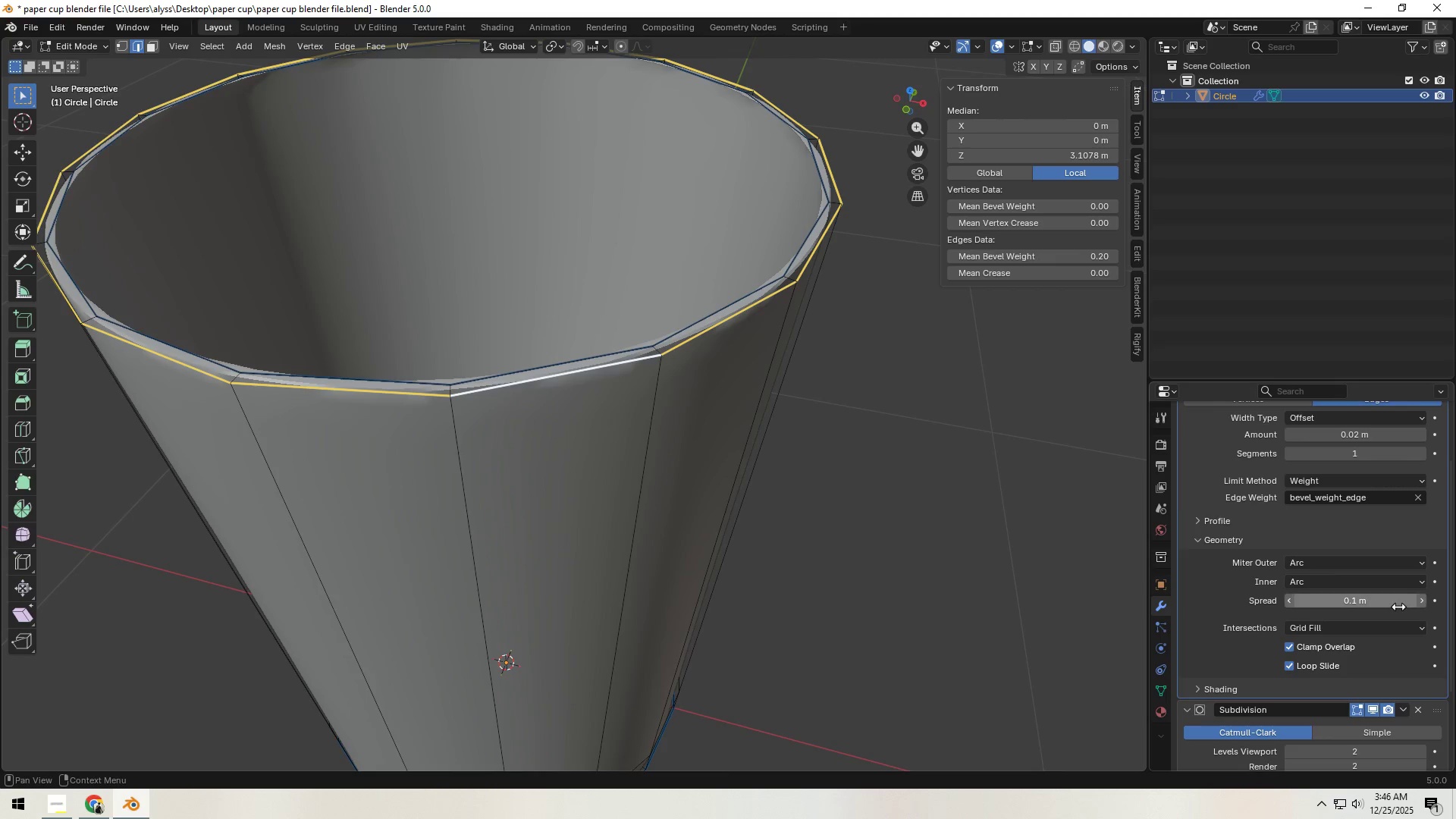 
left_click([1420, 561])
 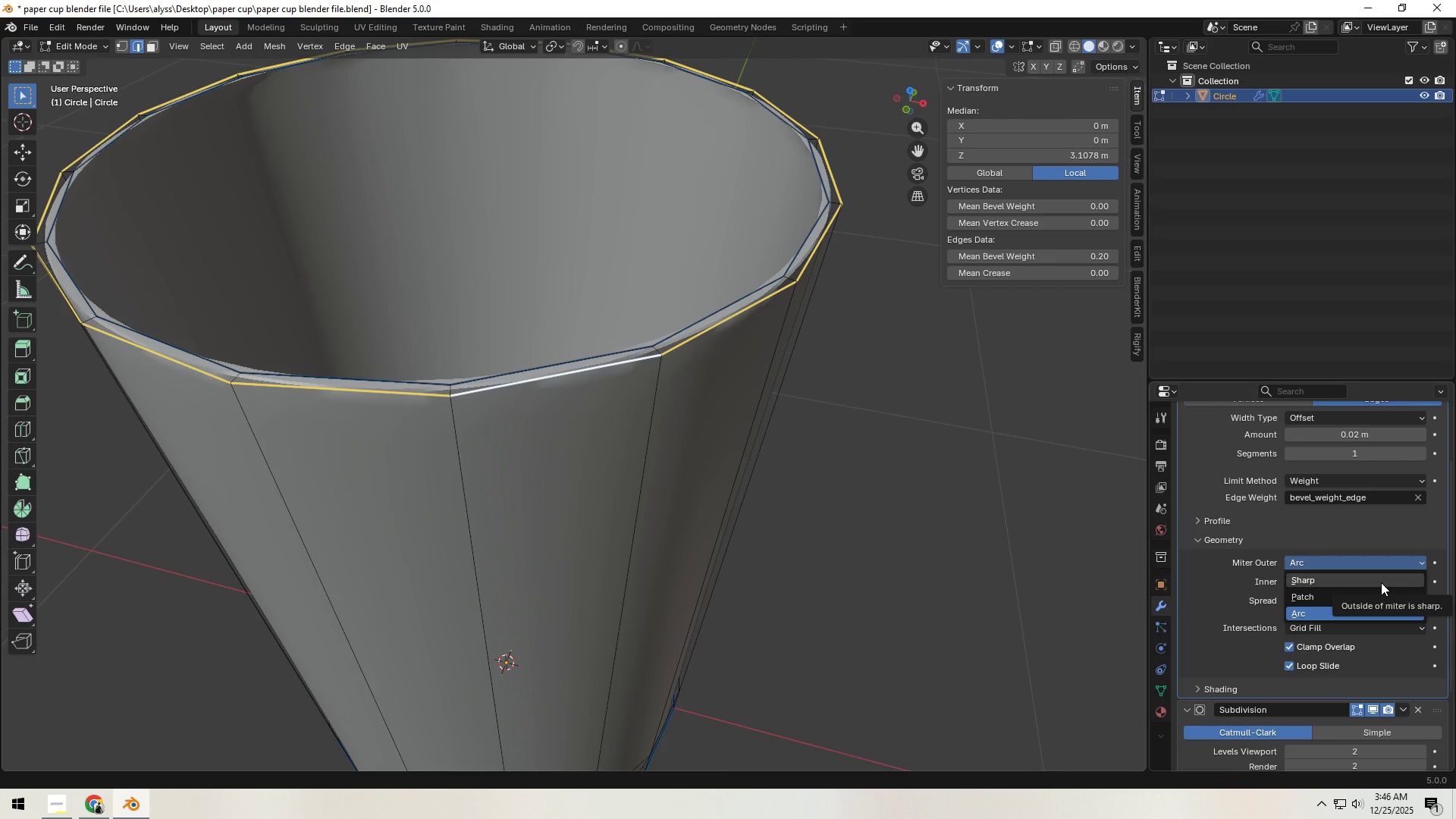 
left_click([1381, 582])
 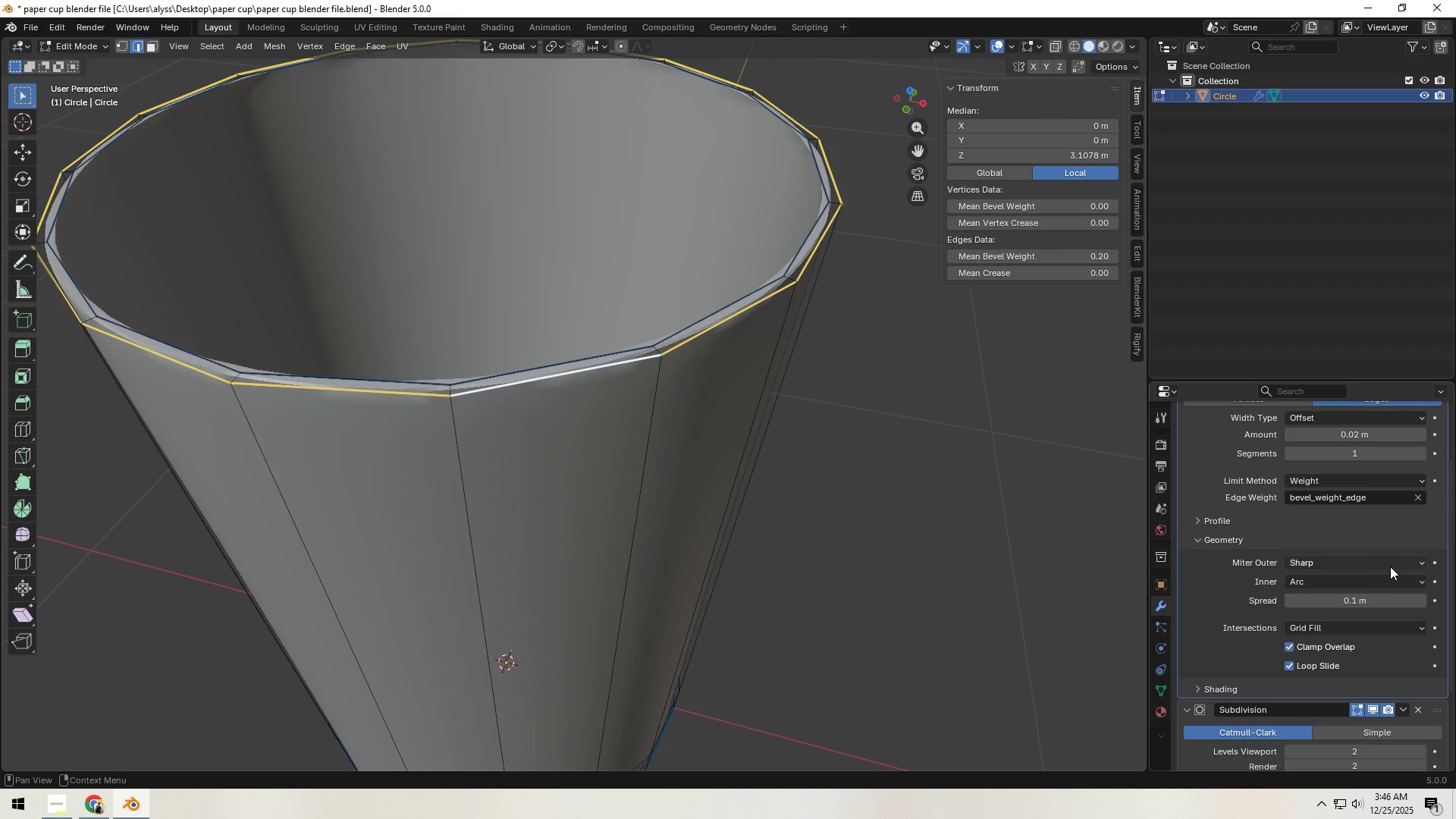 
left_click([1403, 579])
 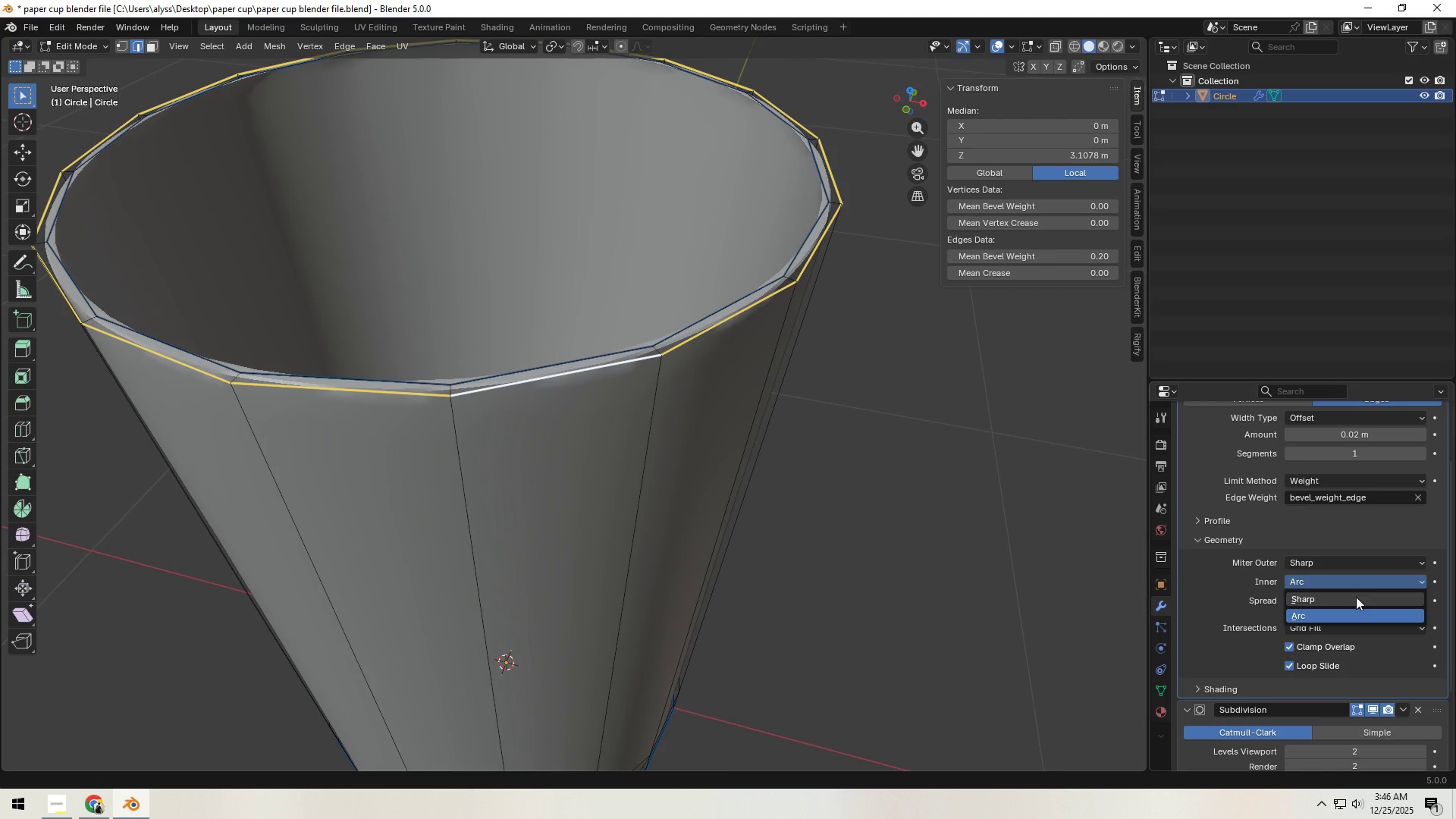 
left_click([1356, 597])
 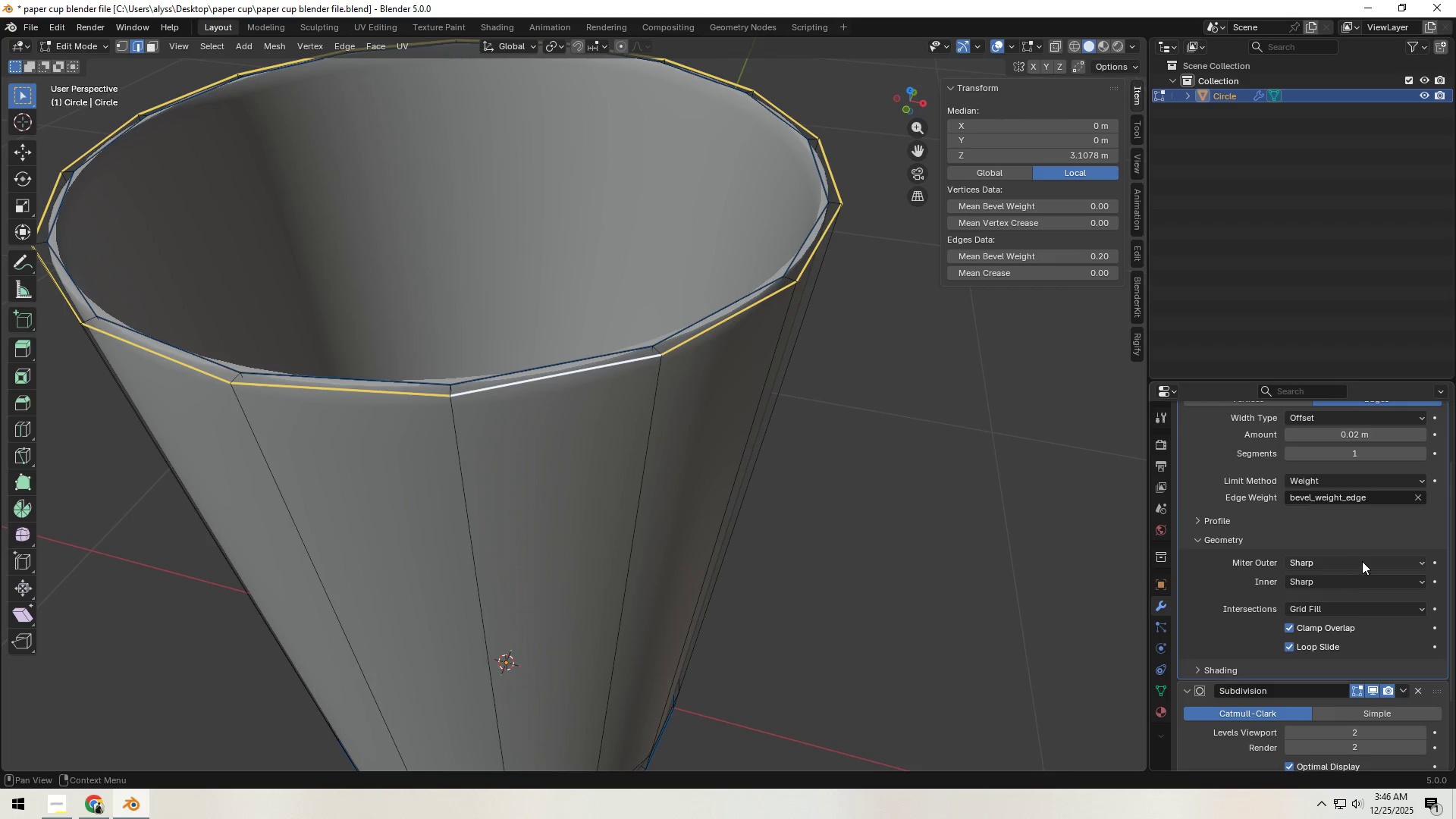 
left_click([957, 554])
 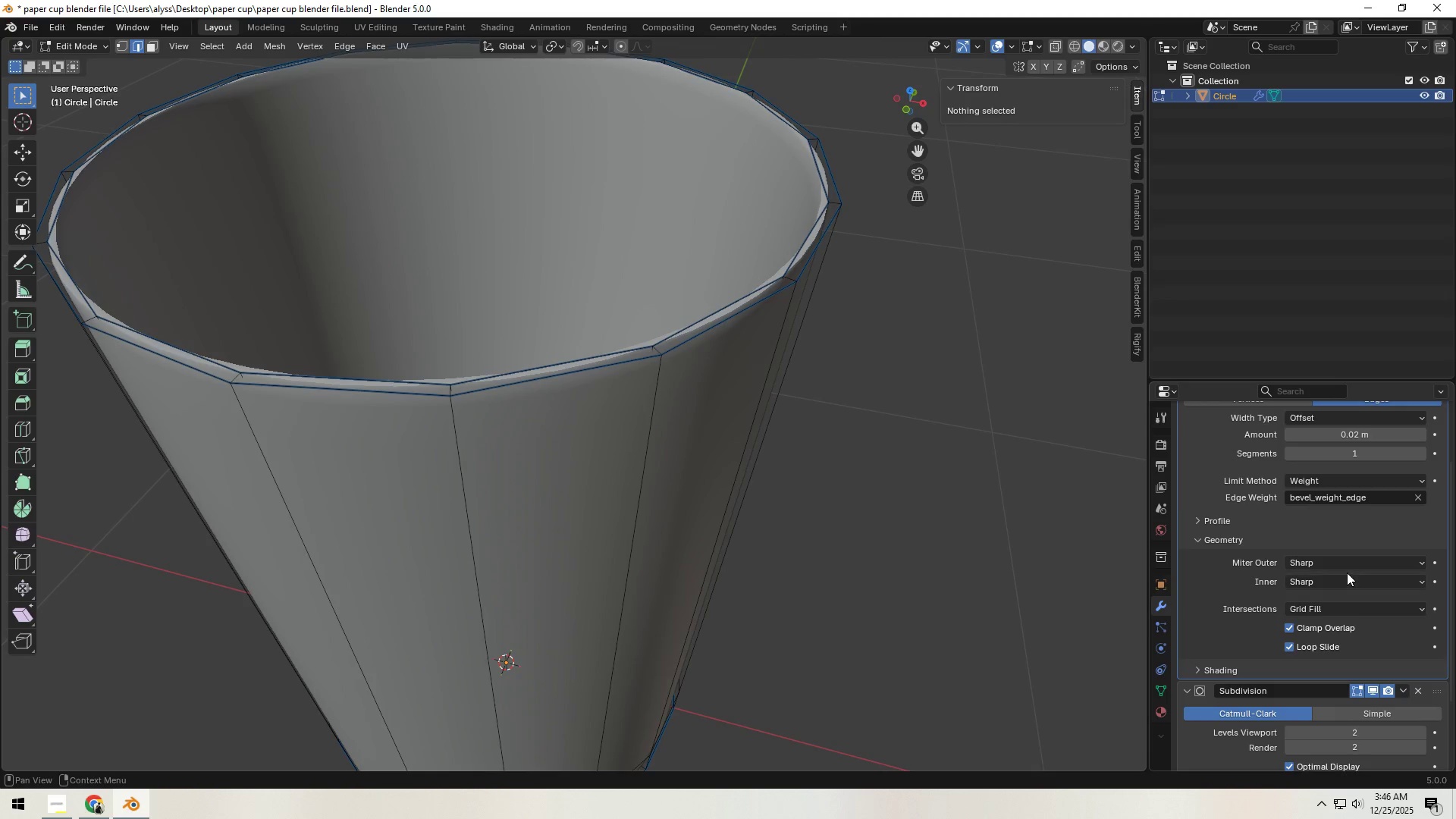 
left_click([1348, 566])
 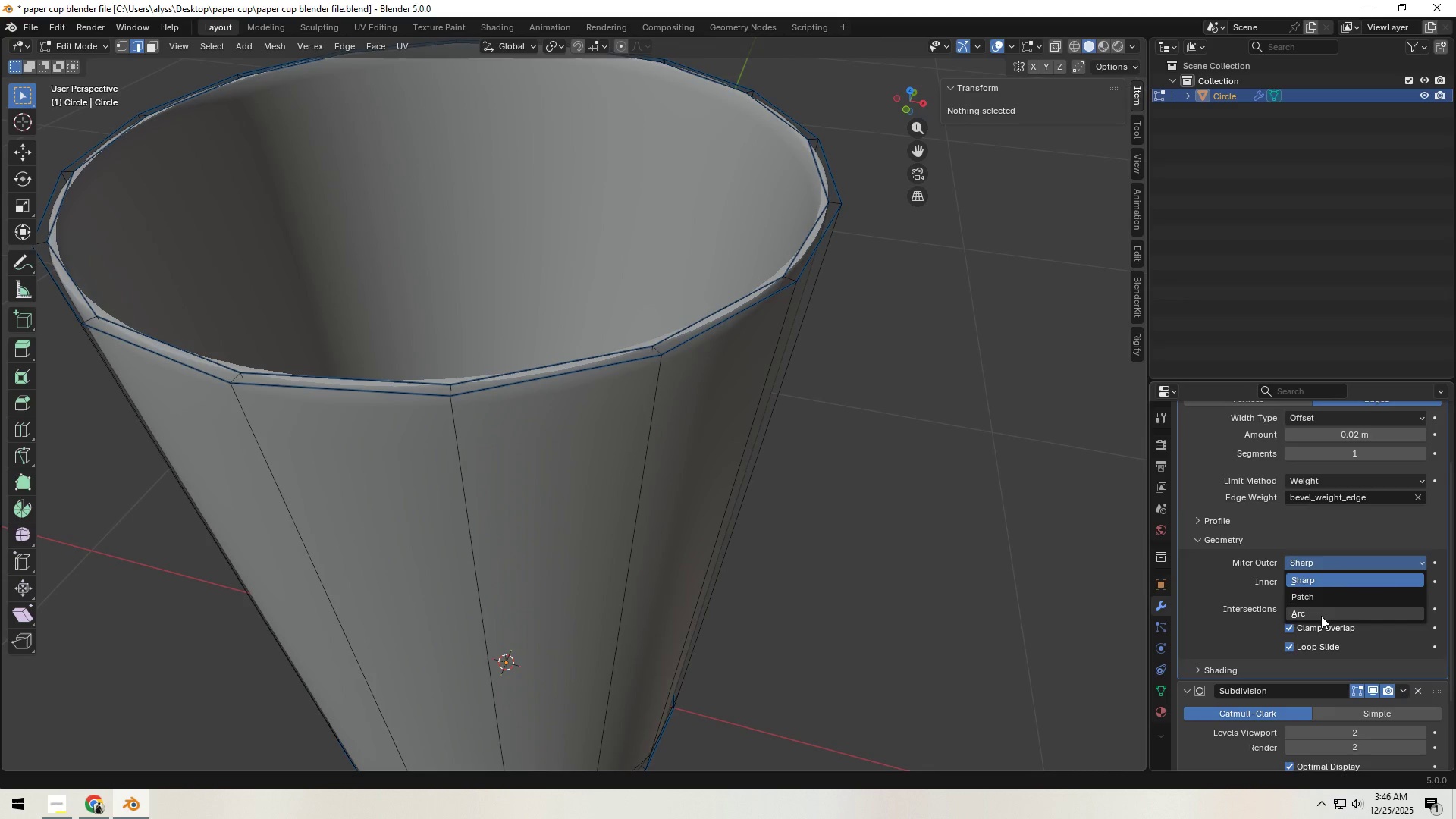 
left_click([1321, 616])
 